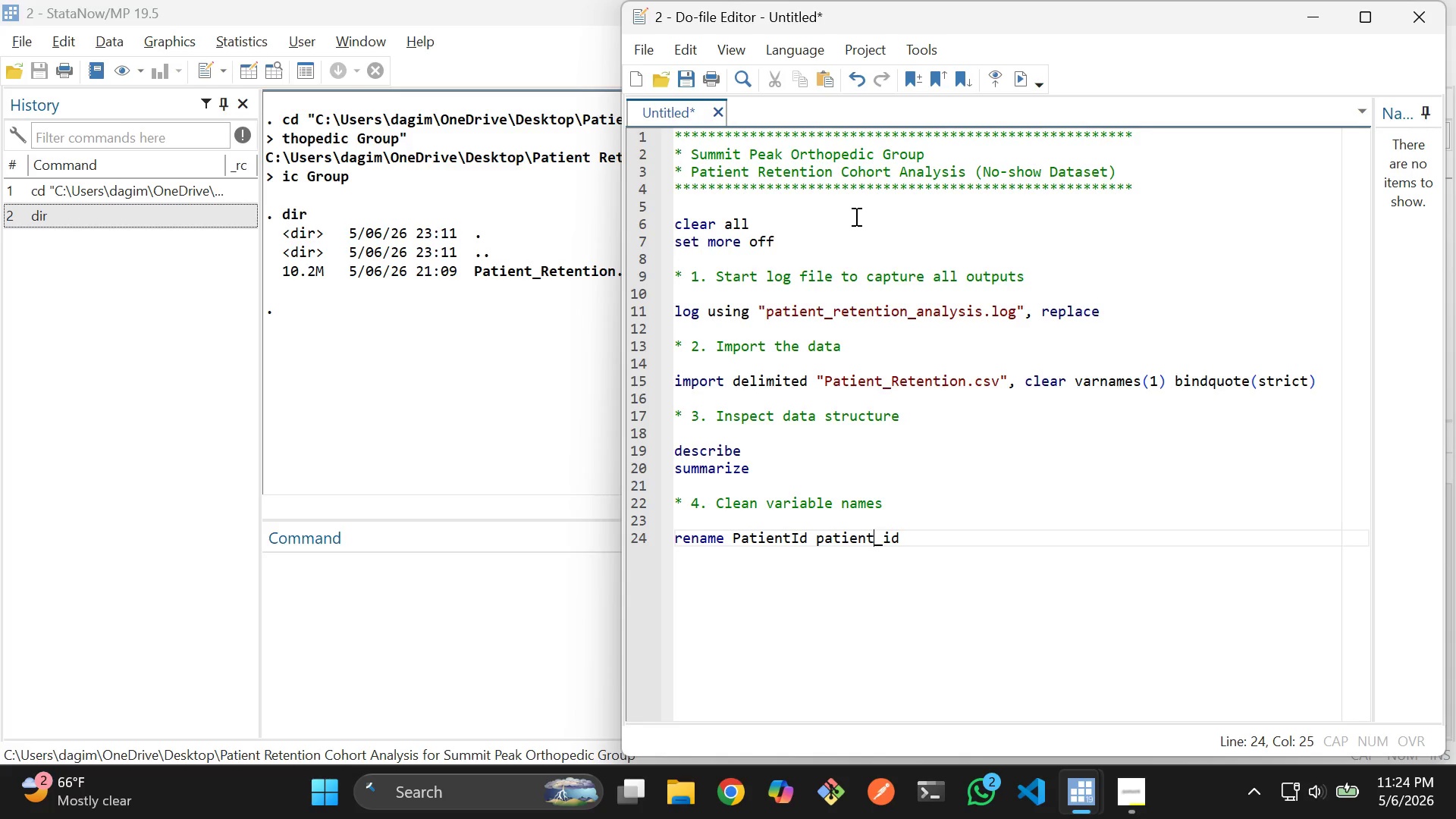 
key(ArrowLeft)
 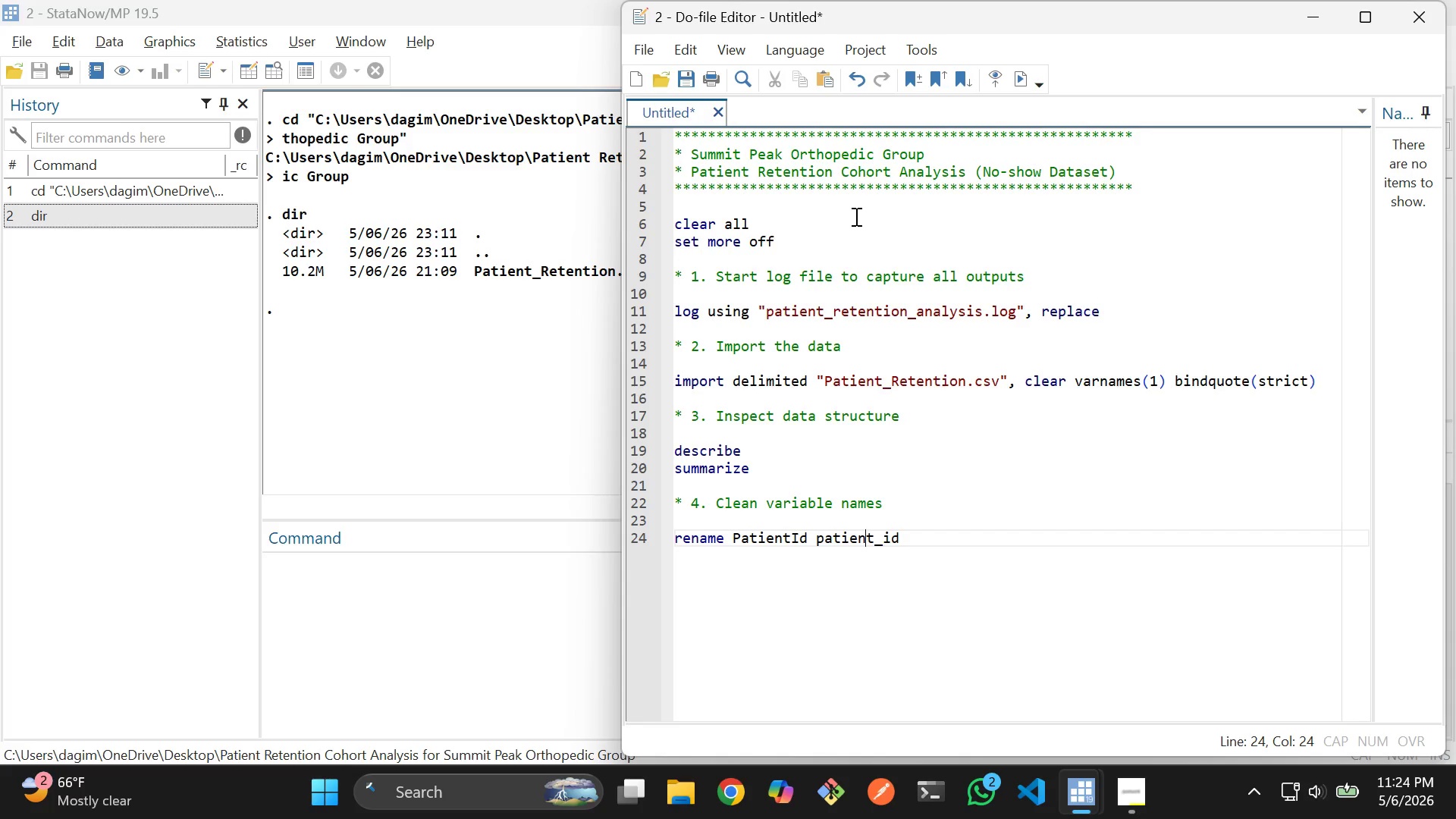 
key(ArrowLeft)
 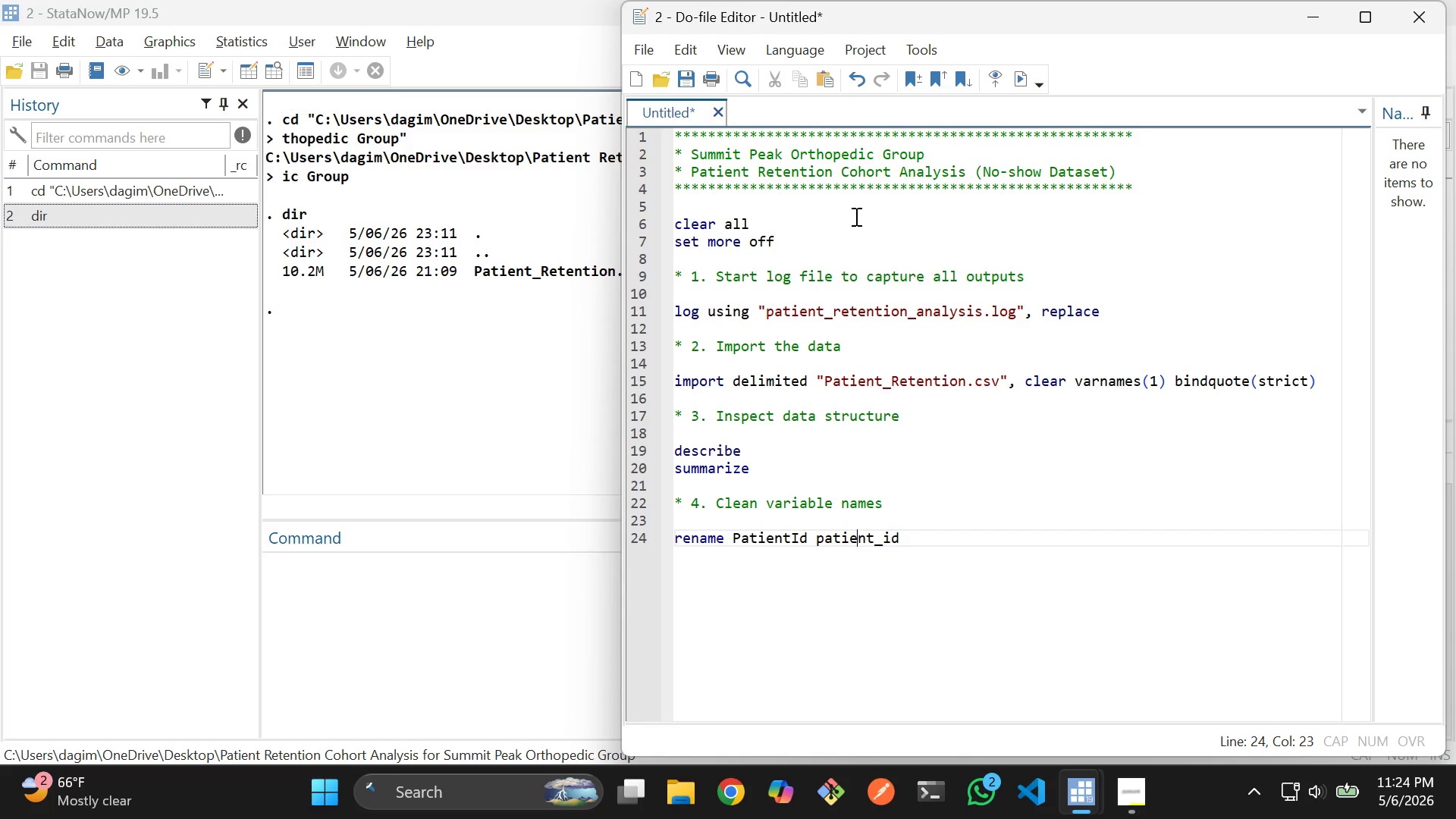 
key(ArrowLeft)
 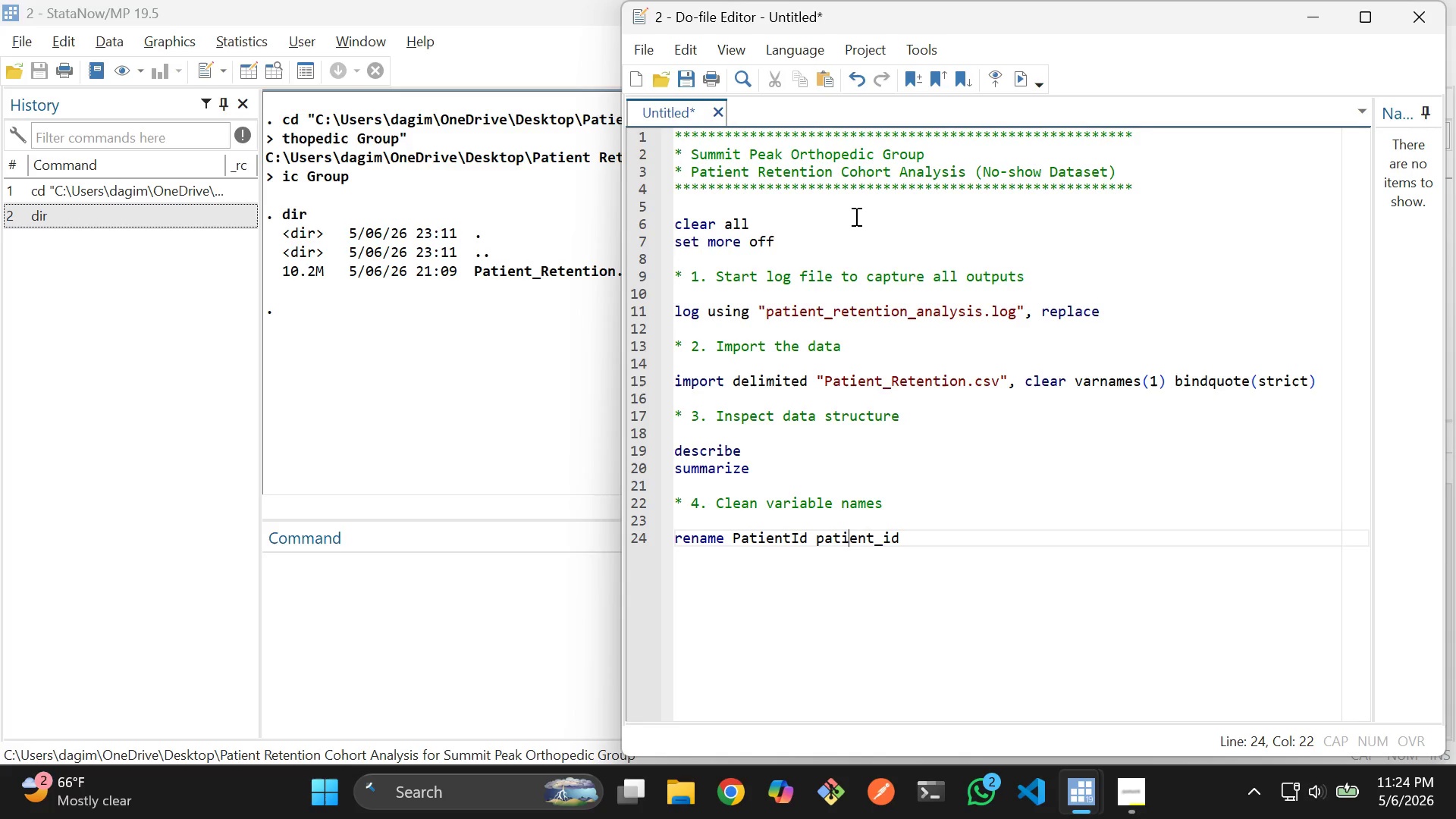 
key(ArrowLeft)
 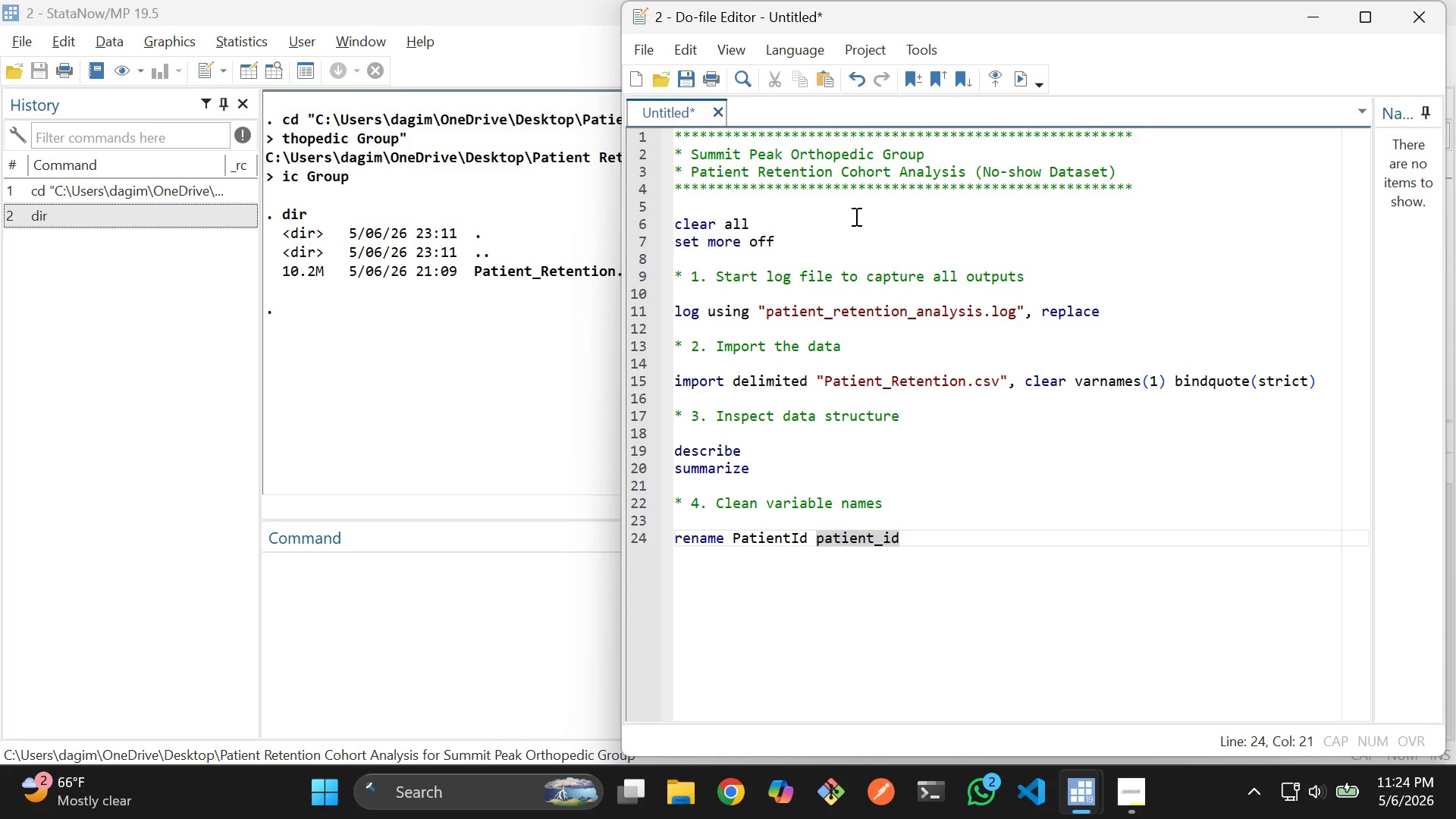 
key(ArrowRight)
 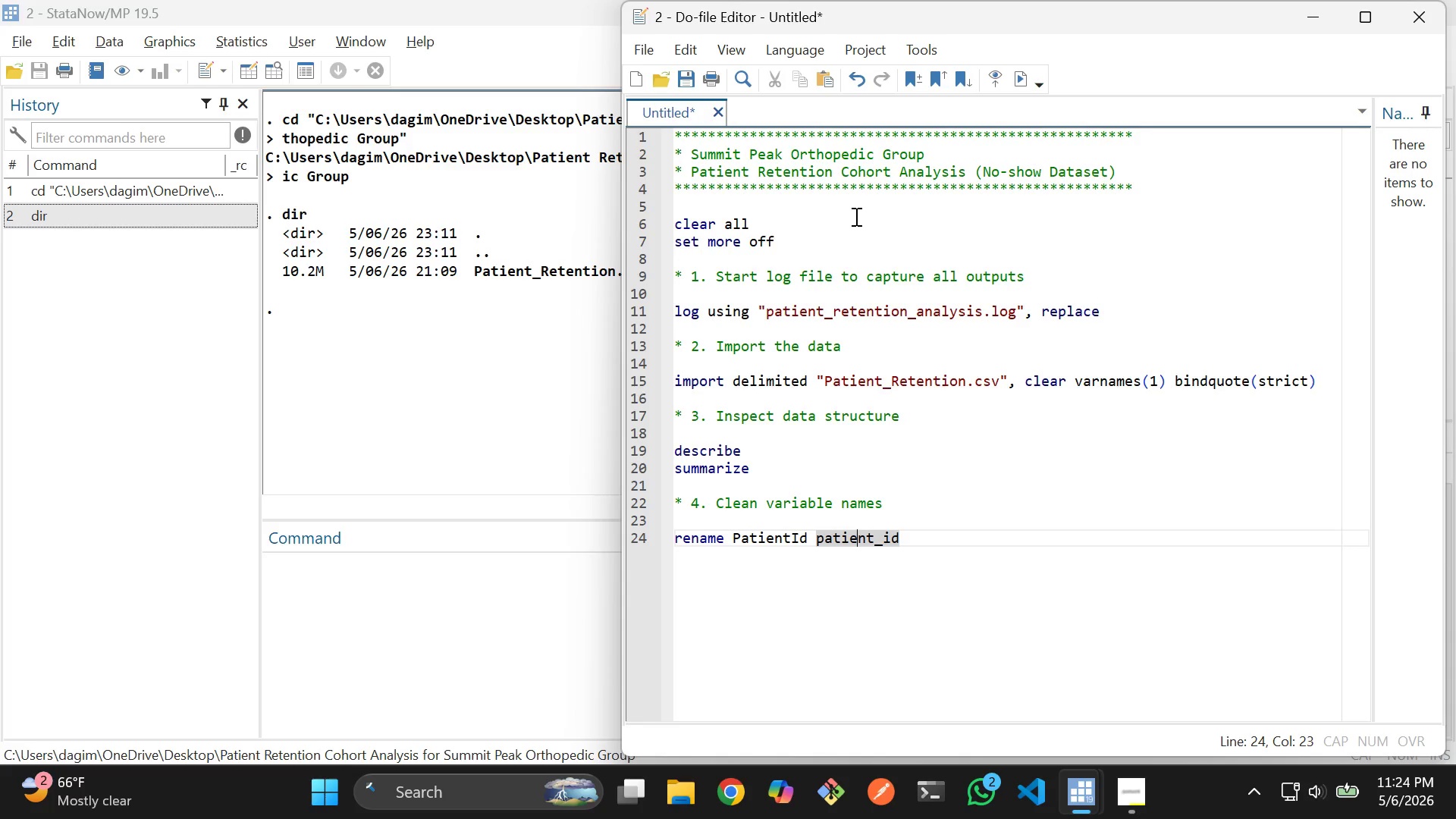 
hold_key(key=ArrowRight, duration=0.75)
 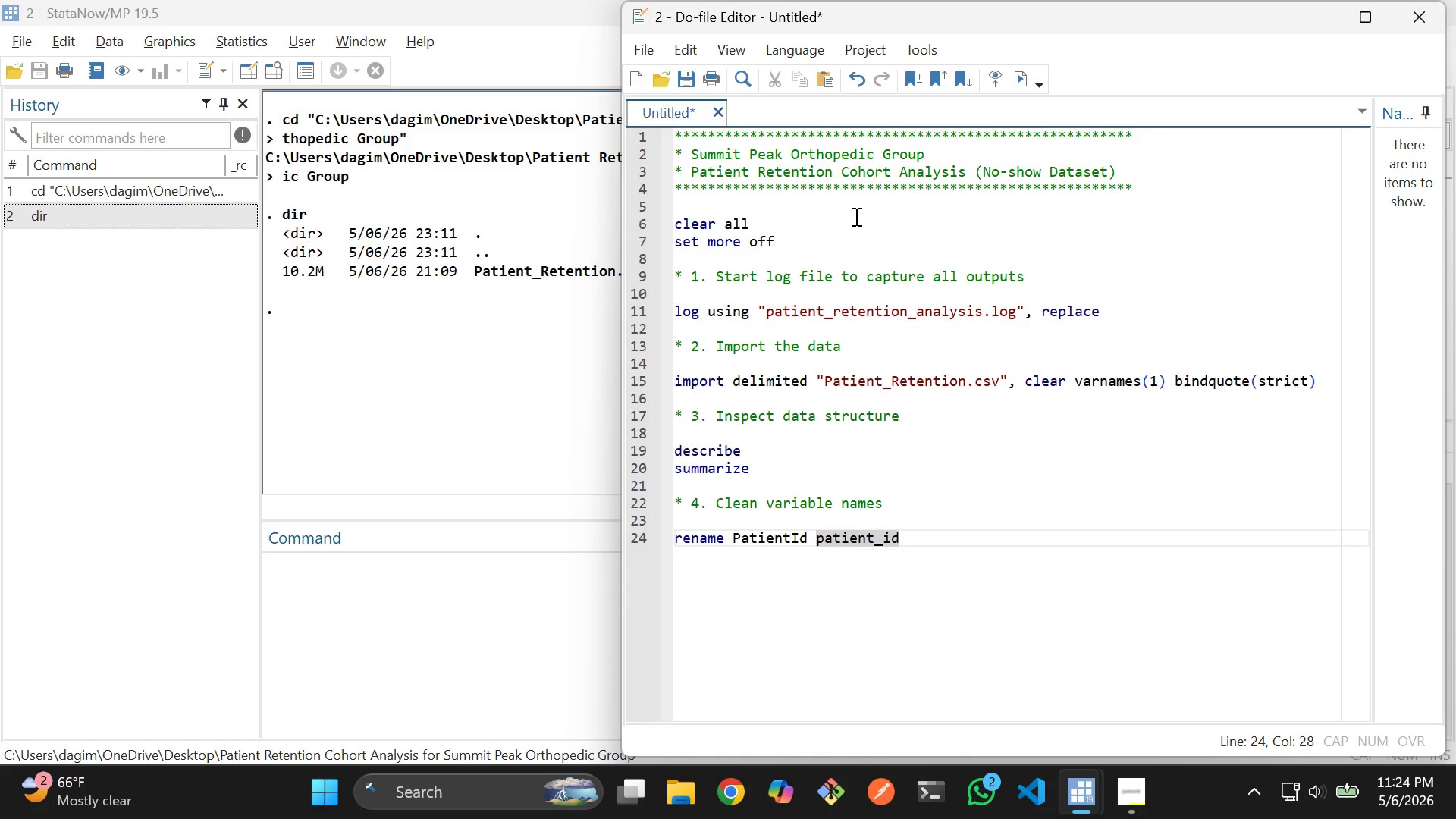 
hold_key(key=ArrowRight, duration=0.38)
 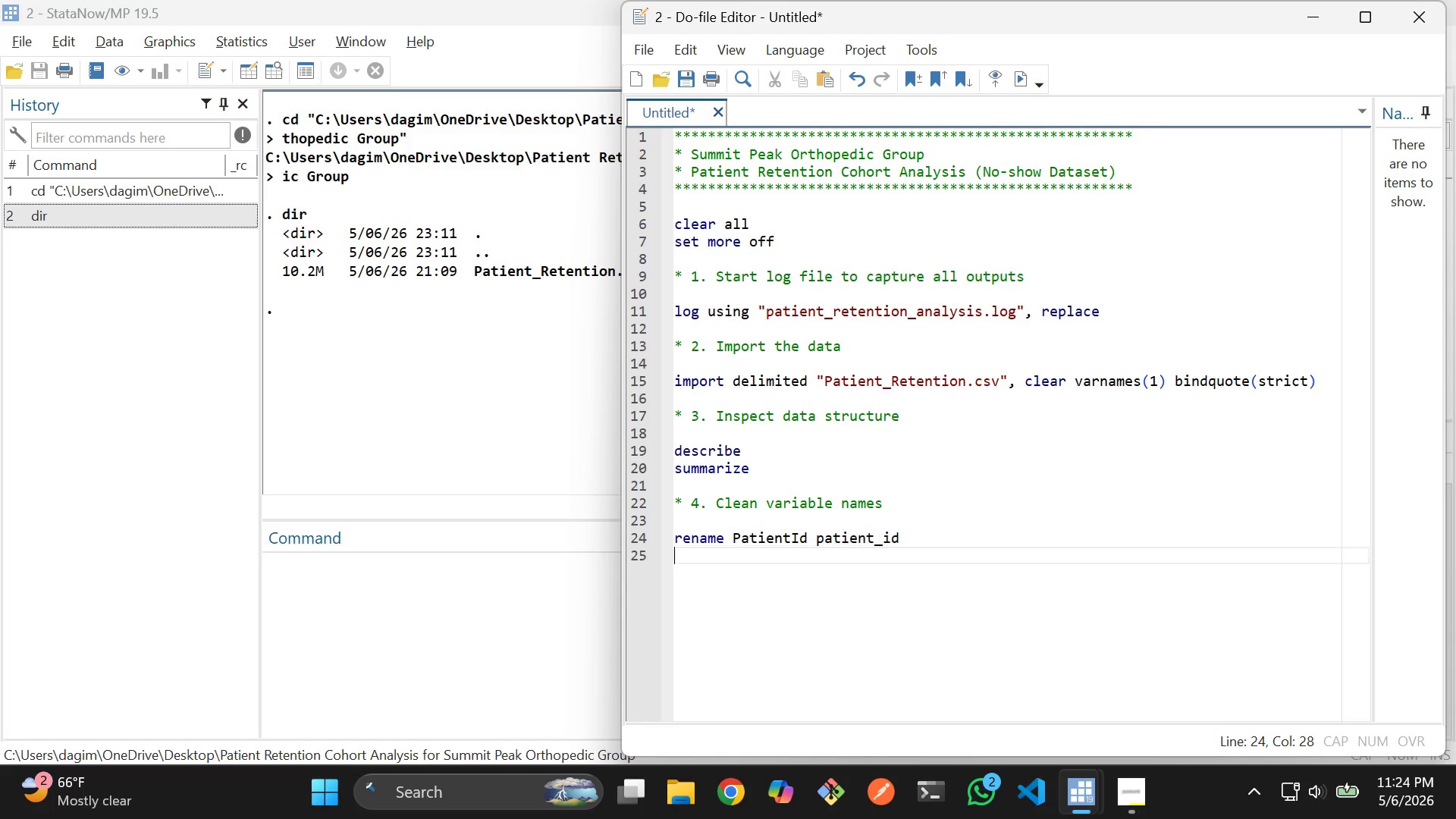 
key(Enter)
 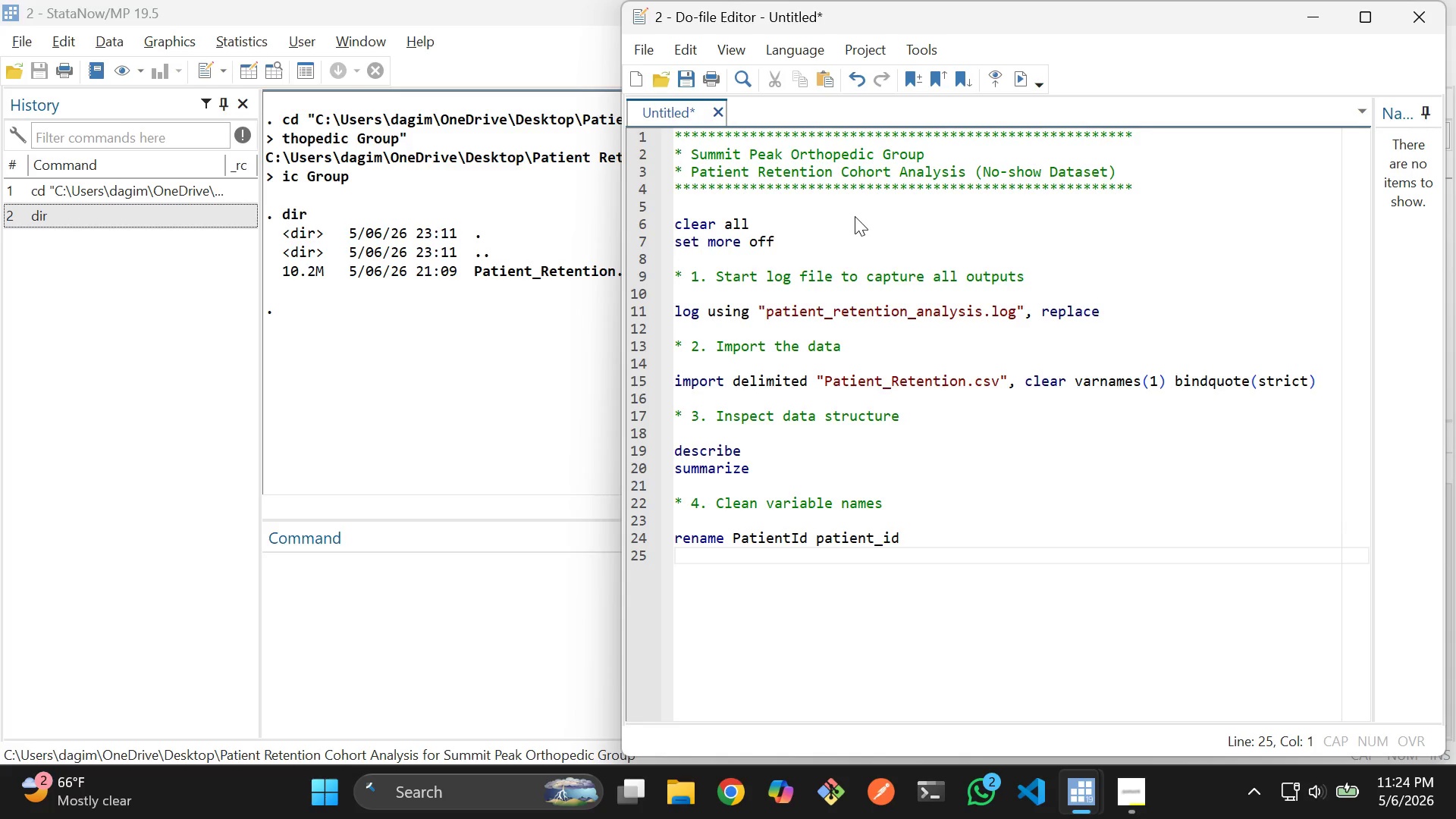 
type(rem)
key(Backspace)
type(name )
 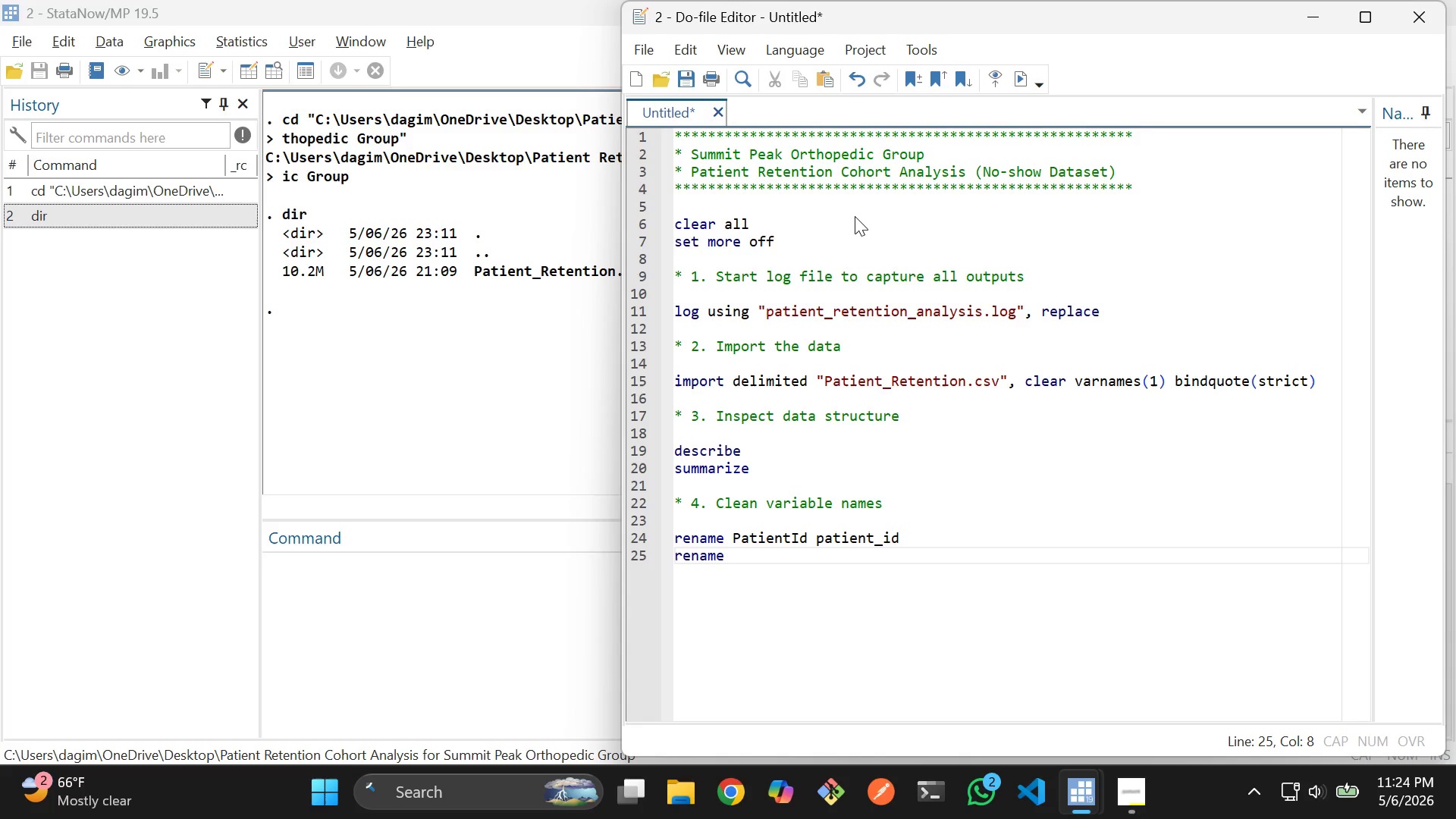 
type(App)
key(Backspace)
key(Backspace)
key(Backspace)
key(Backspace)
key(Backspace)
key(Backspace)
key(Backspace)
key(Backspace)
key(Backspace)
key(Backspace)
key(Backspace)
key(Backspace)
key(Backspace)
key(Backspace)
key(Backspace)
key(Backspace)
key(Backspace)
key(Backspace)
 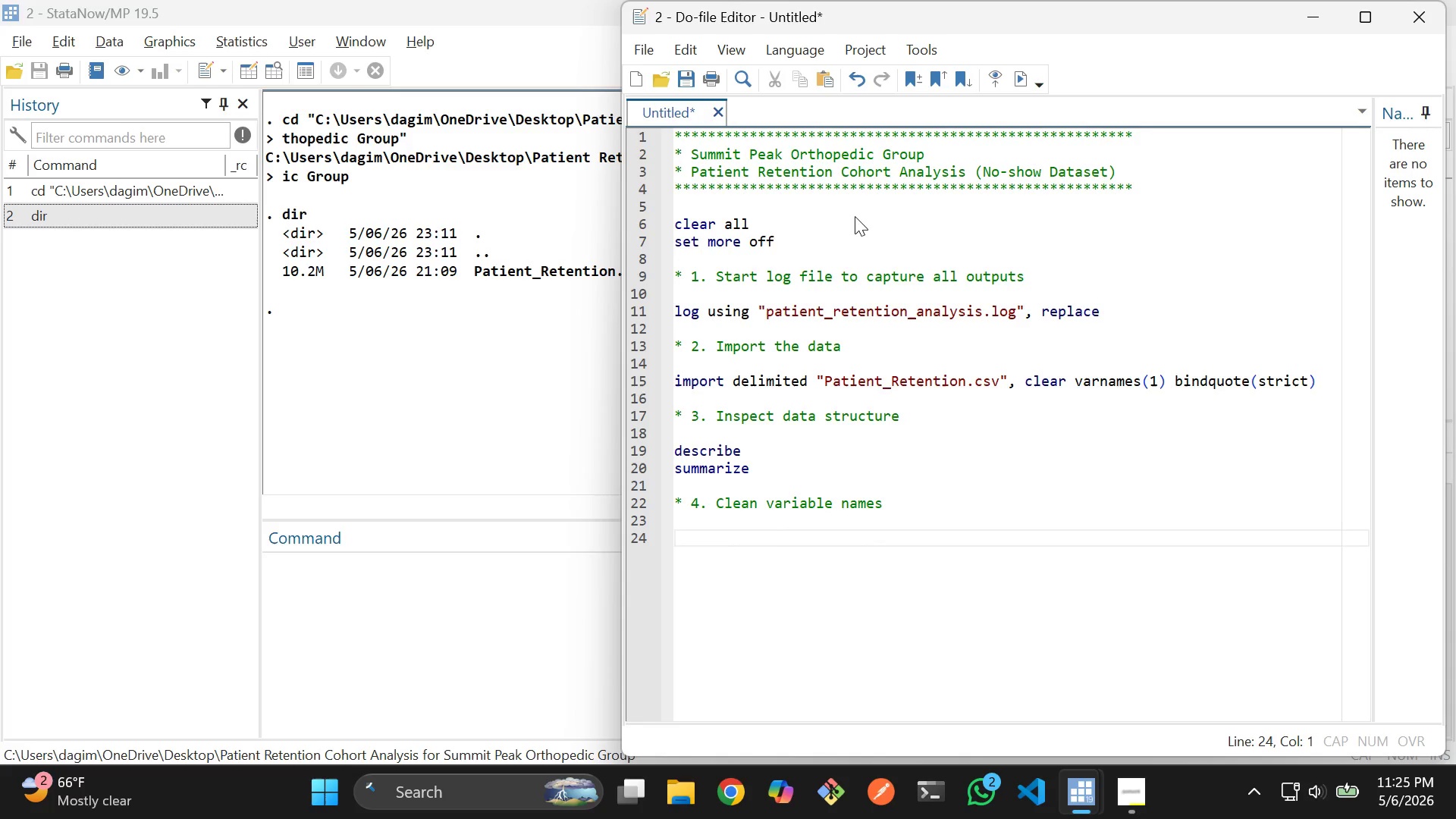 
left_click([1175, 318])
 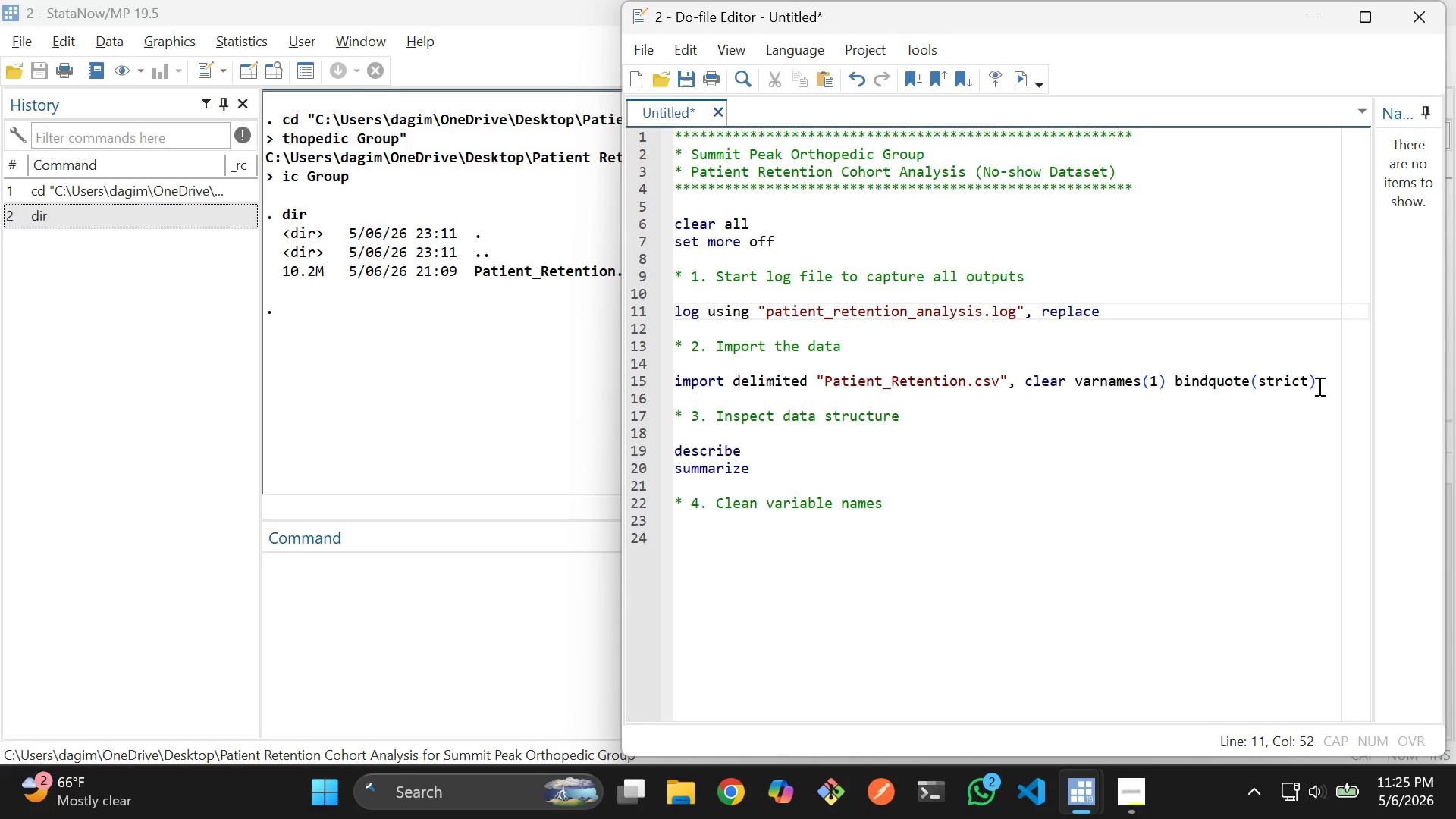 
left_click_drag(start_coordinate=[1318, 386], to_coordinate=[674, 380])
 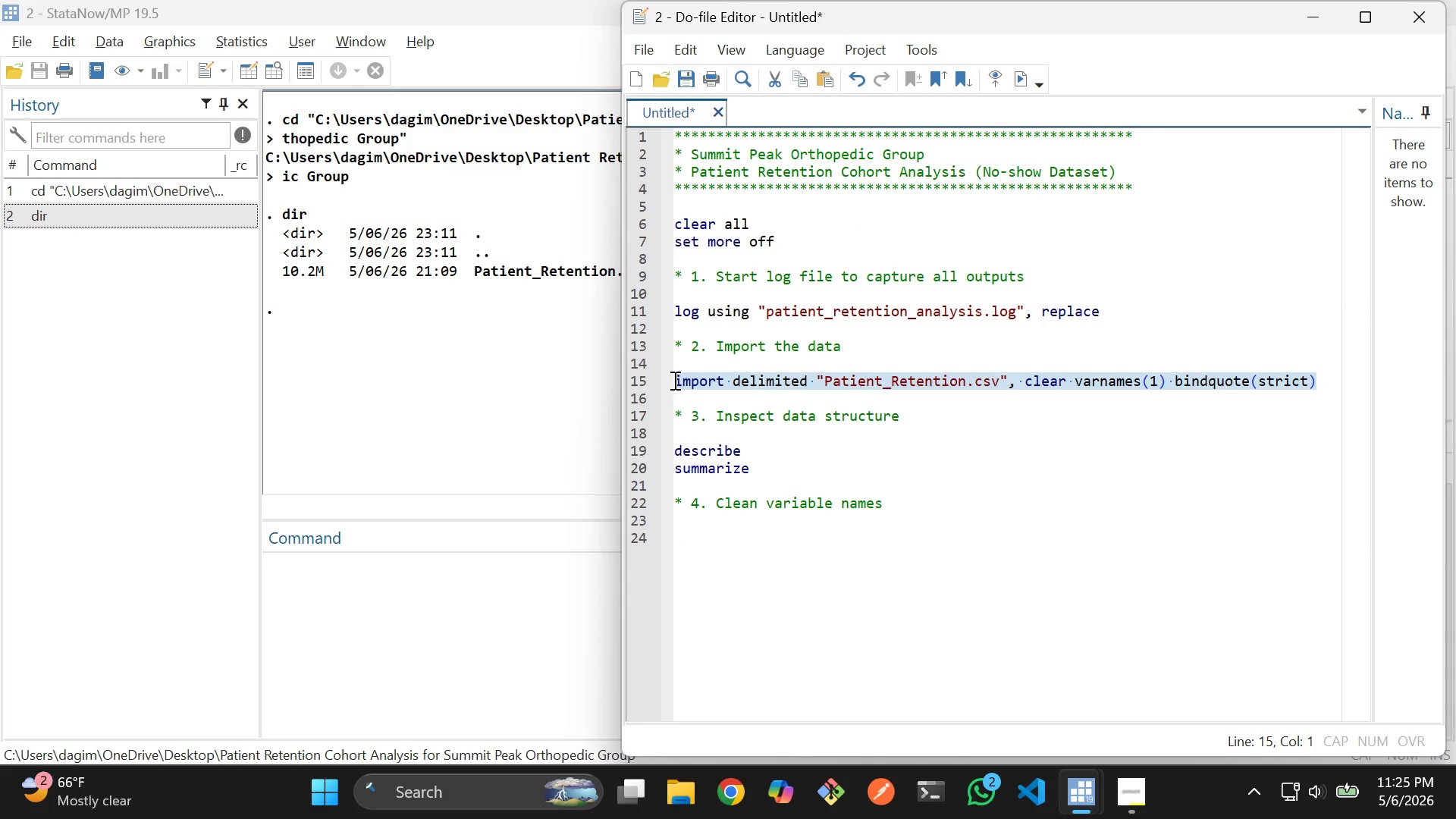 
key(Control+D)
 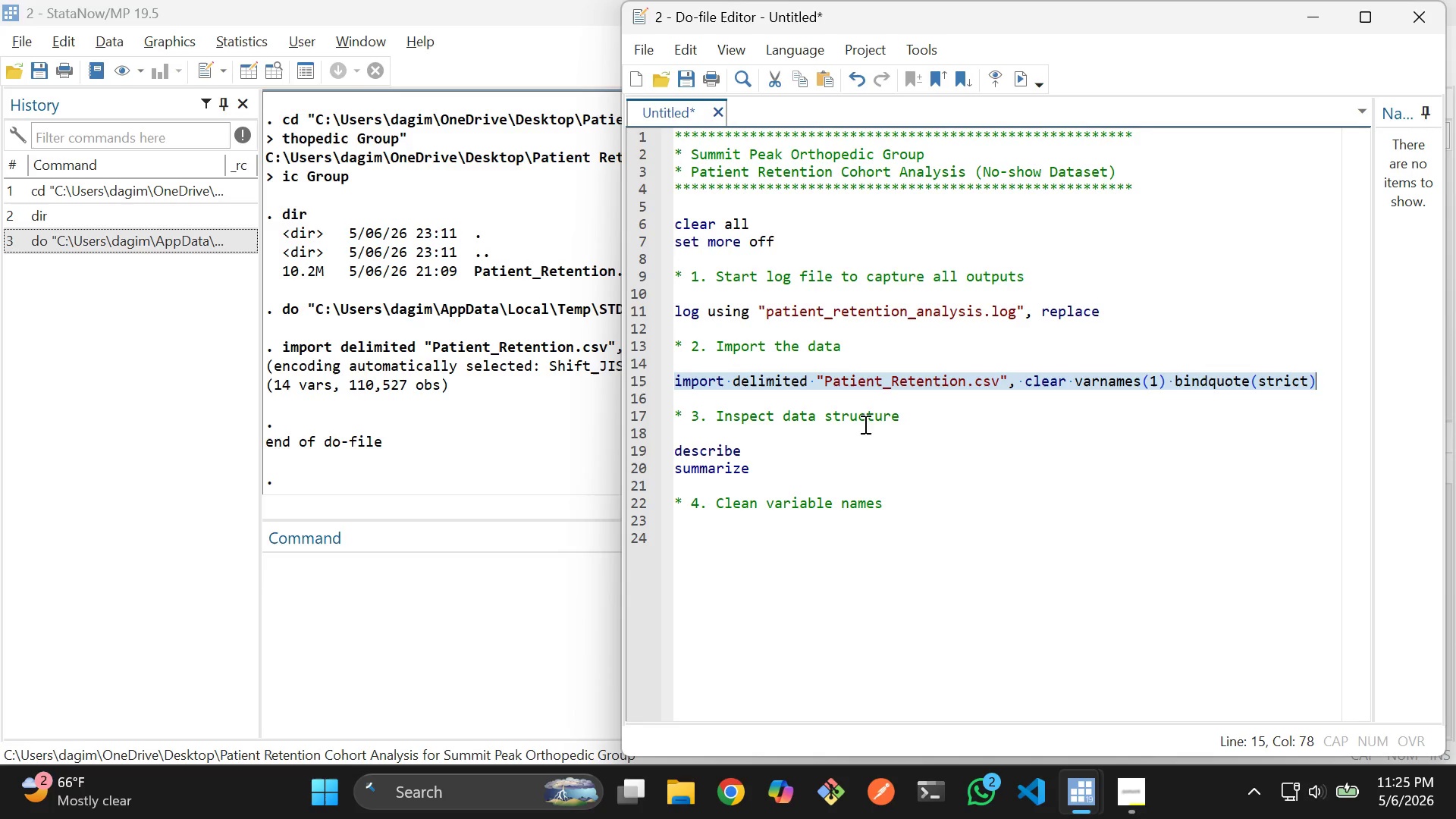 
left_click_drag(start_coordinate=[905, 454], to_coordinate=[808, 454])
 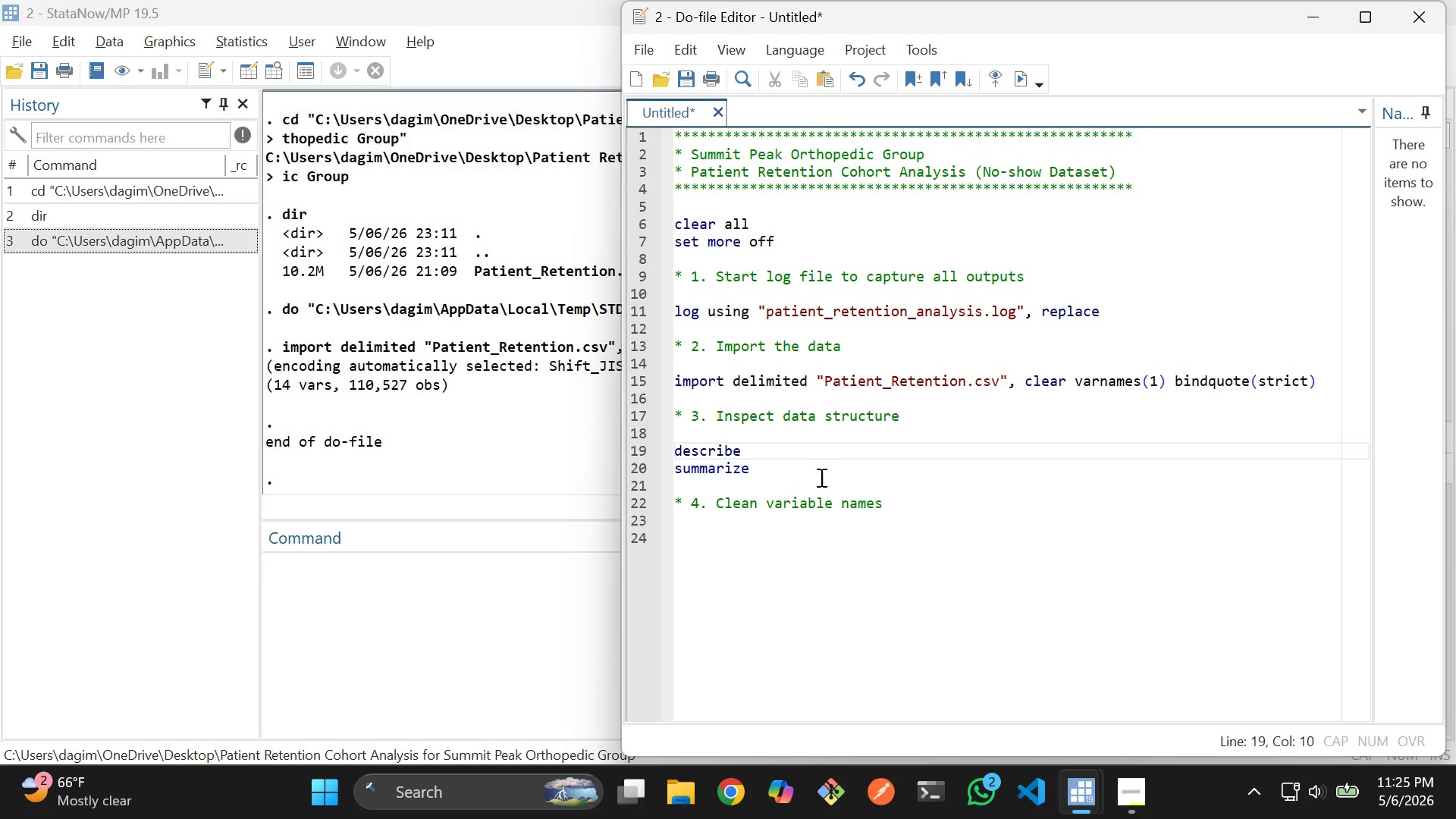 
left_click_drag(start_coordinate=[820, 477], to_coordinate=[670, 453])
 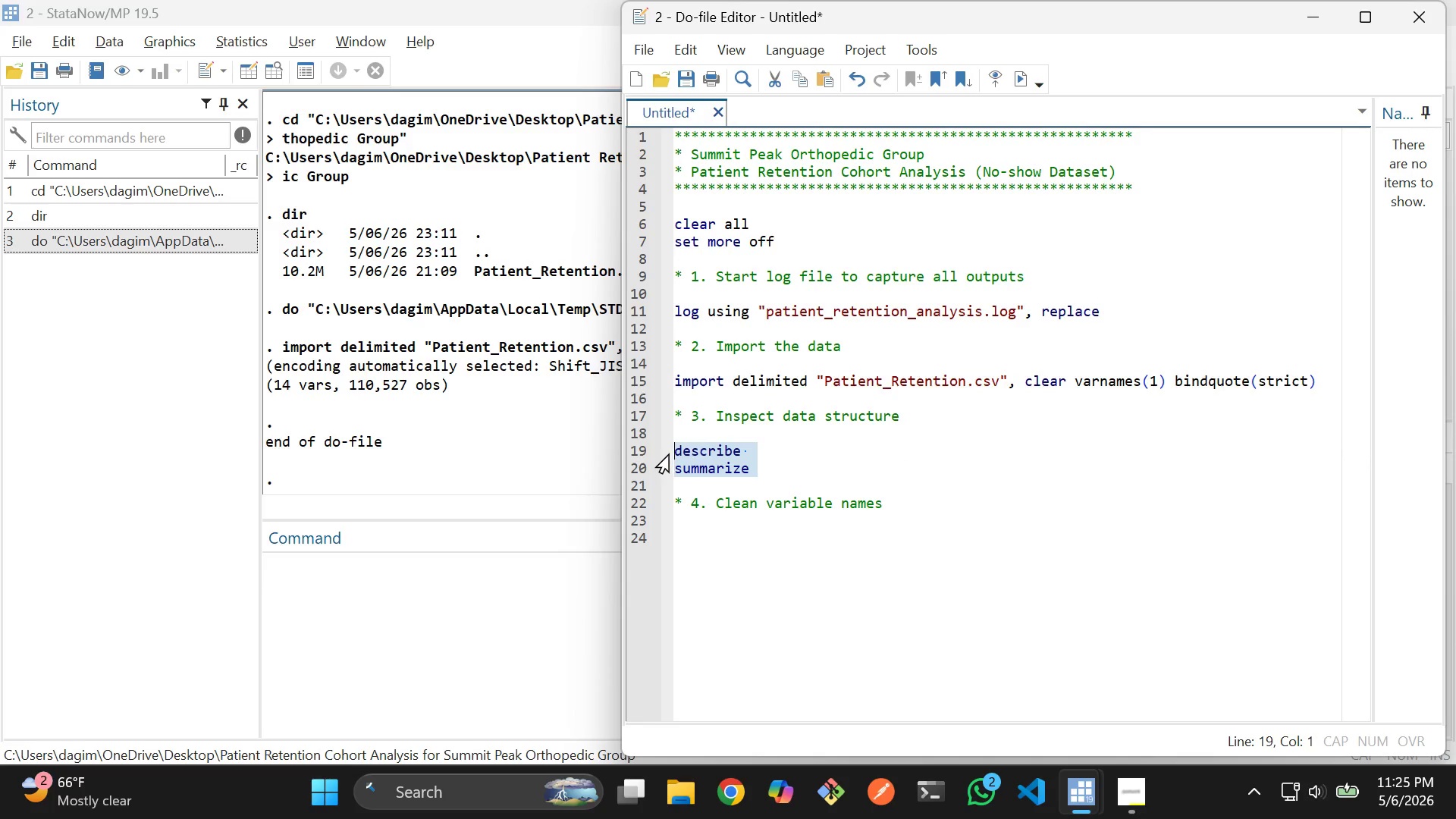 
key(Control+D)
 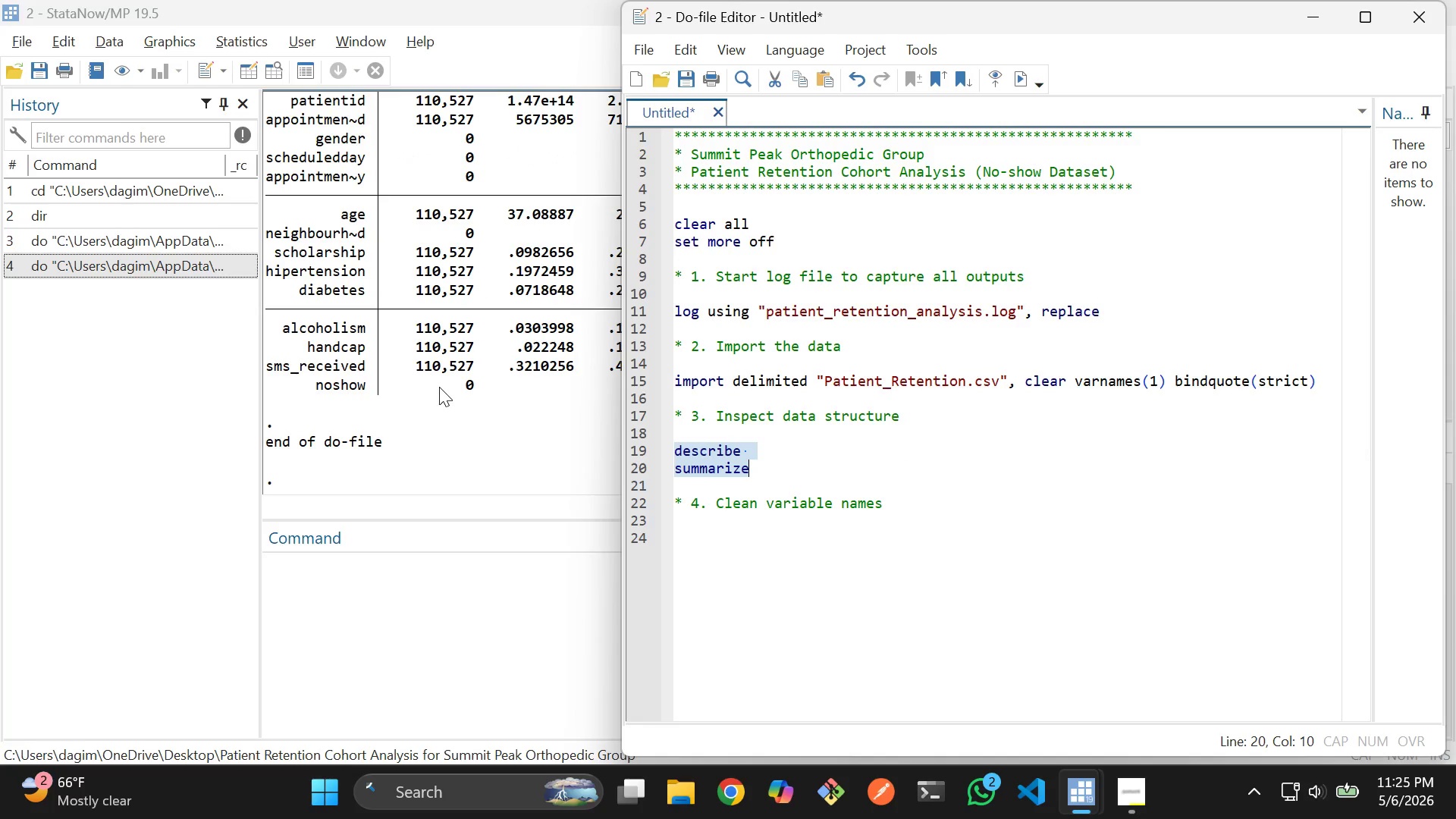 
scroll: coordinate [439, 387], scroll_direction: up, amount: 3.0
 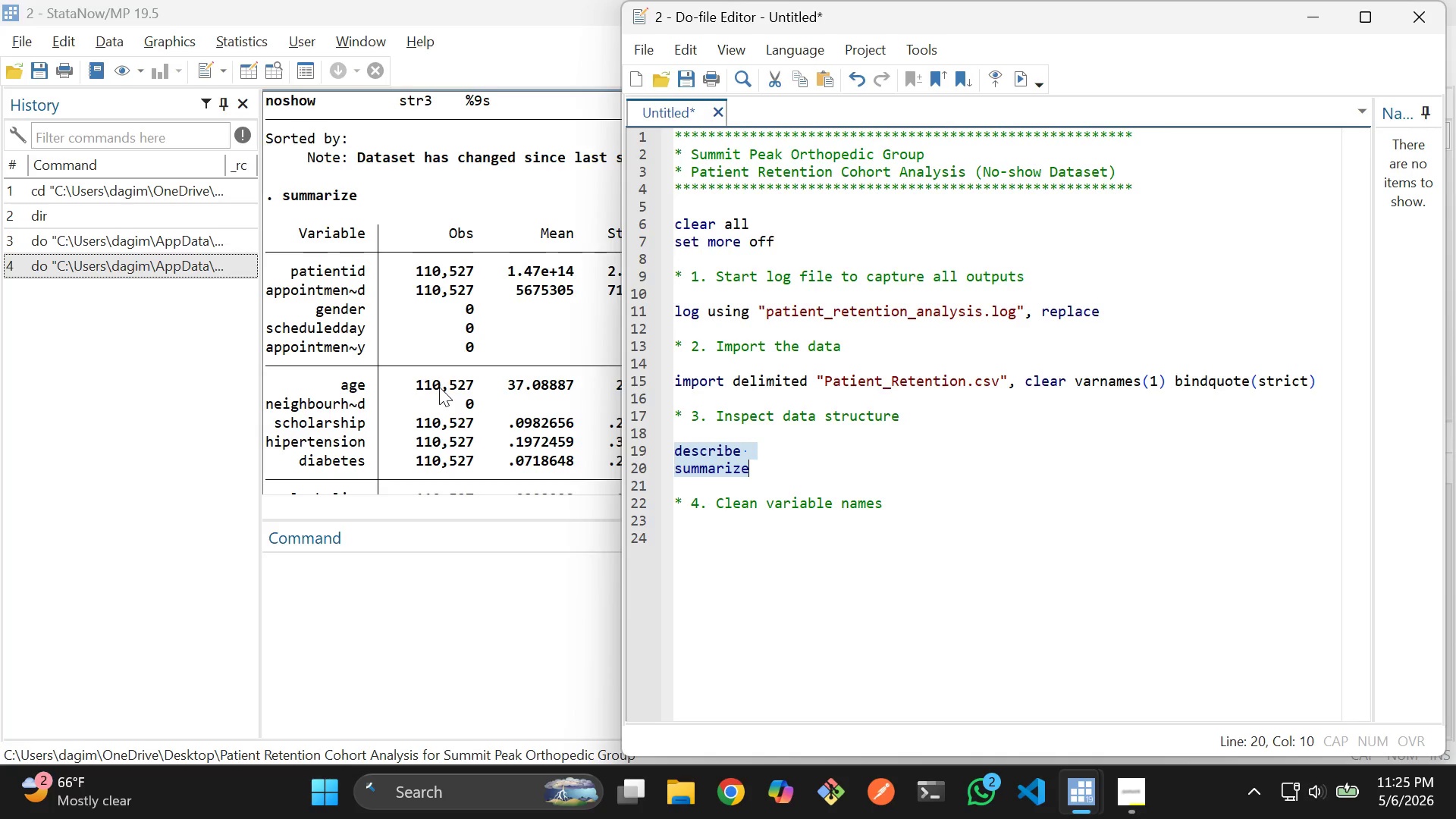 
wait(12.13)
 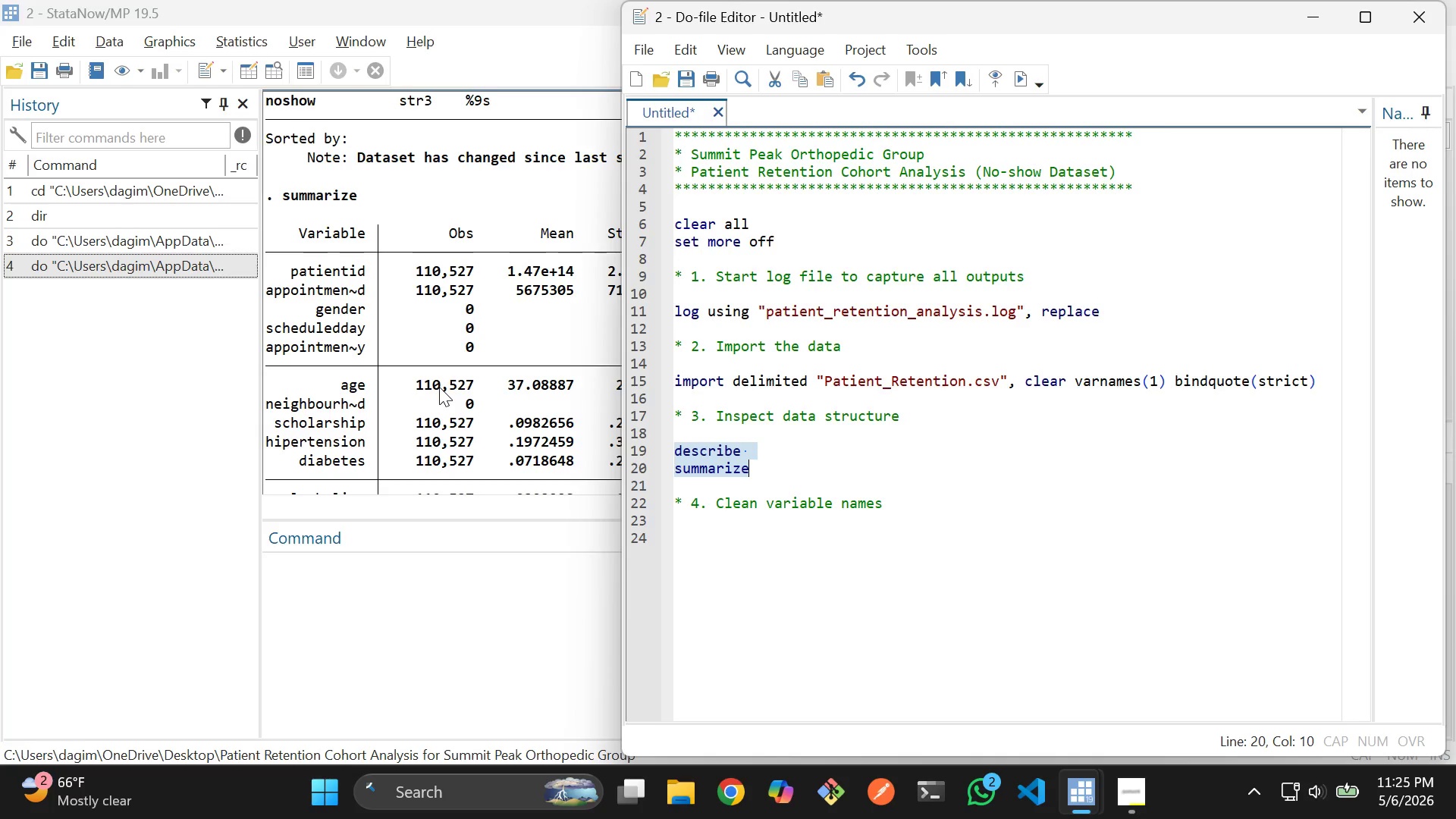 
left_click_drag(start_coordinate=[436, 619], to_coordinate=[441, 615])
 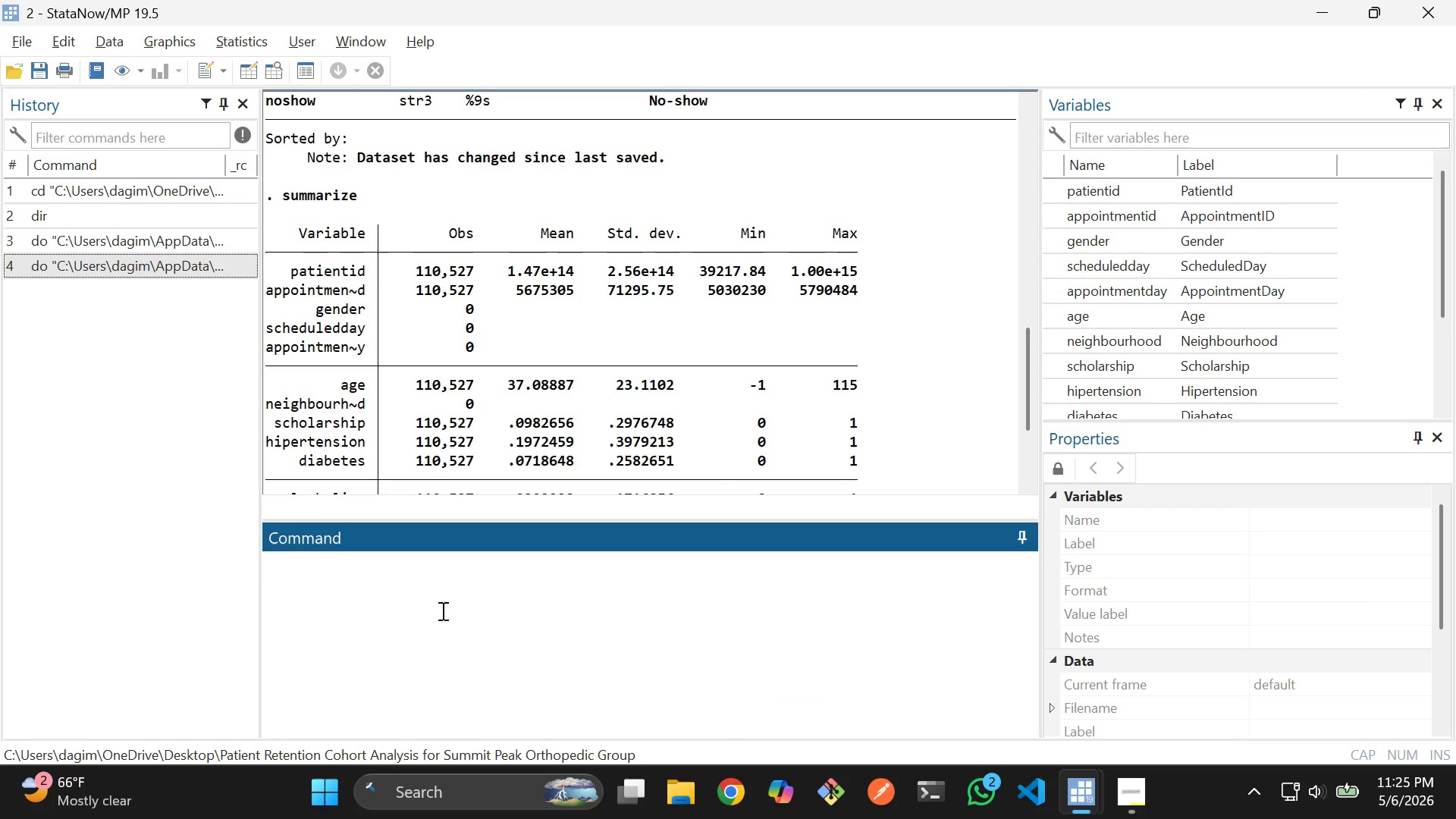 
type(varmanage)
 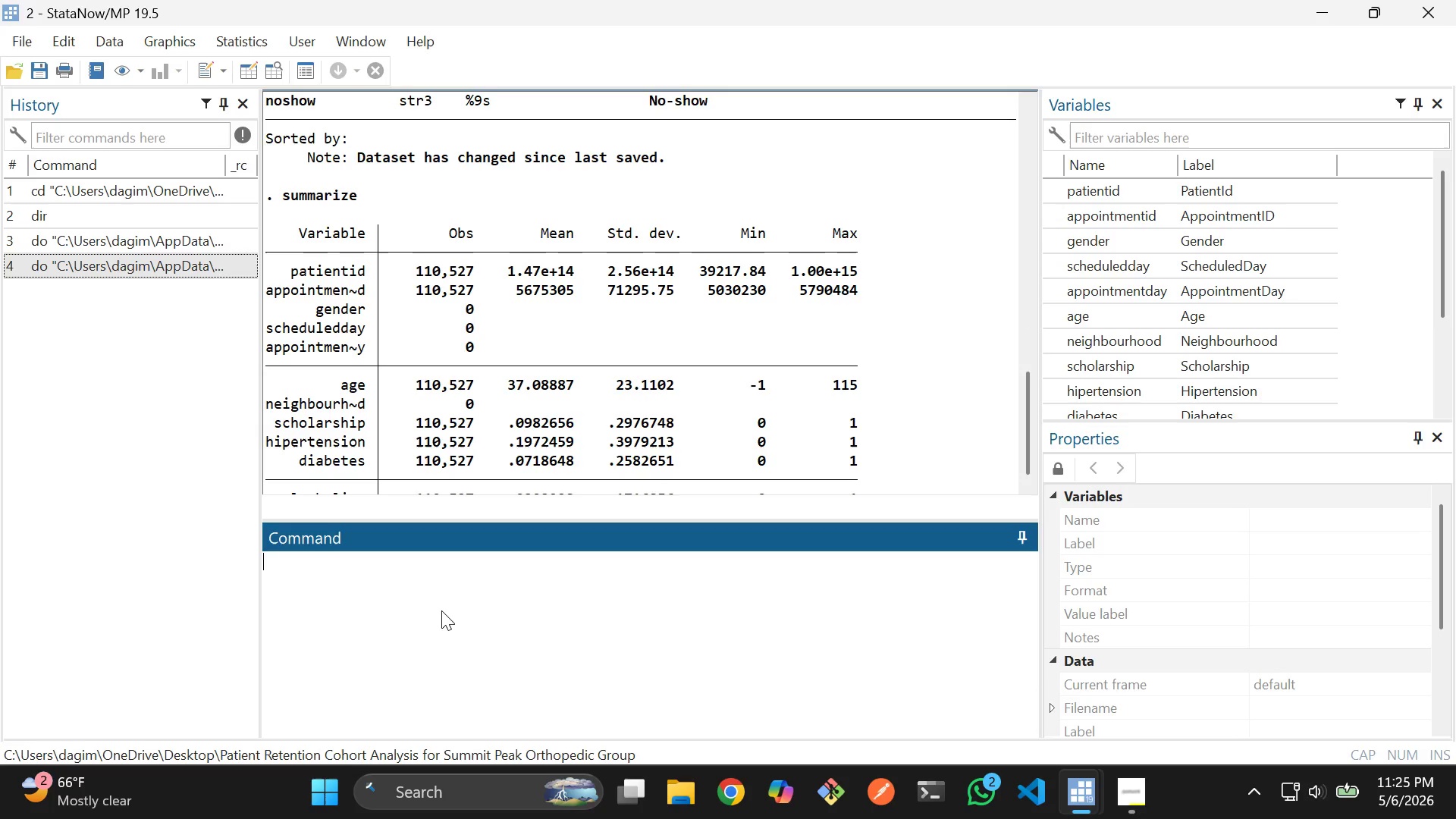 
key(Enter)
 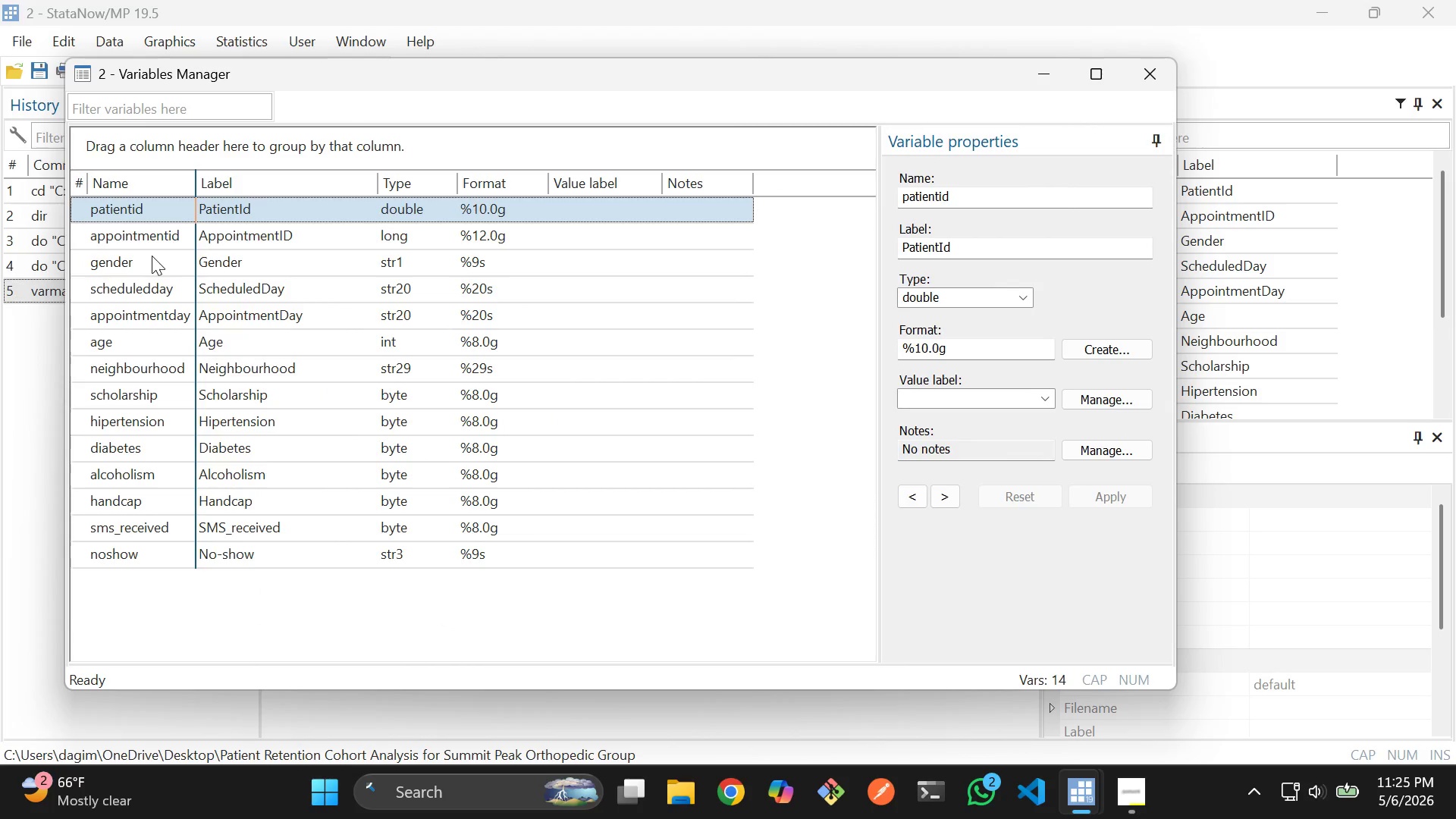 
wait(9.16)
 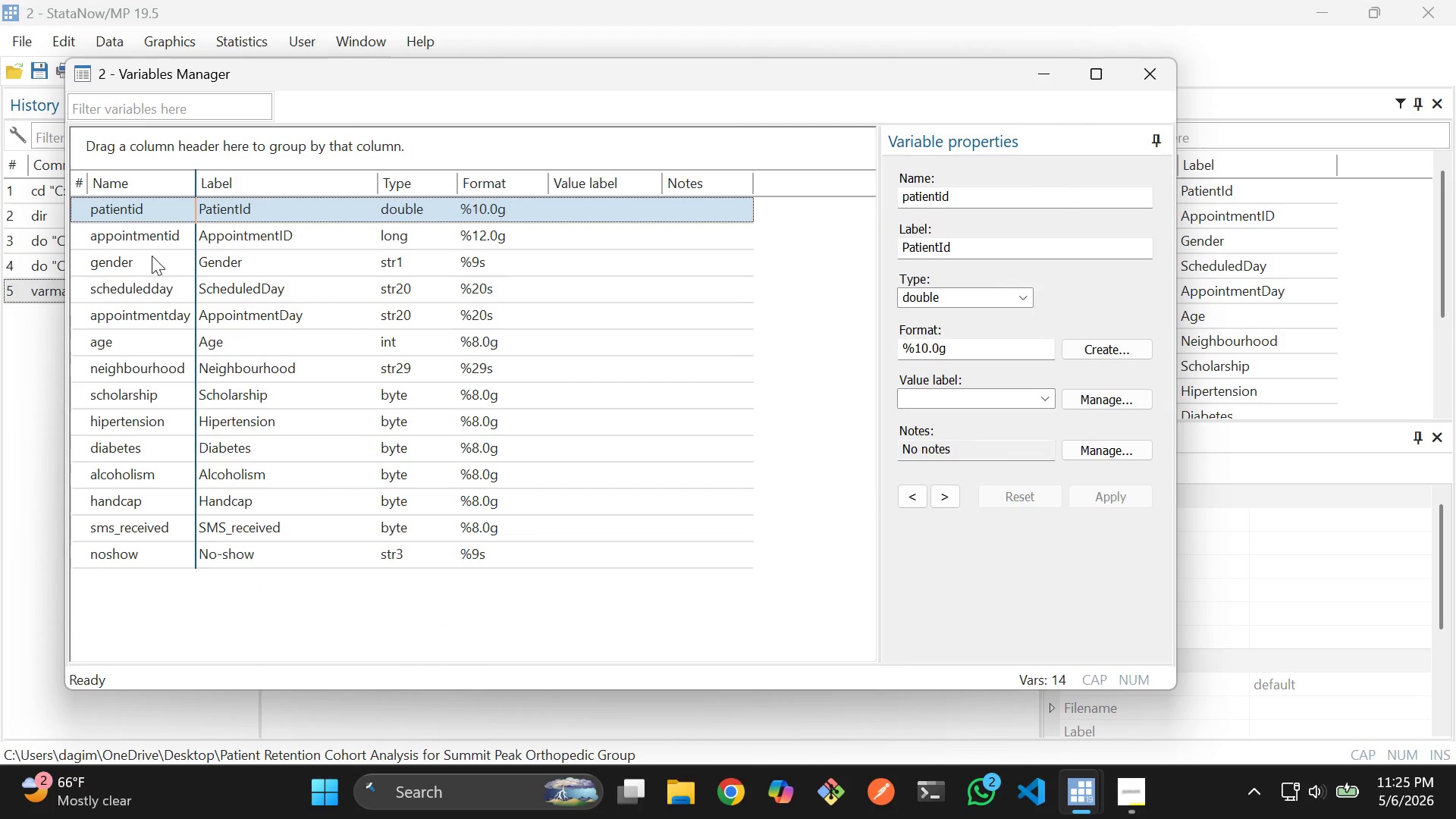 
scroll: coordinate [153, 312], scroll_direction: down, amount: 2.0
 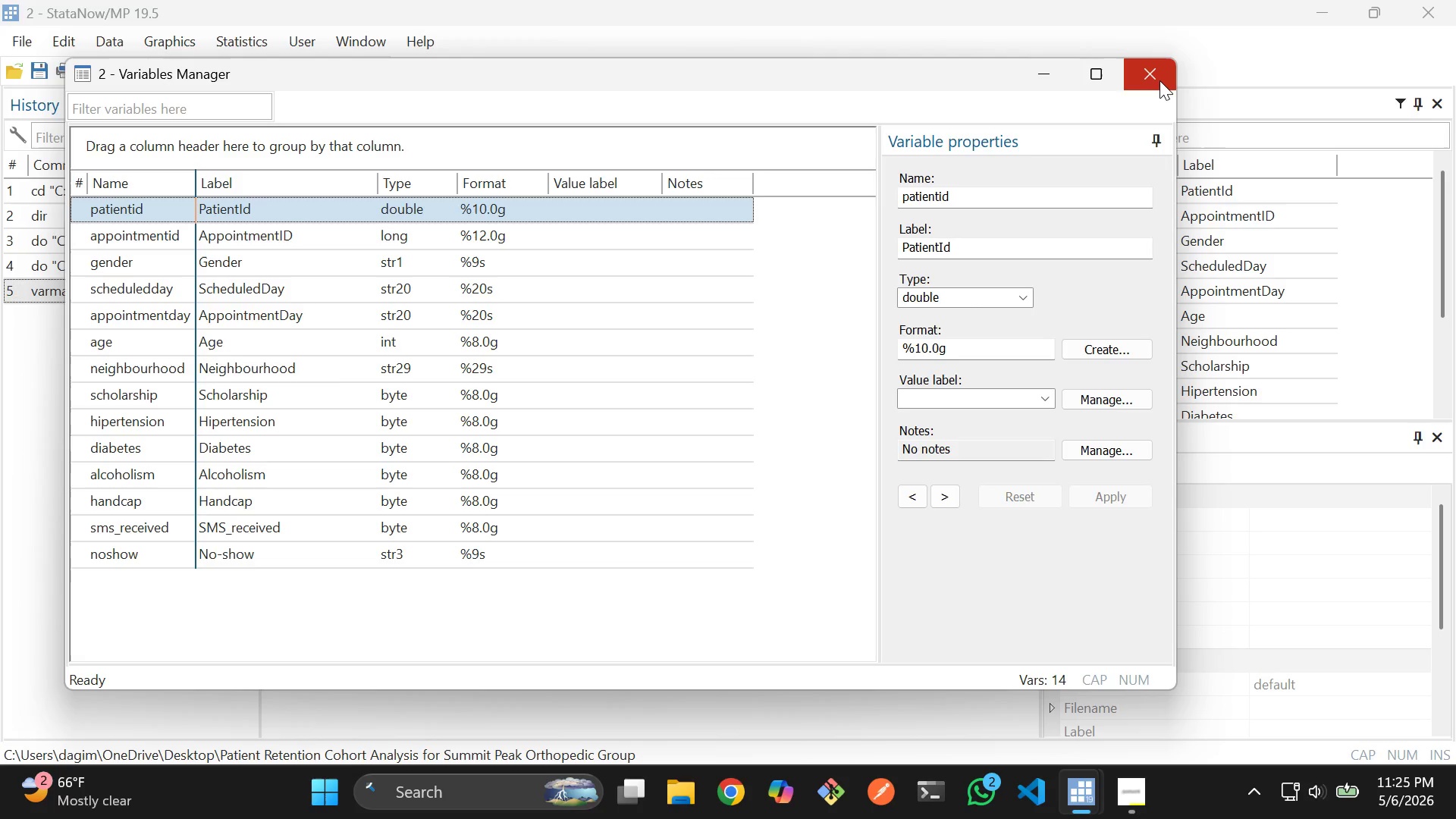 
wait(10.68)
 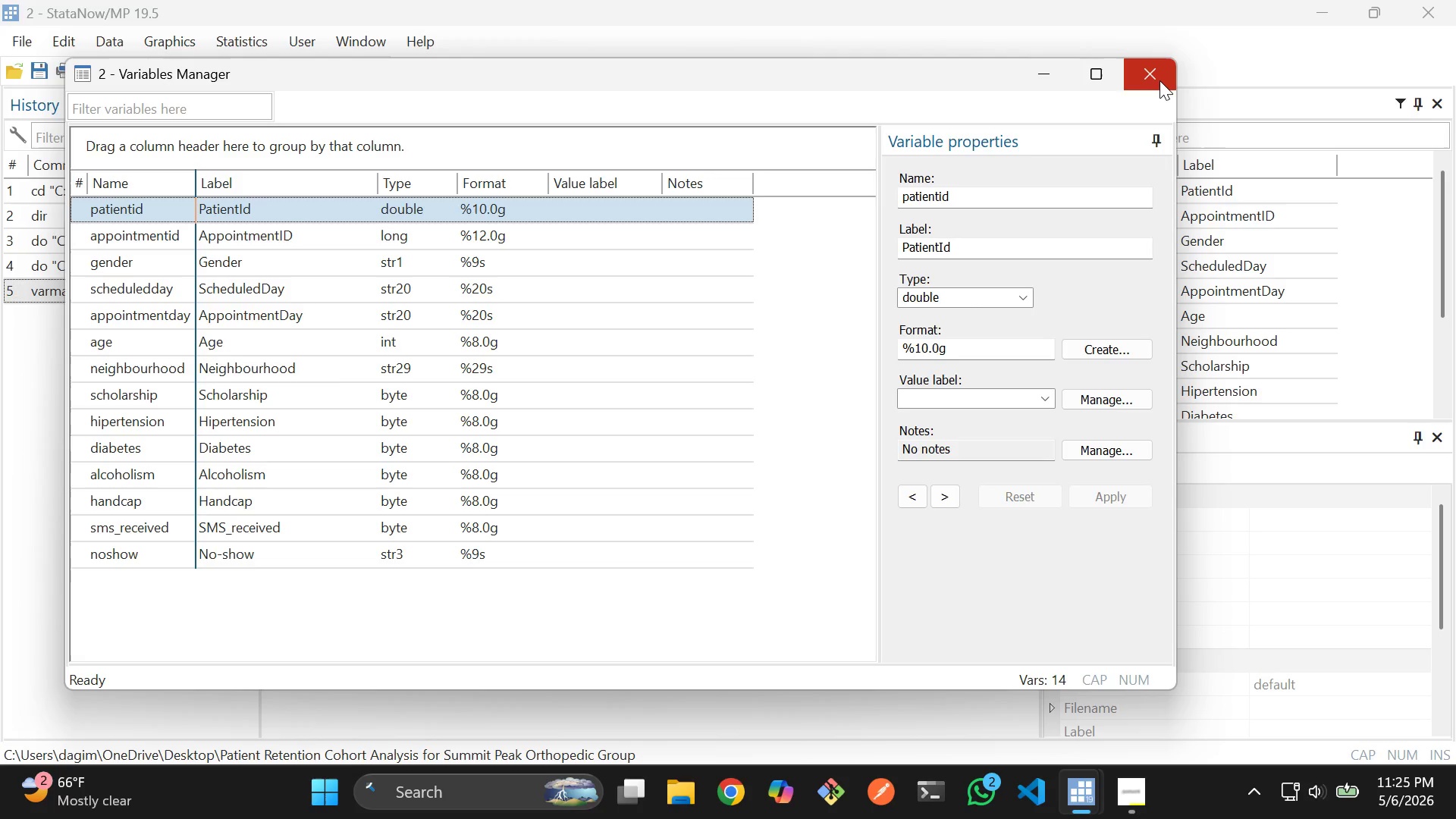 
left_click([1159, 80])
 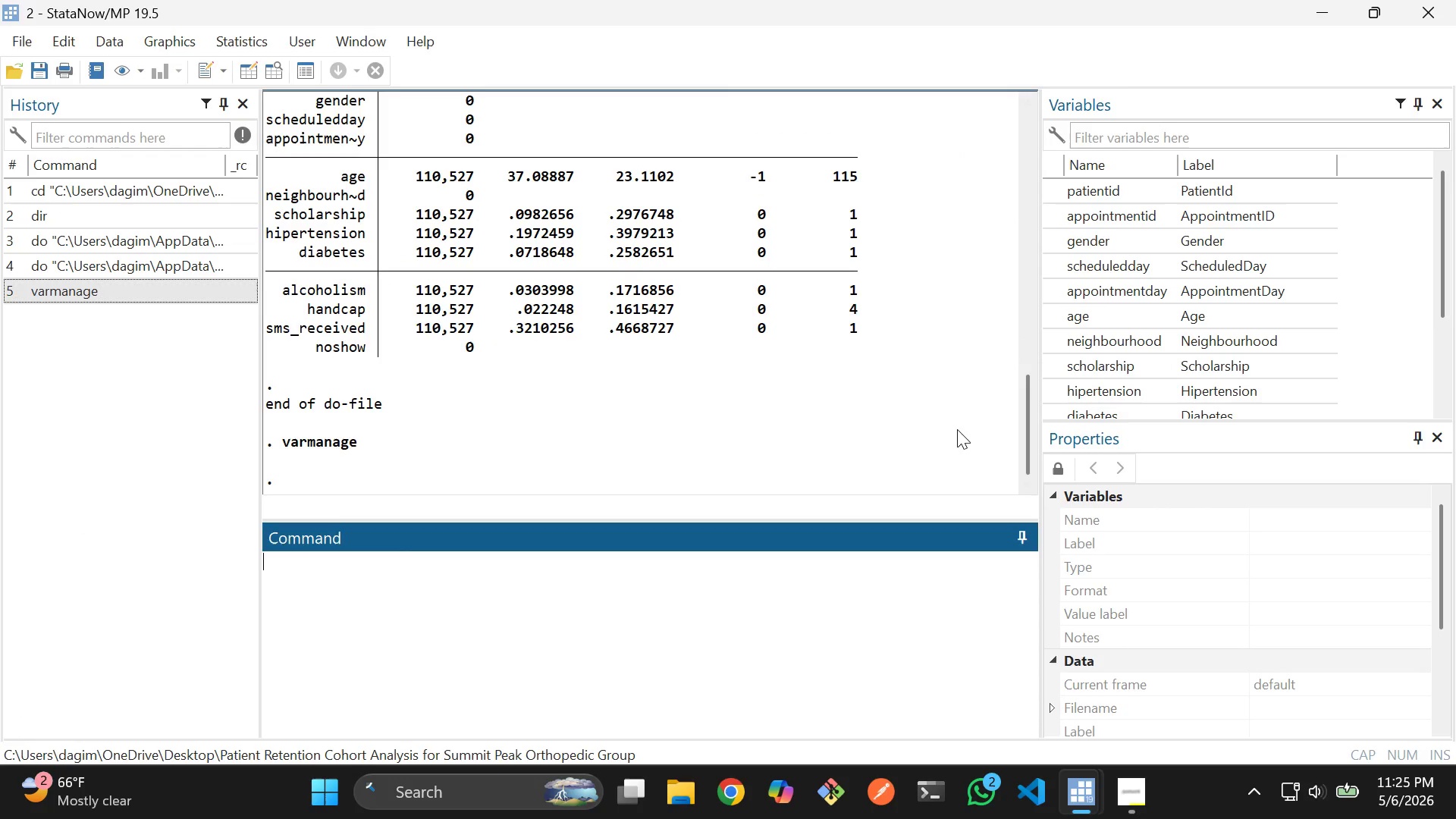 
key(Alt+AltLeft)
 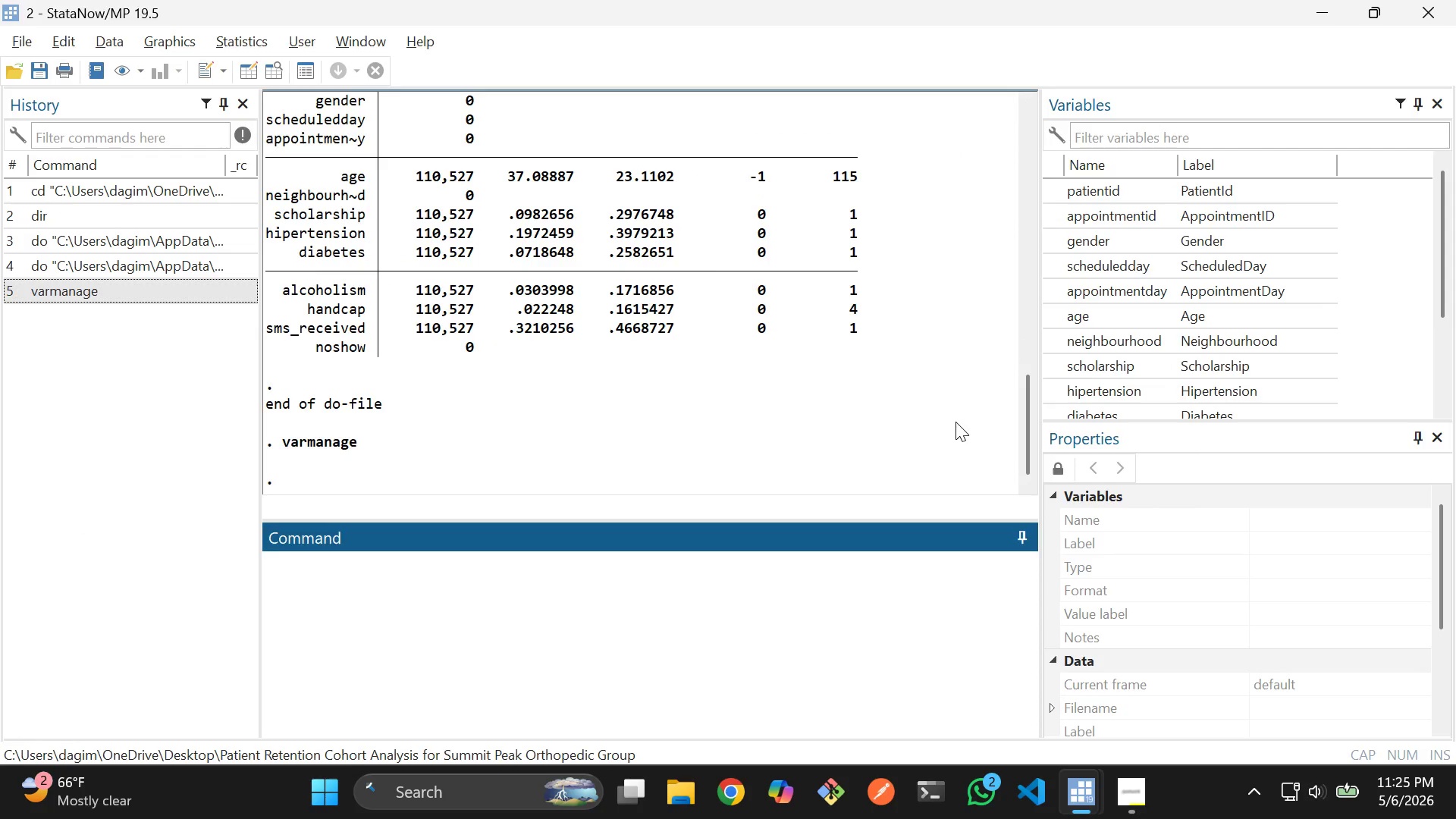 
key(Alt+Tab)
 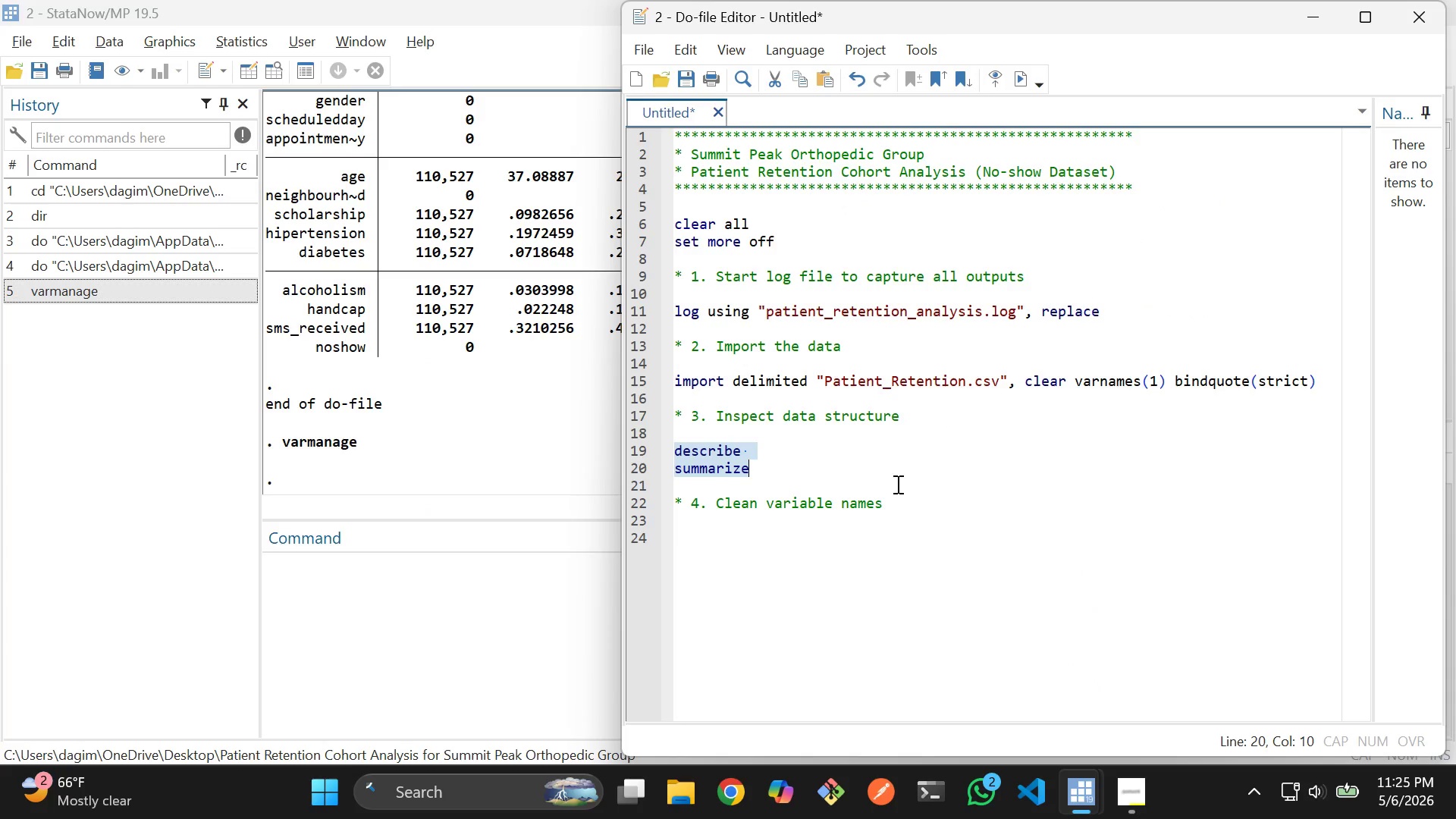 
left_click([908, 510])
 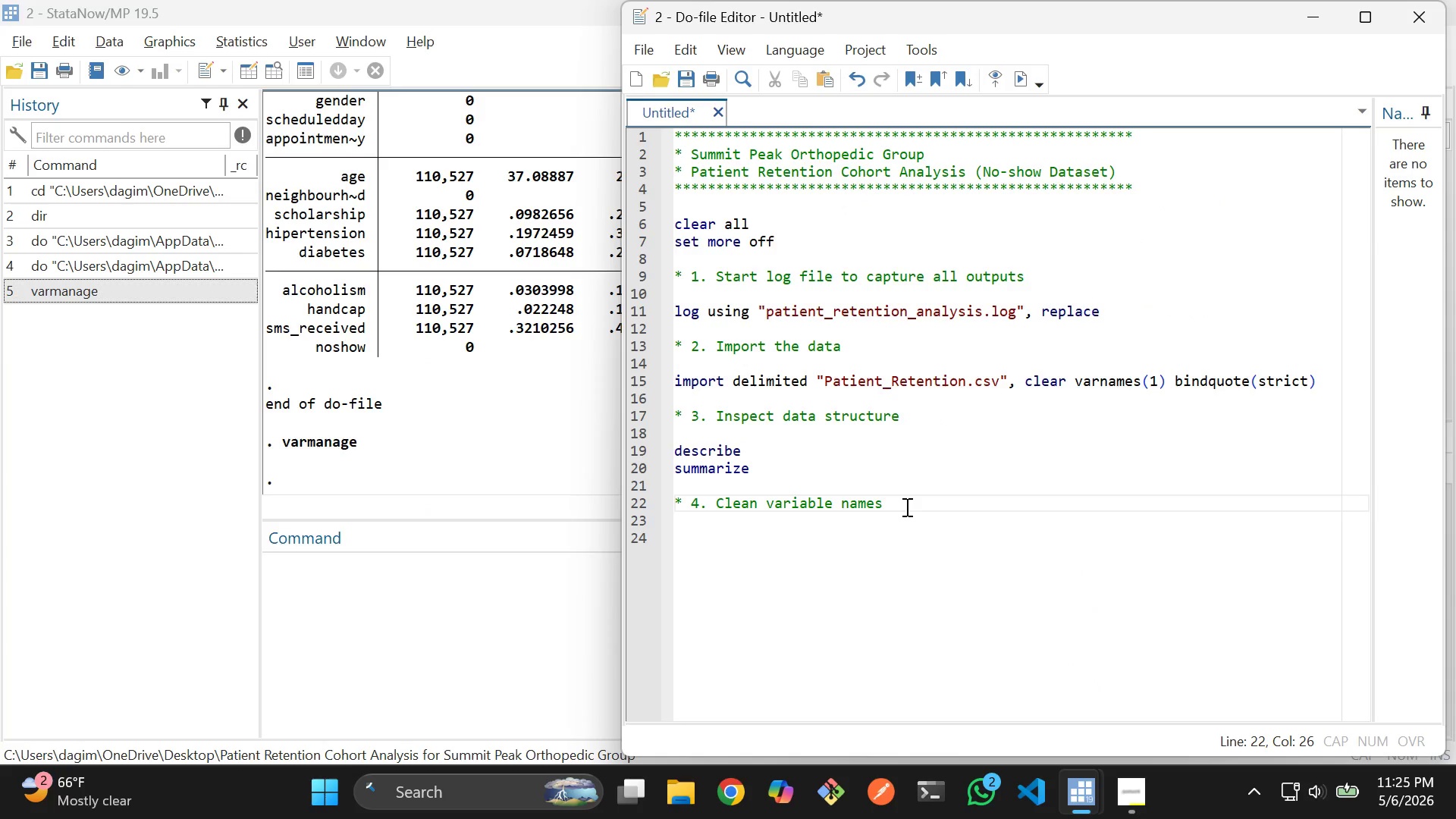 
key(Enter)
 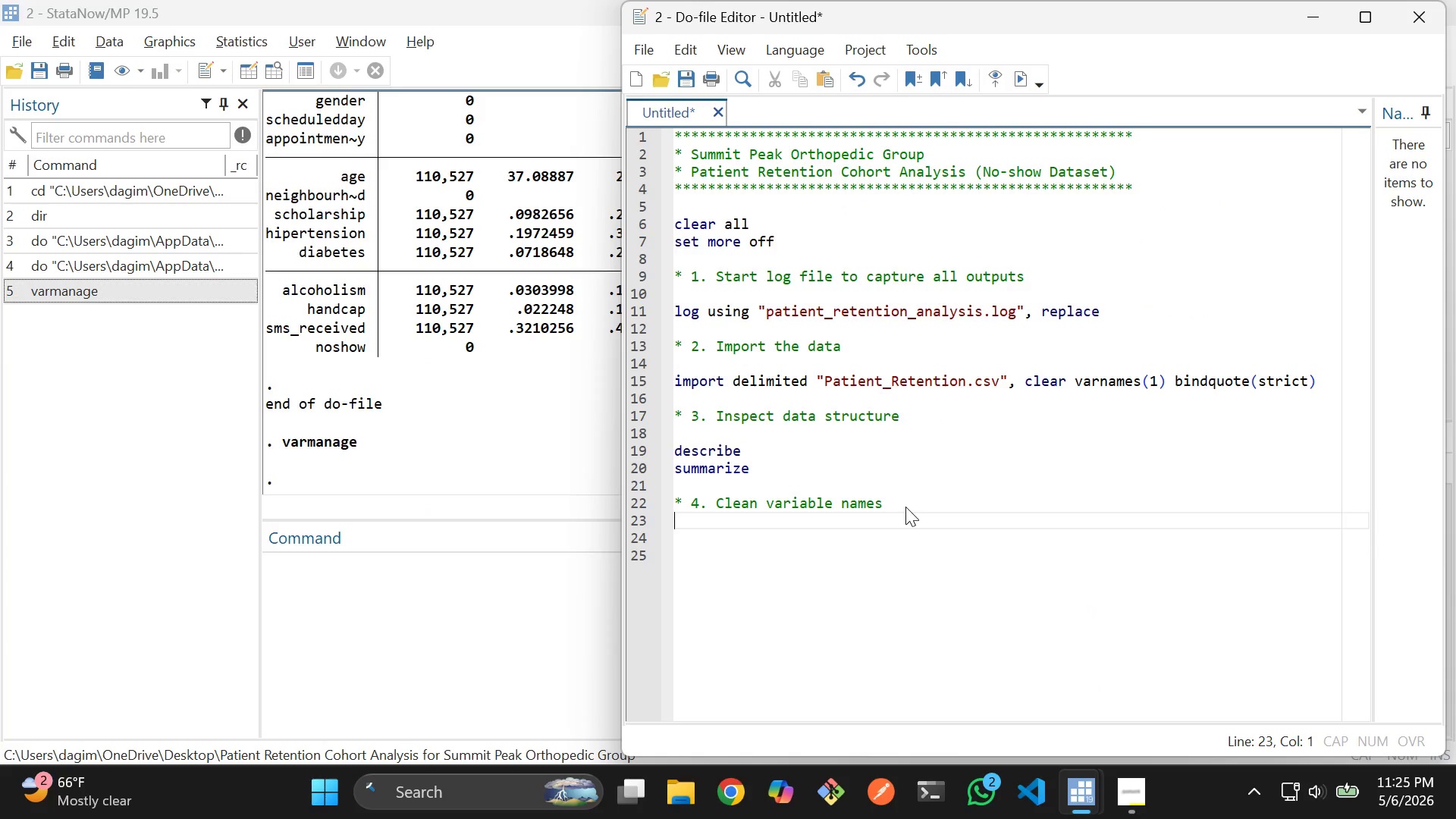 
key(Enter)
 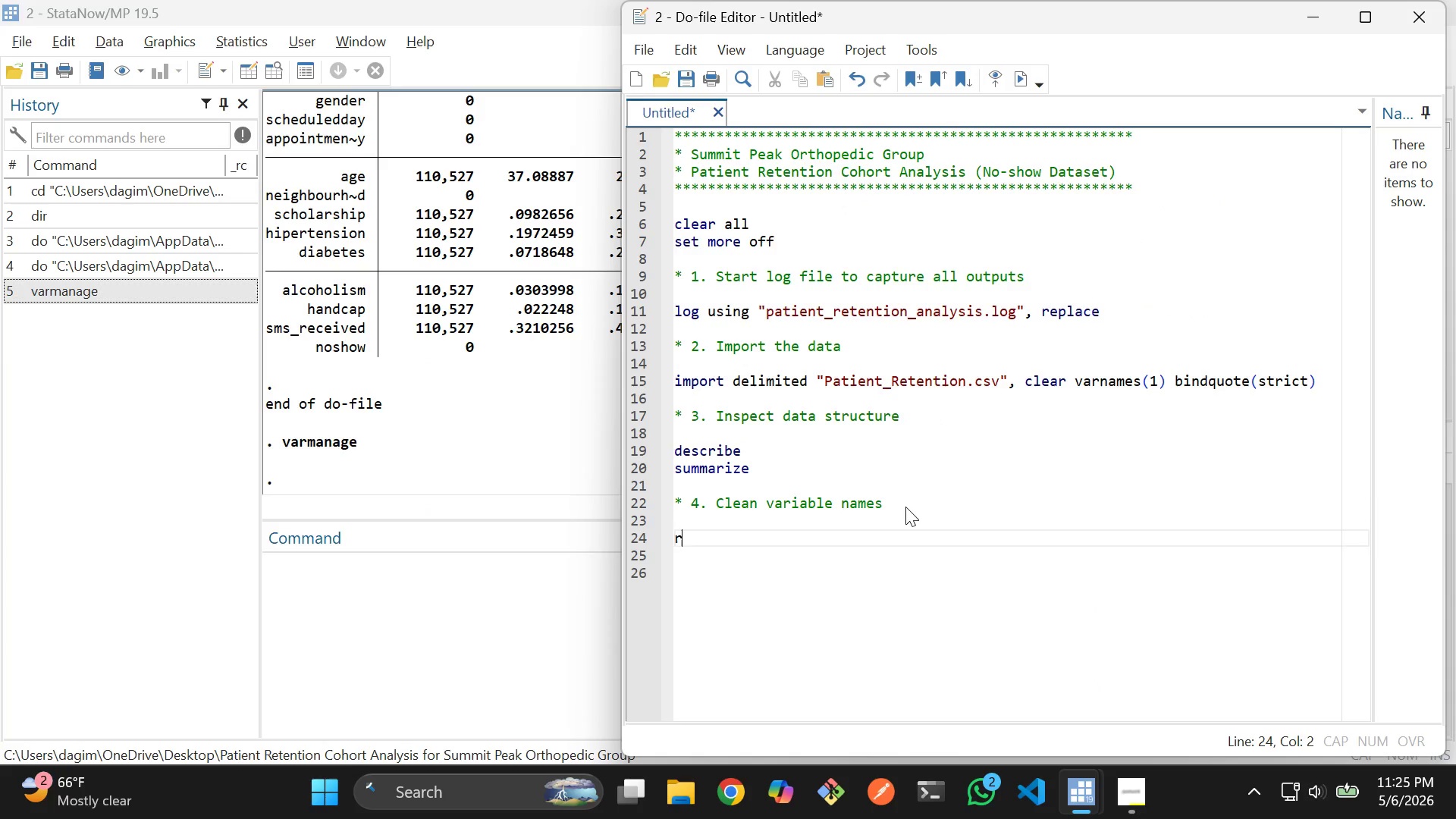 
type(rename pat)
 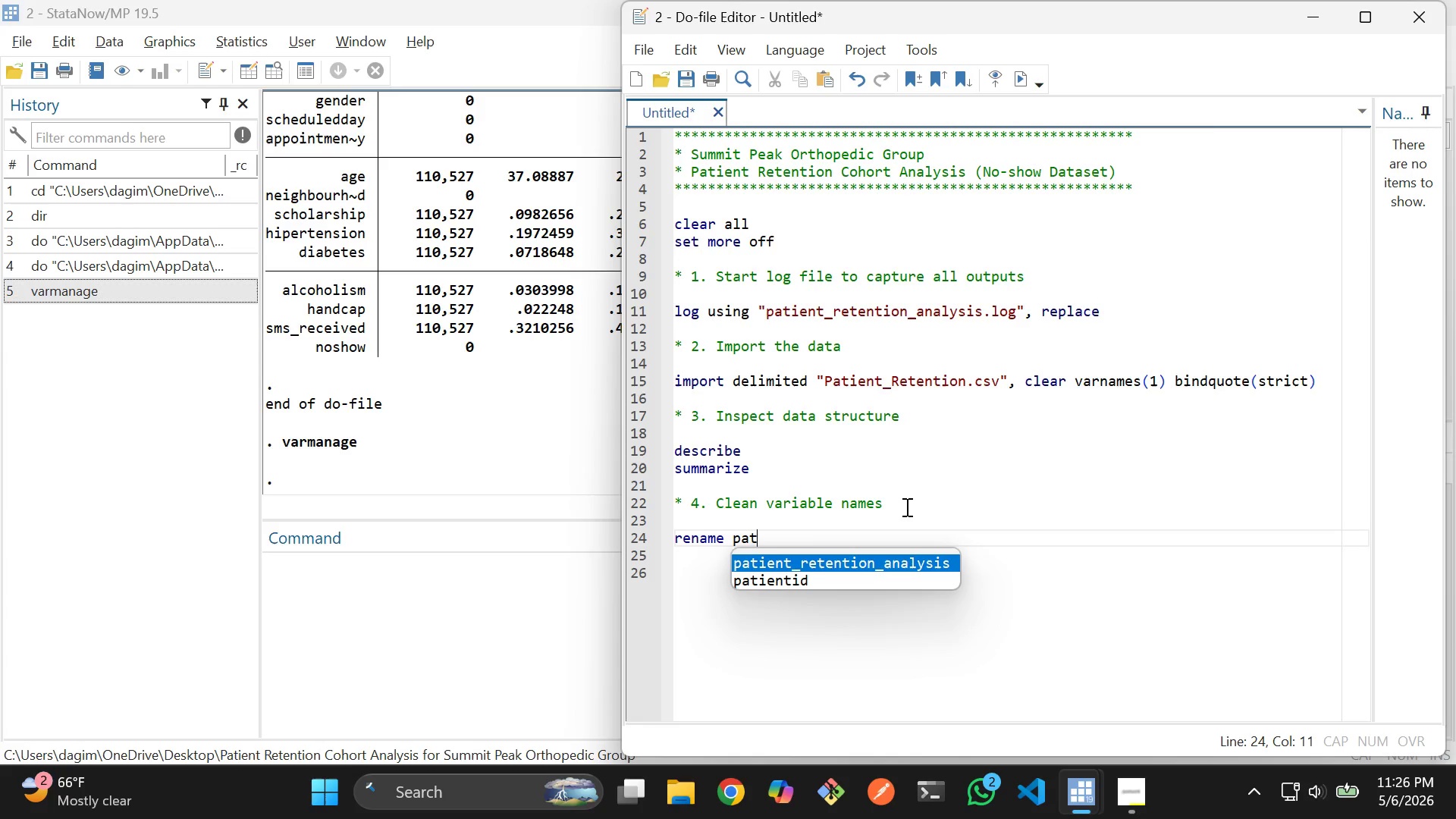 
key(ArrowDown)
 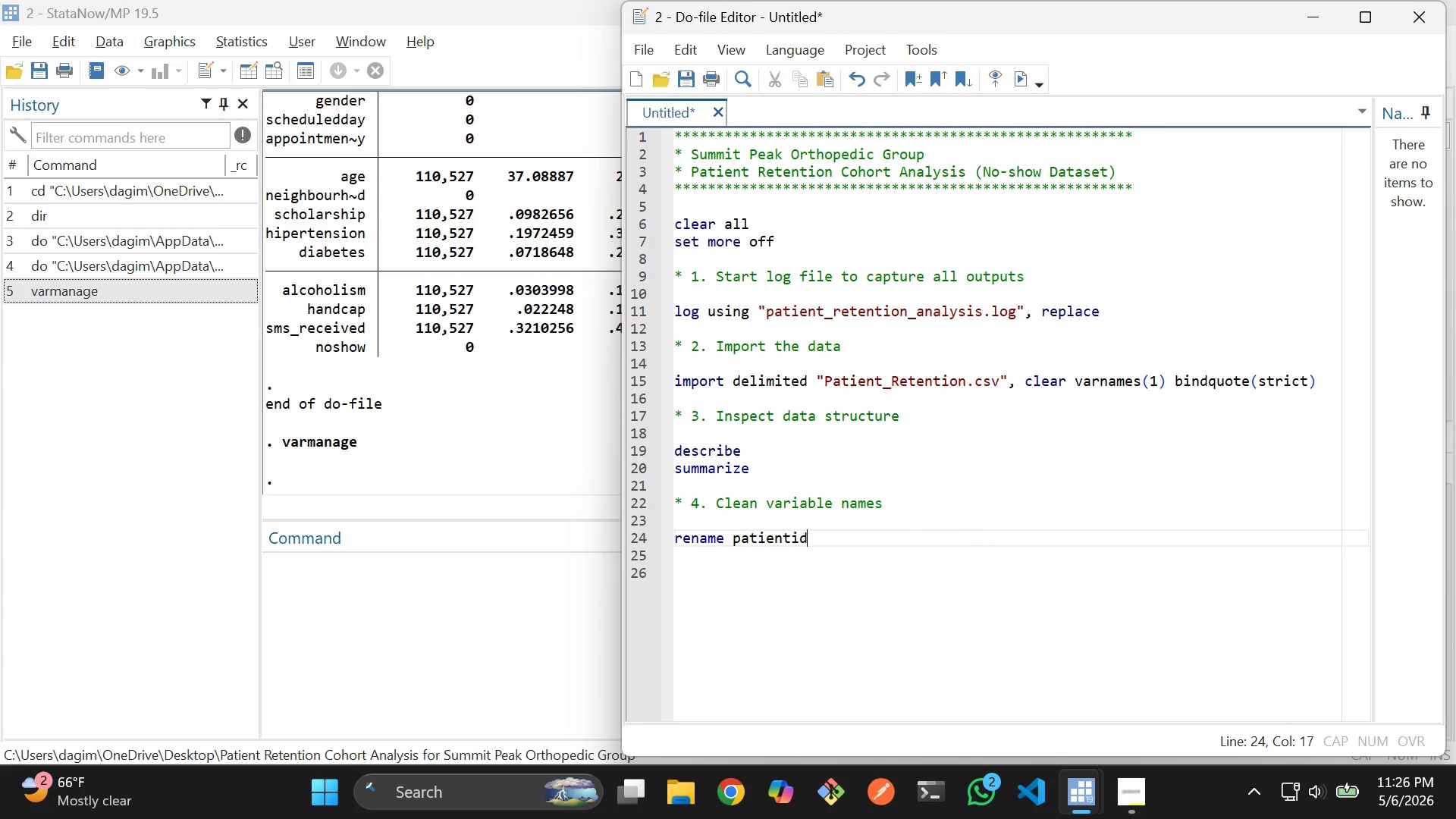 
key(Enter)
 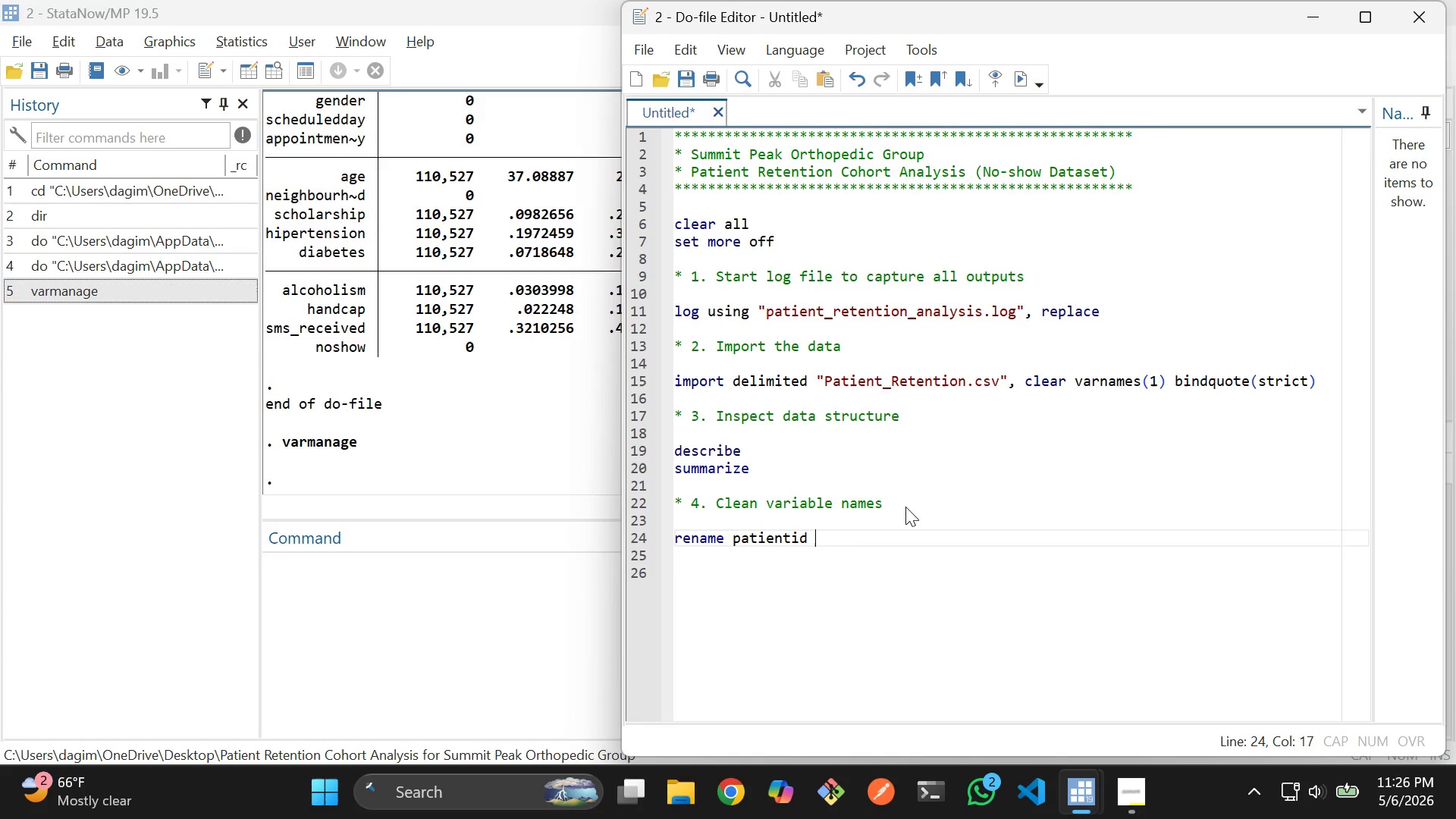 
type( patient_id)
 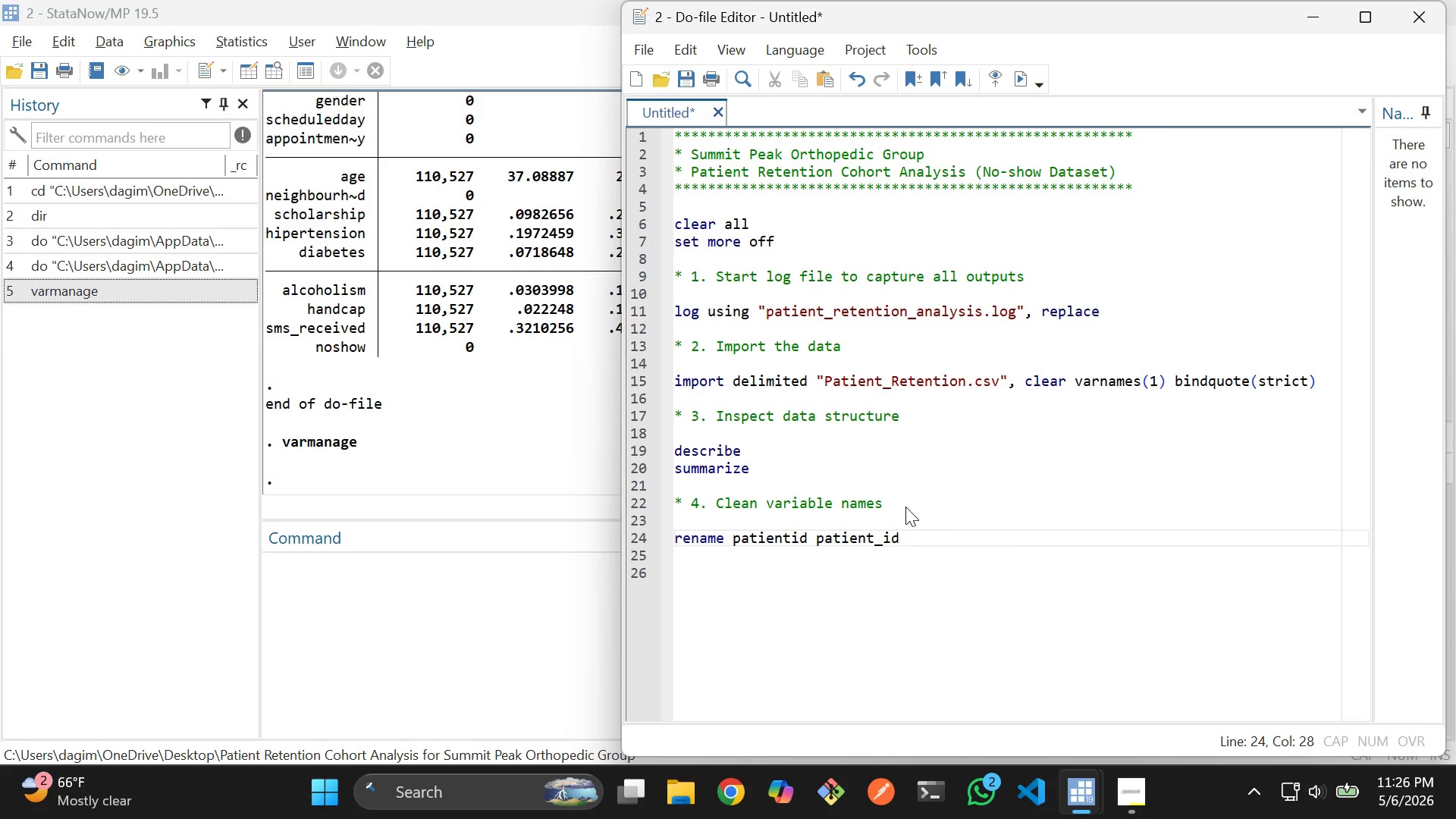 
 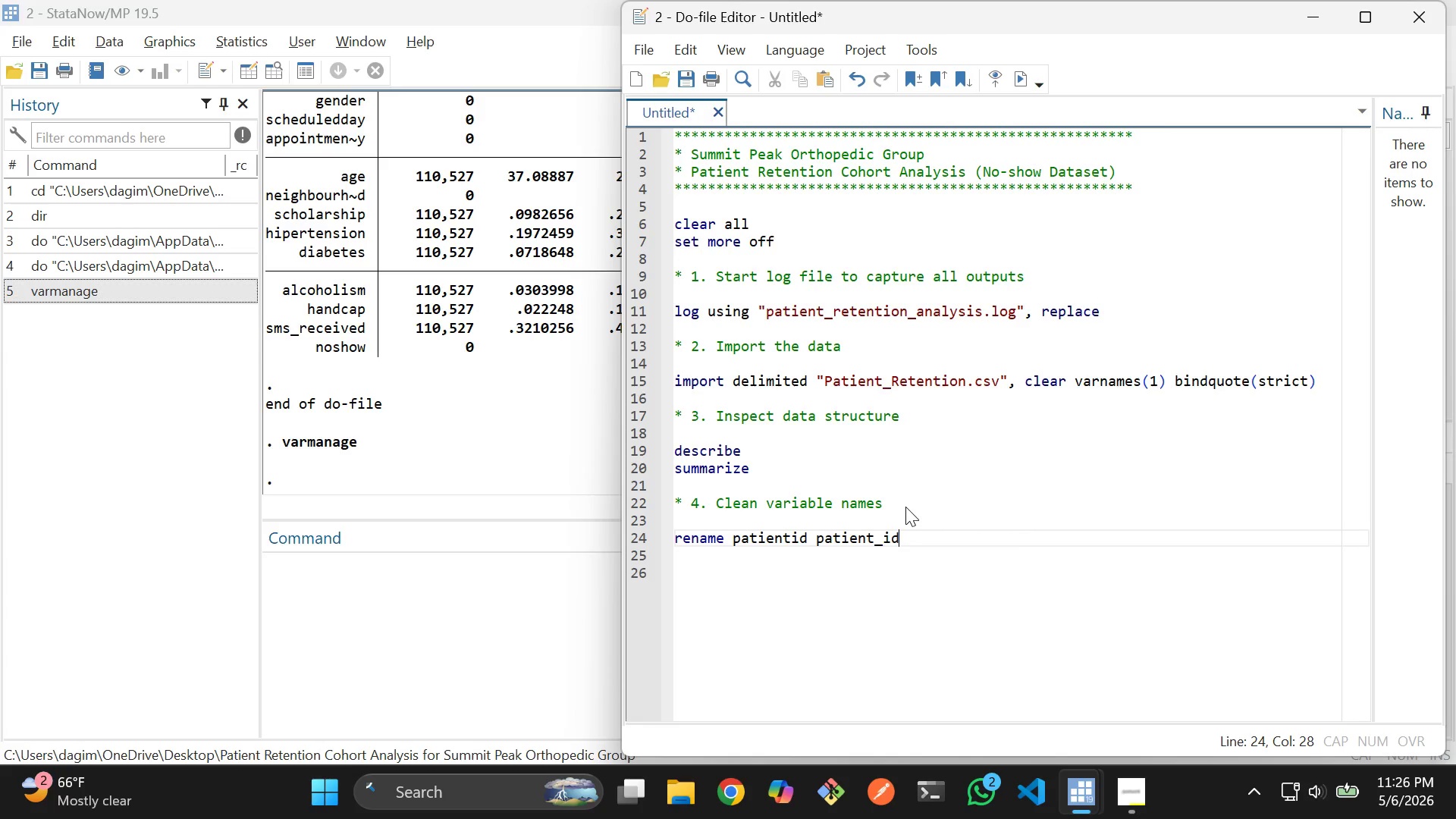 
key(Enter)
 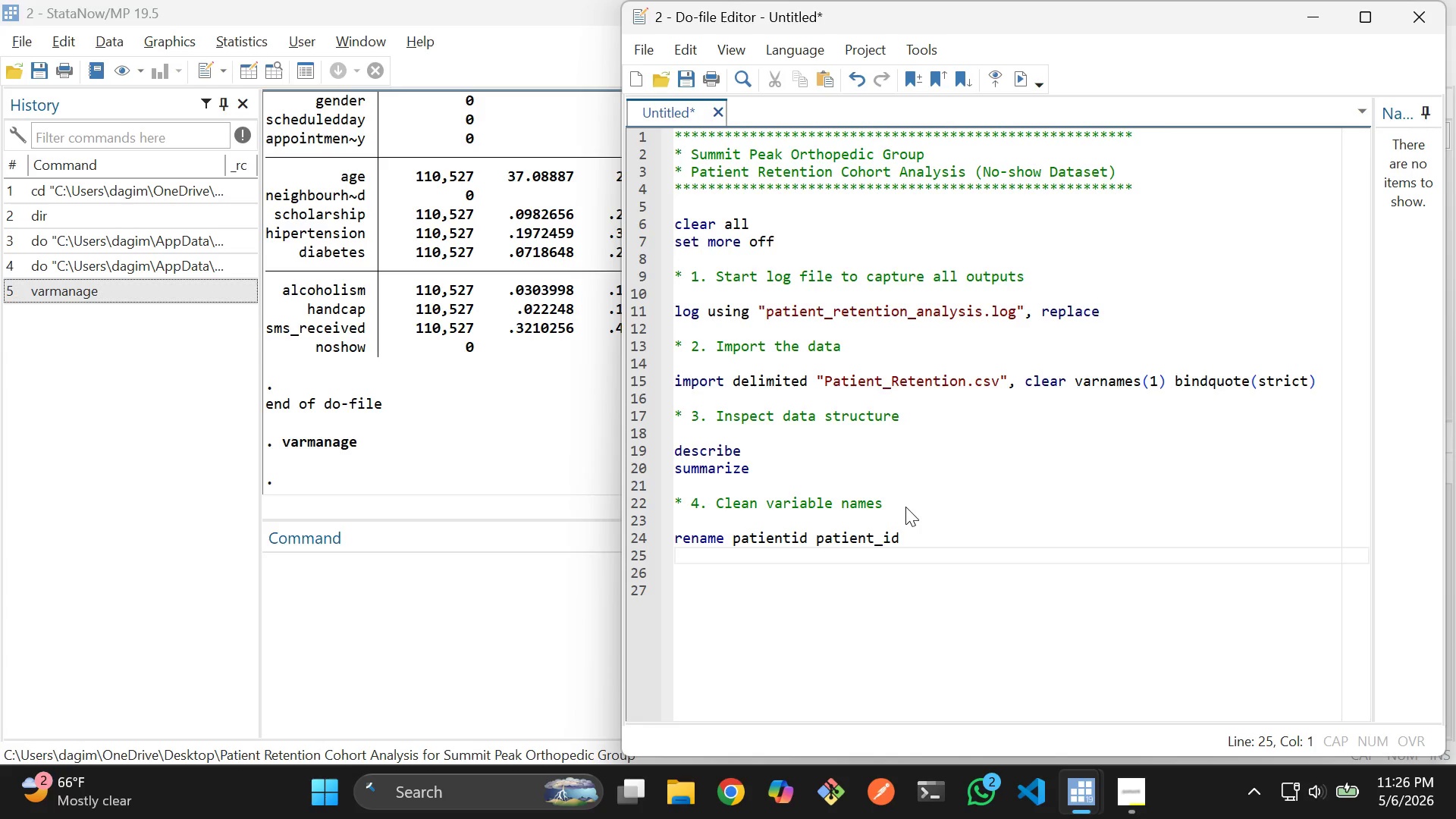 
type(rename app)
 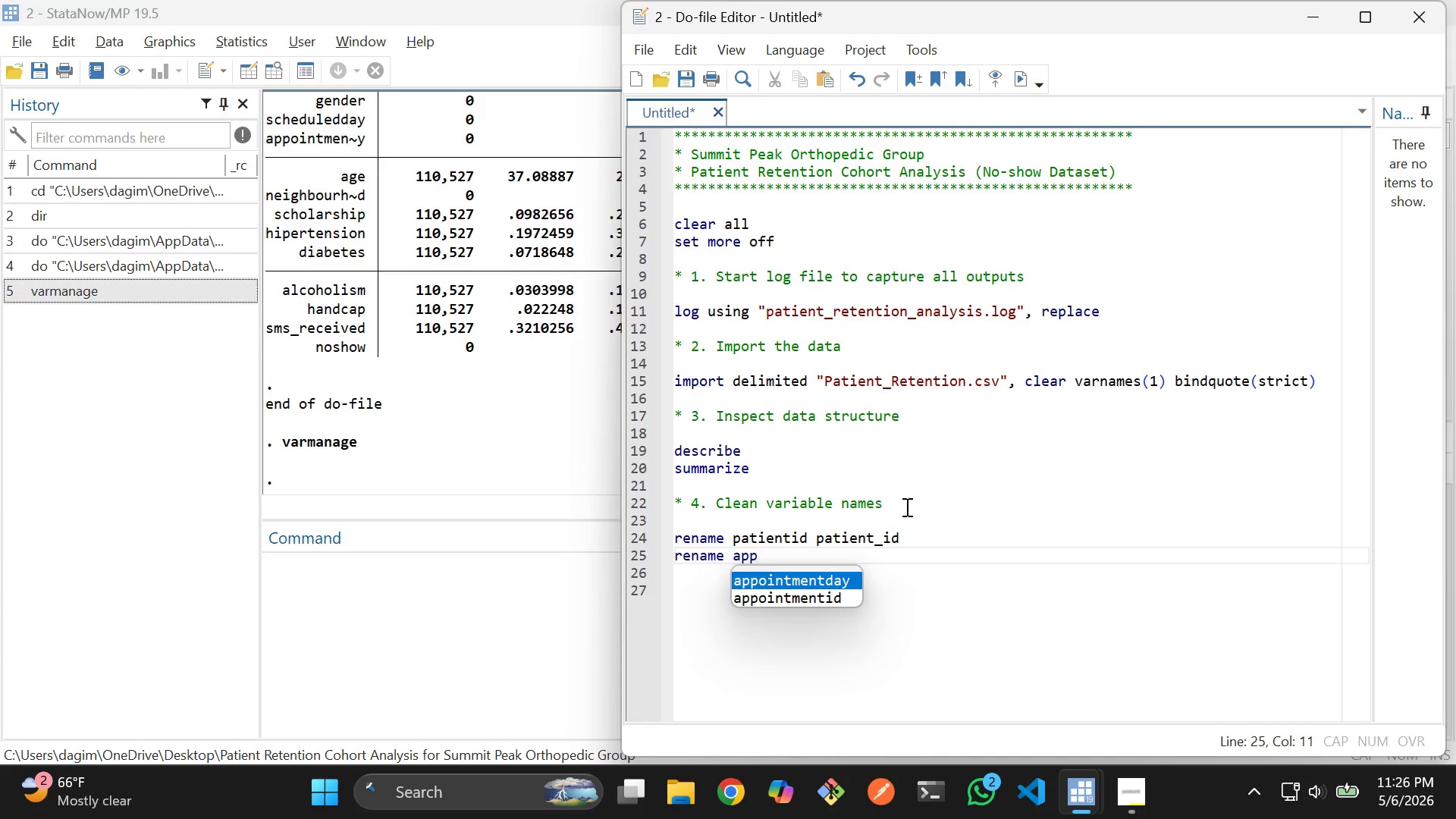 
key(ArrowDown)
 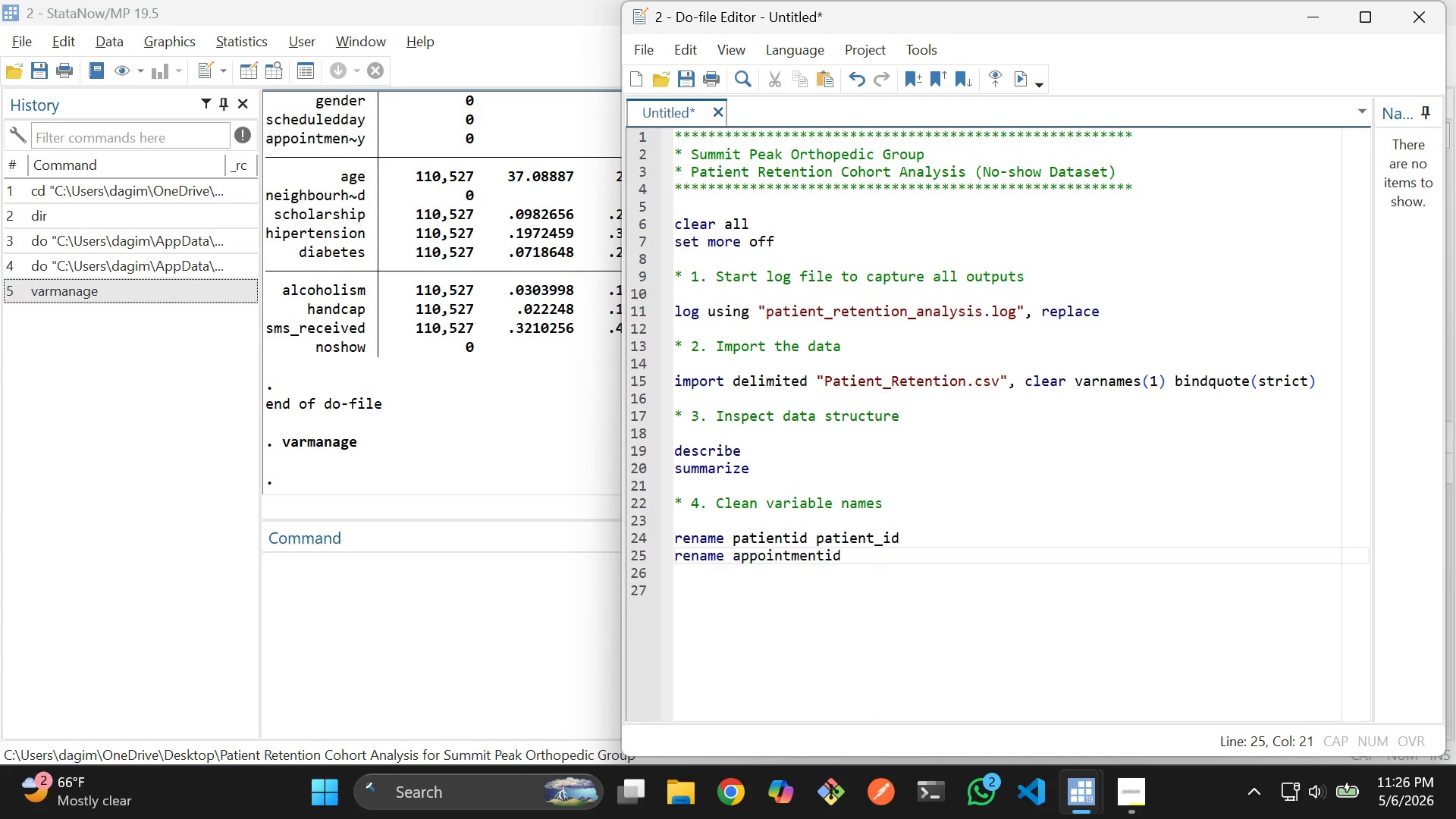 
key(Enter)
 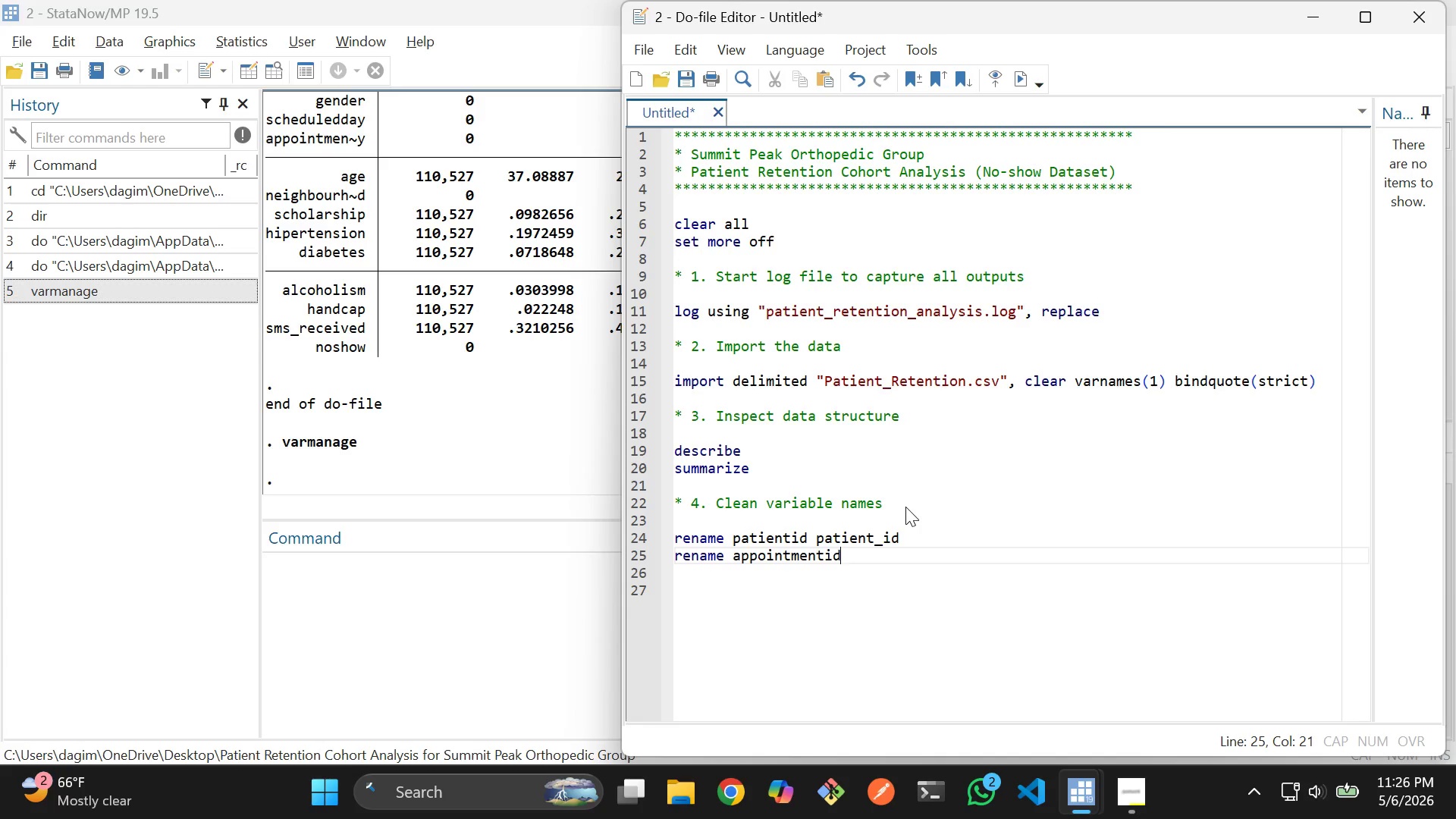 
type( app)
 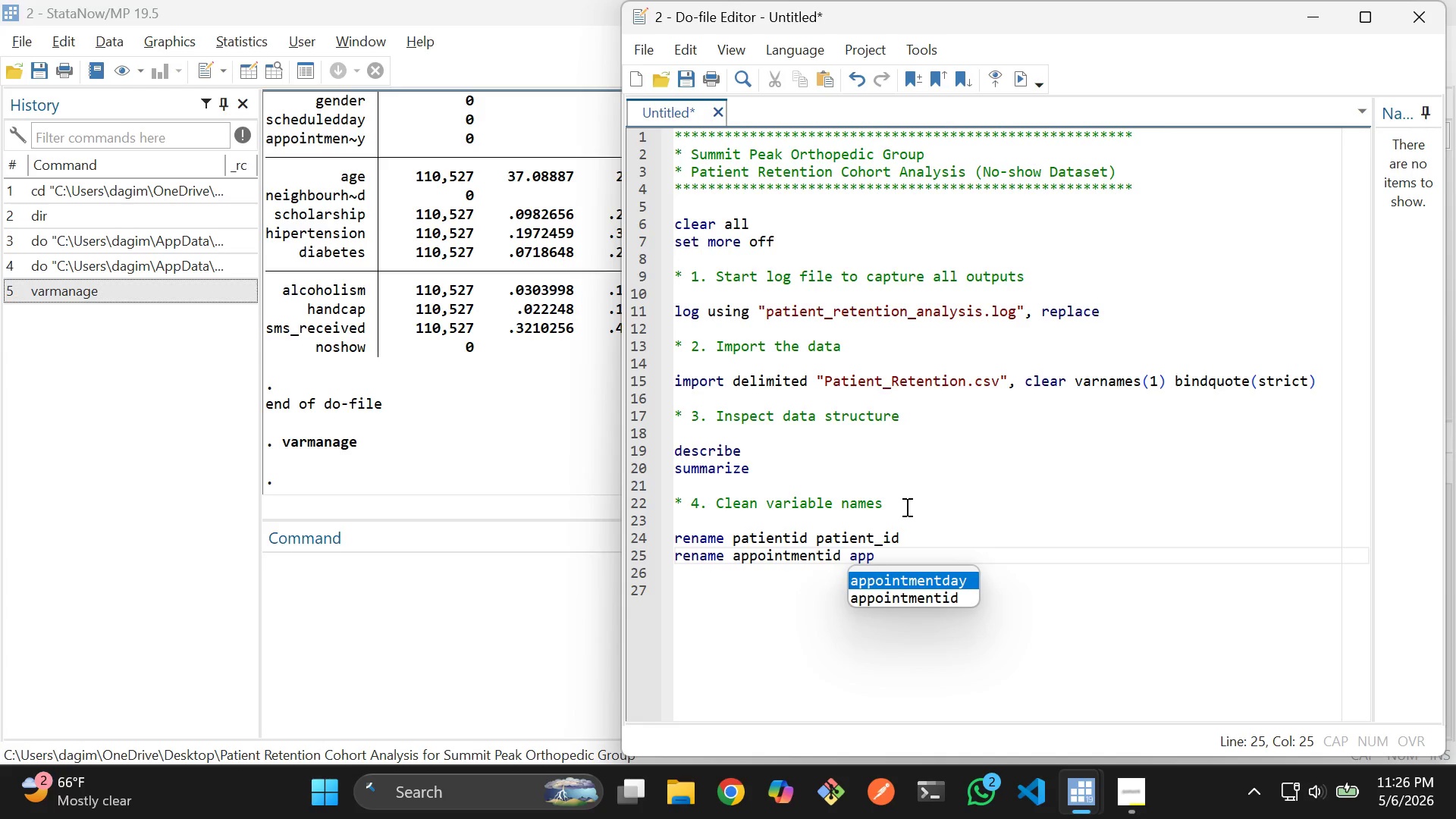 
key(ArrowDown)
 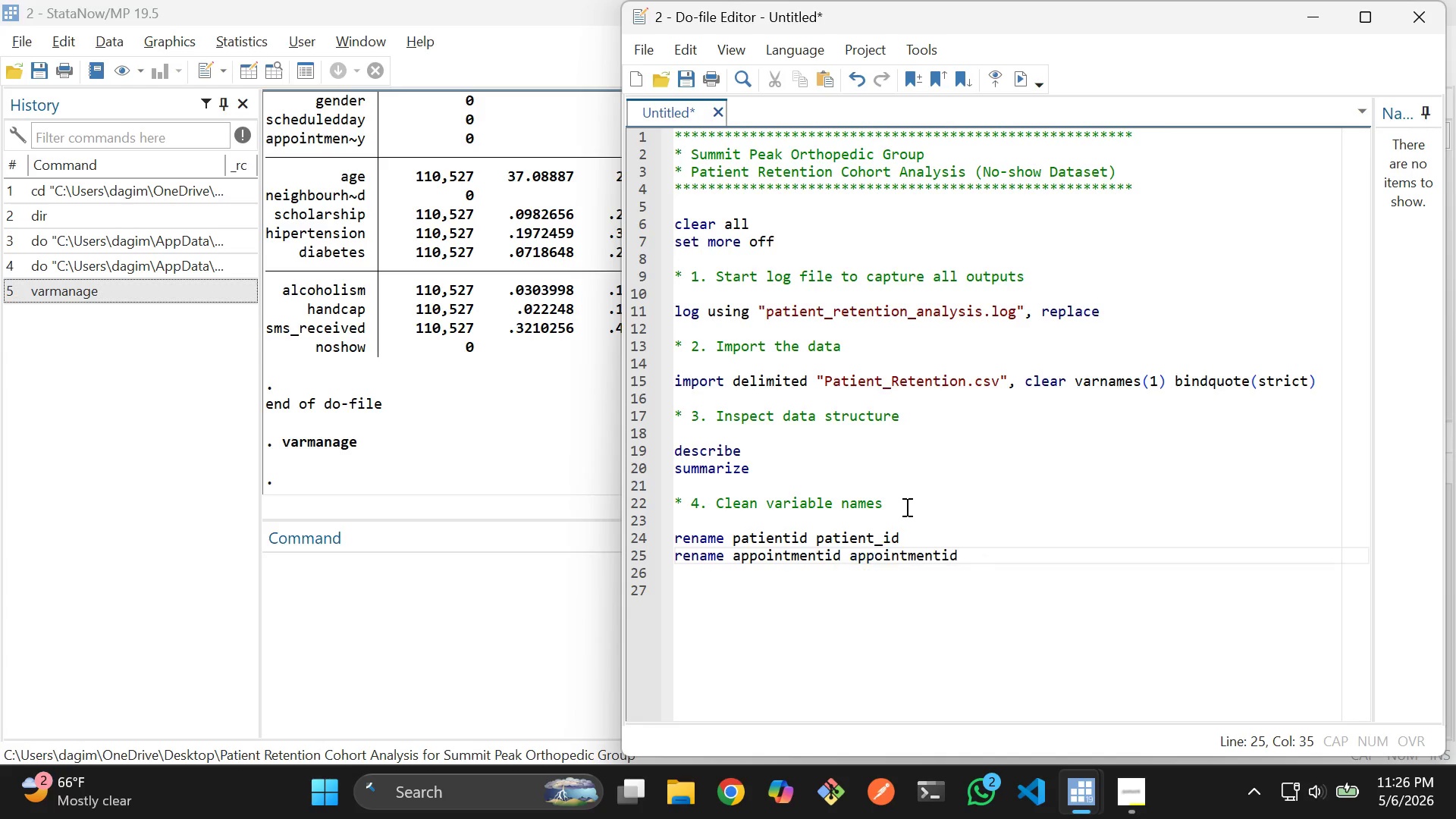 
key(Enter)
 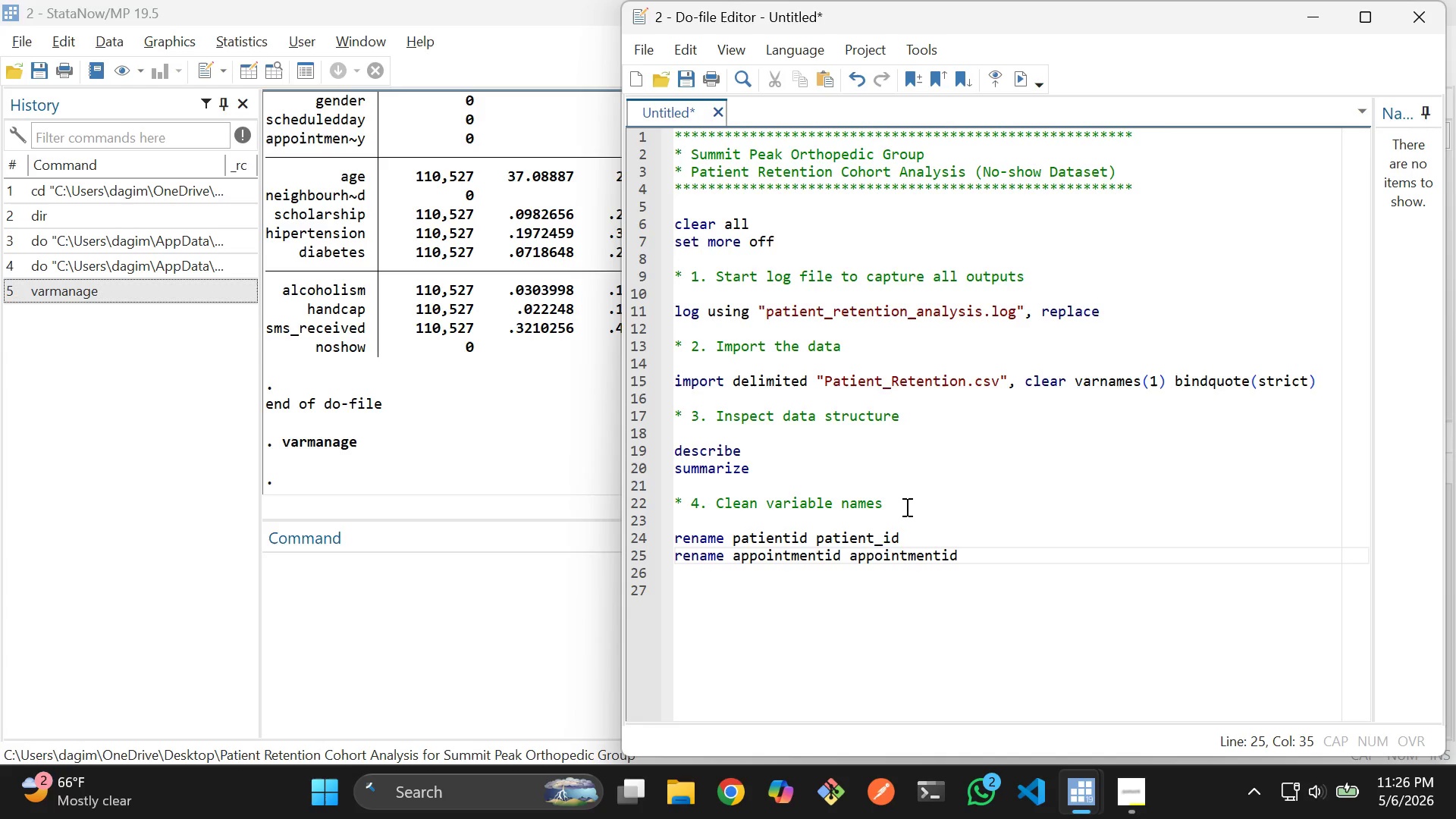 
key(ArrowLeft)
 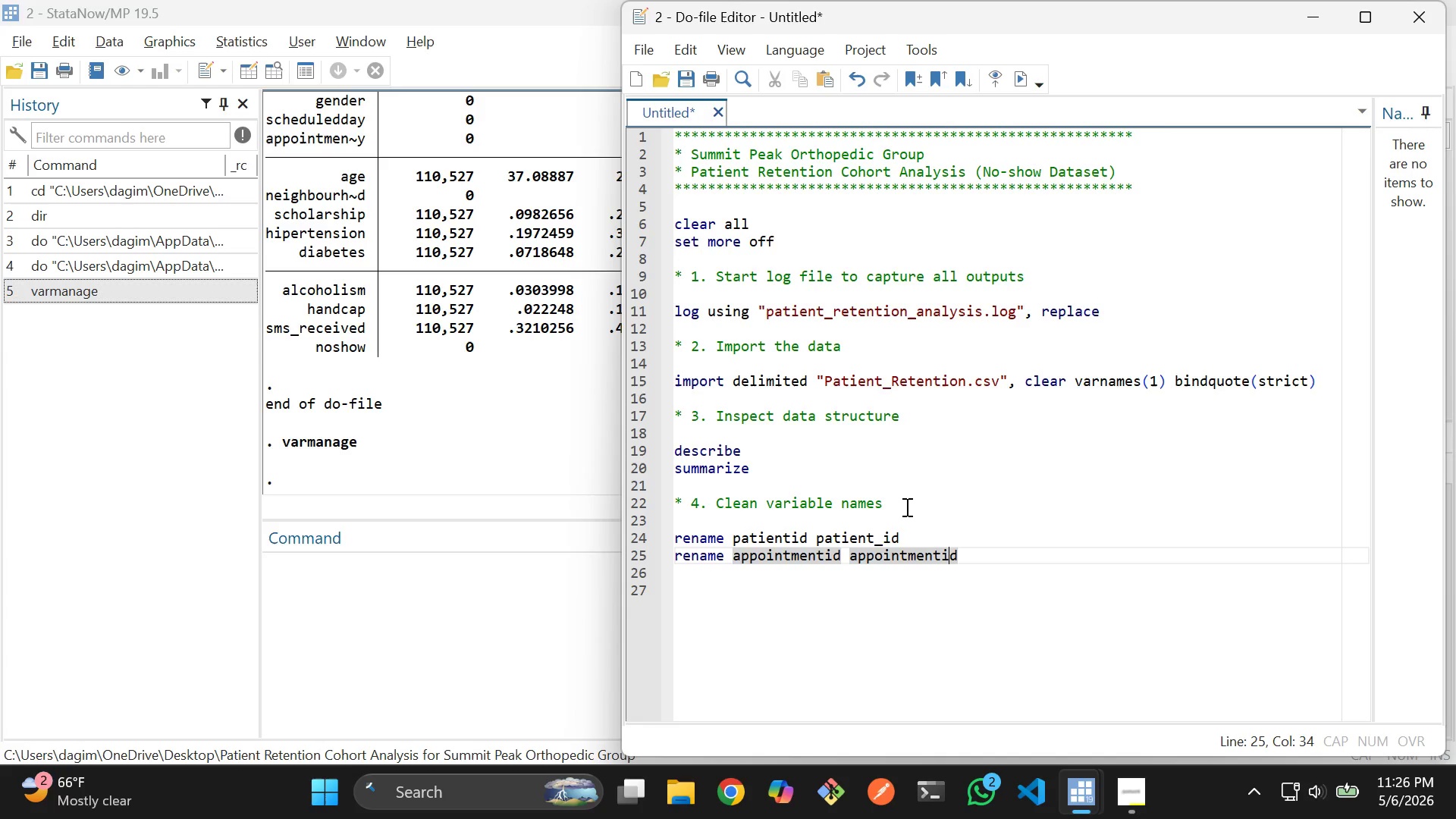 
key(ArrowLeft)
 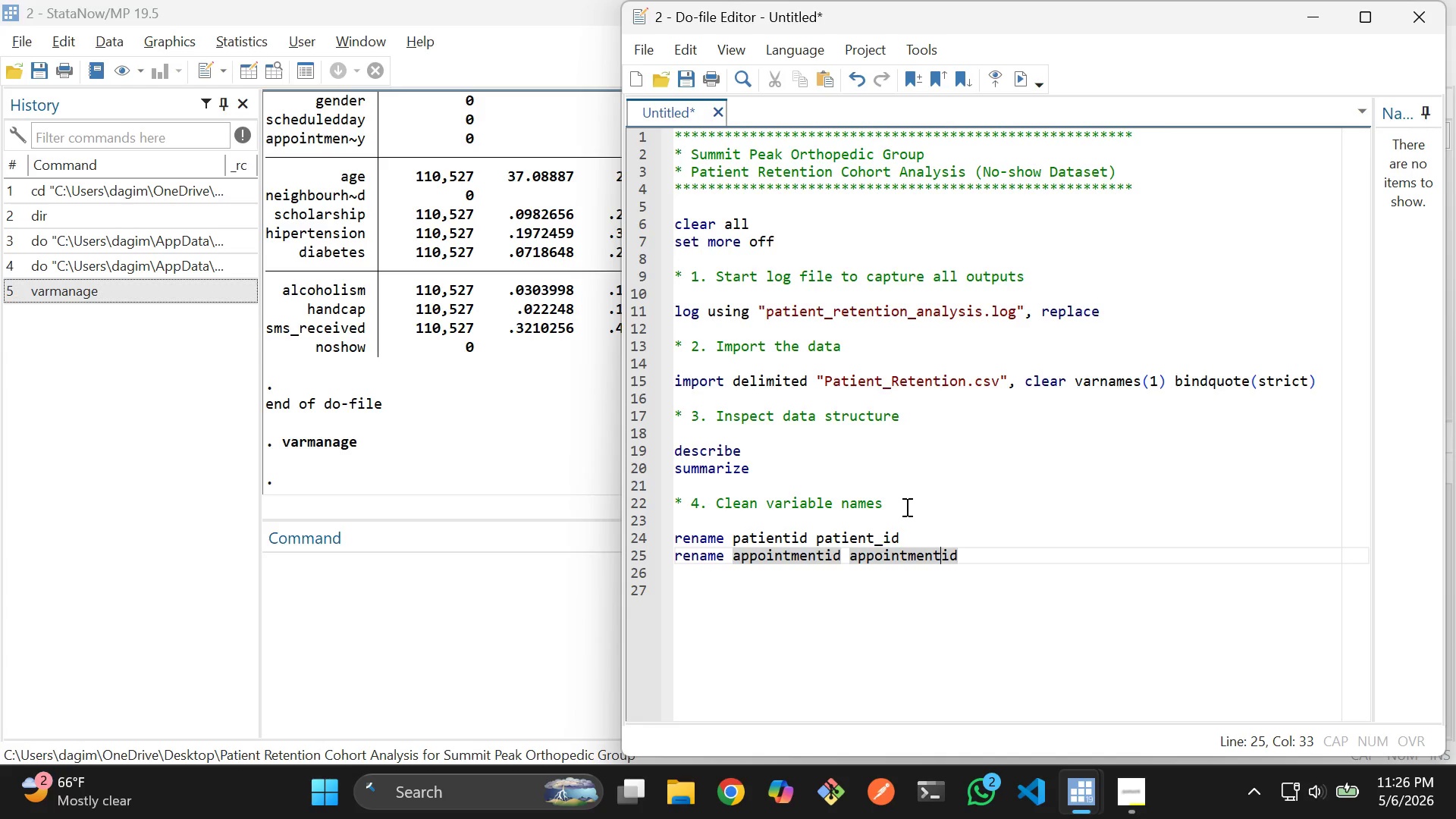 
key(Shift+Minus)
 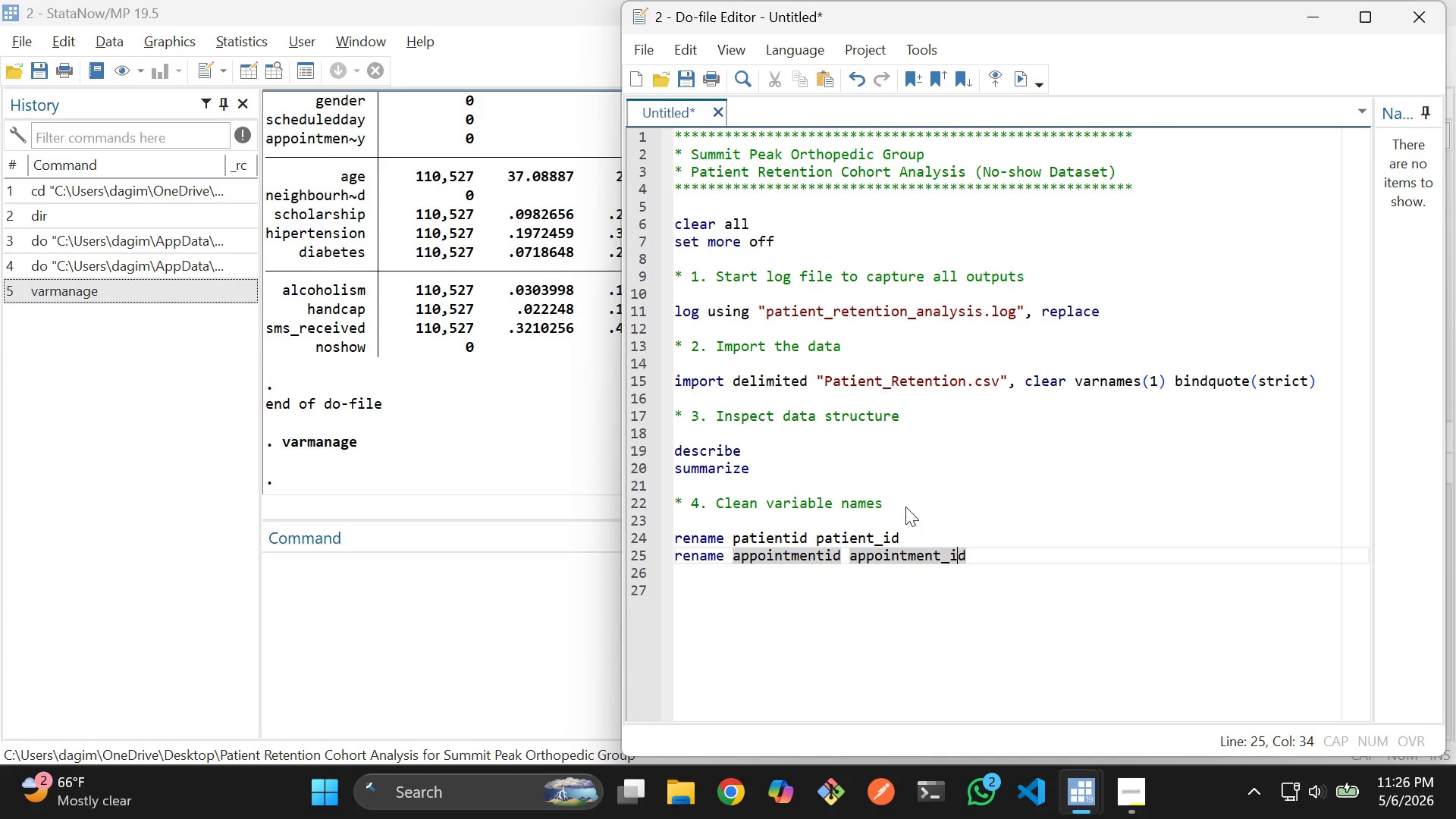 
key(ArrowRight)
 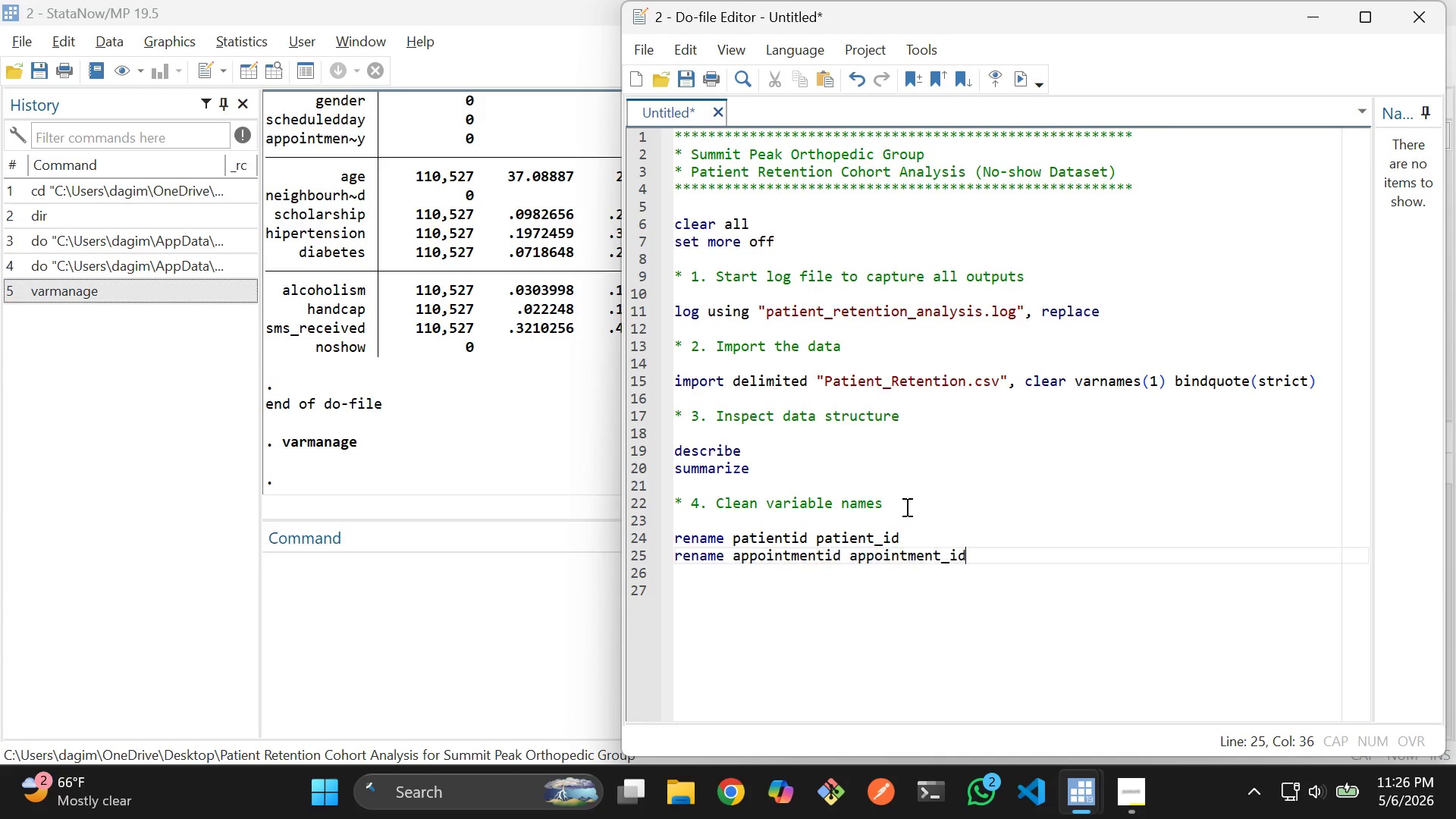 
key(ArrowRight)
 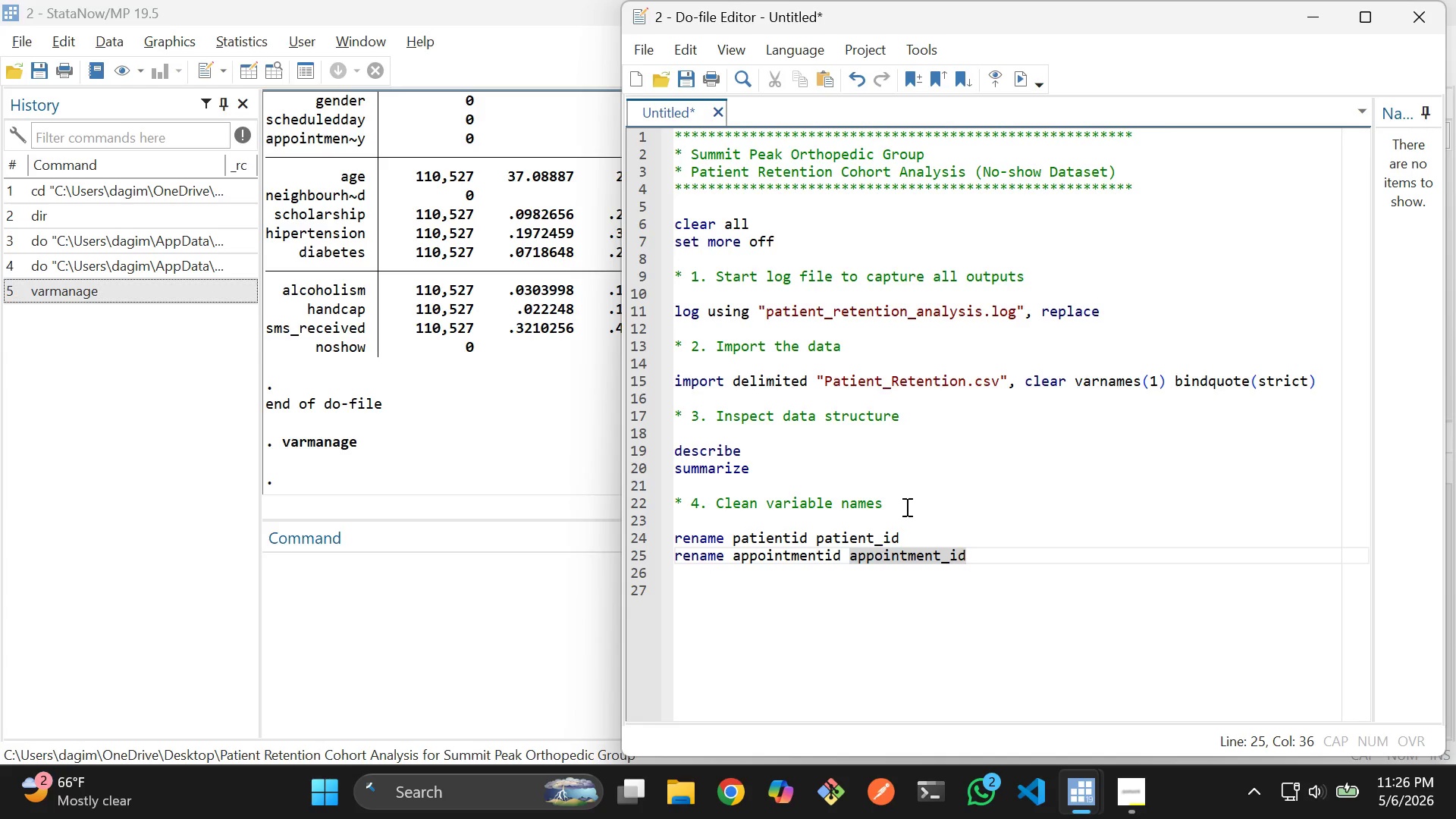 
key(Enter)
 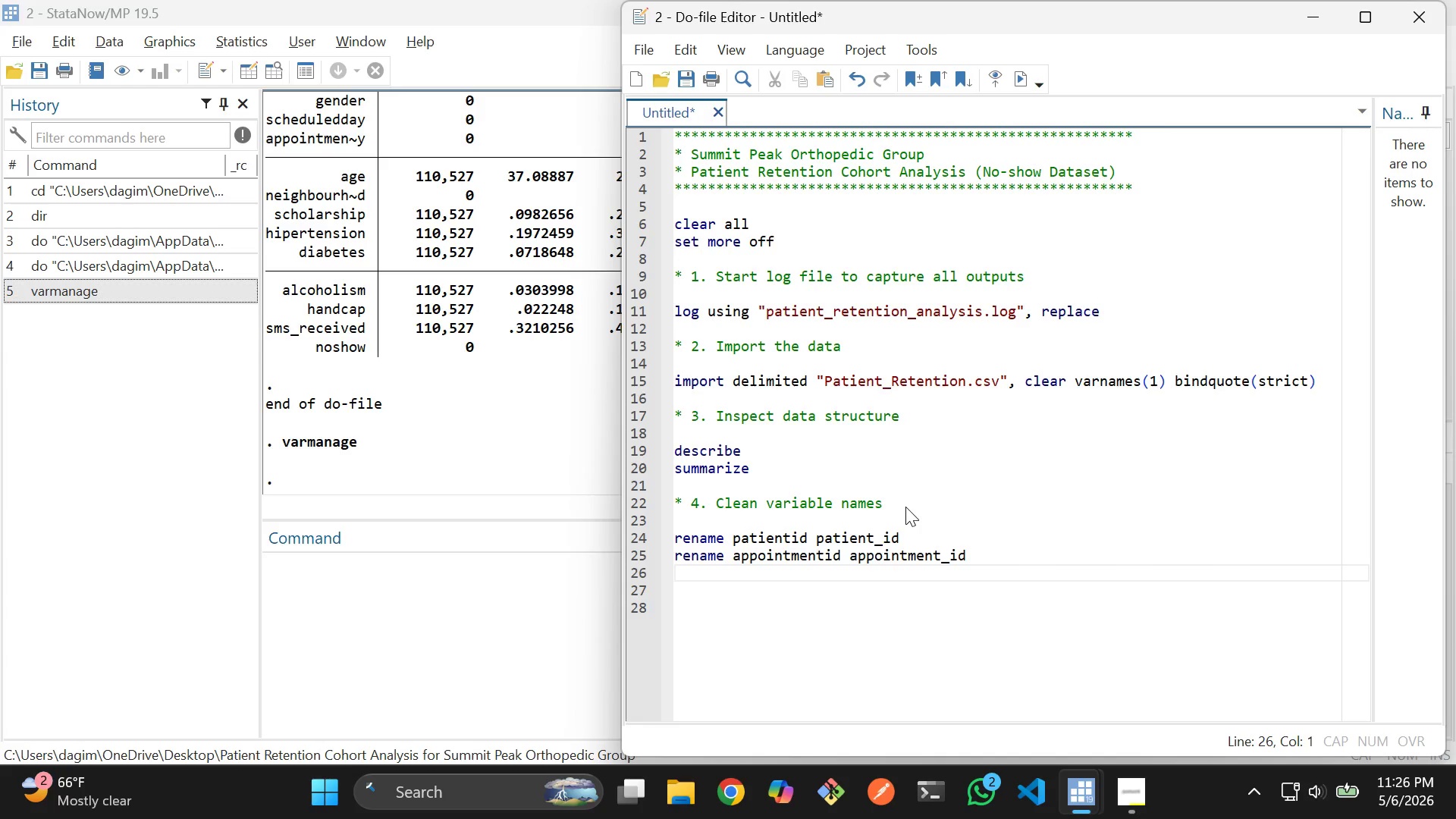 
type(rename app)
 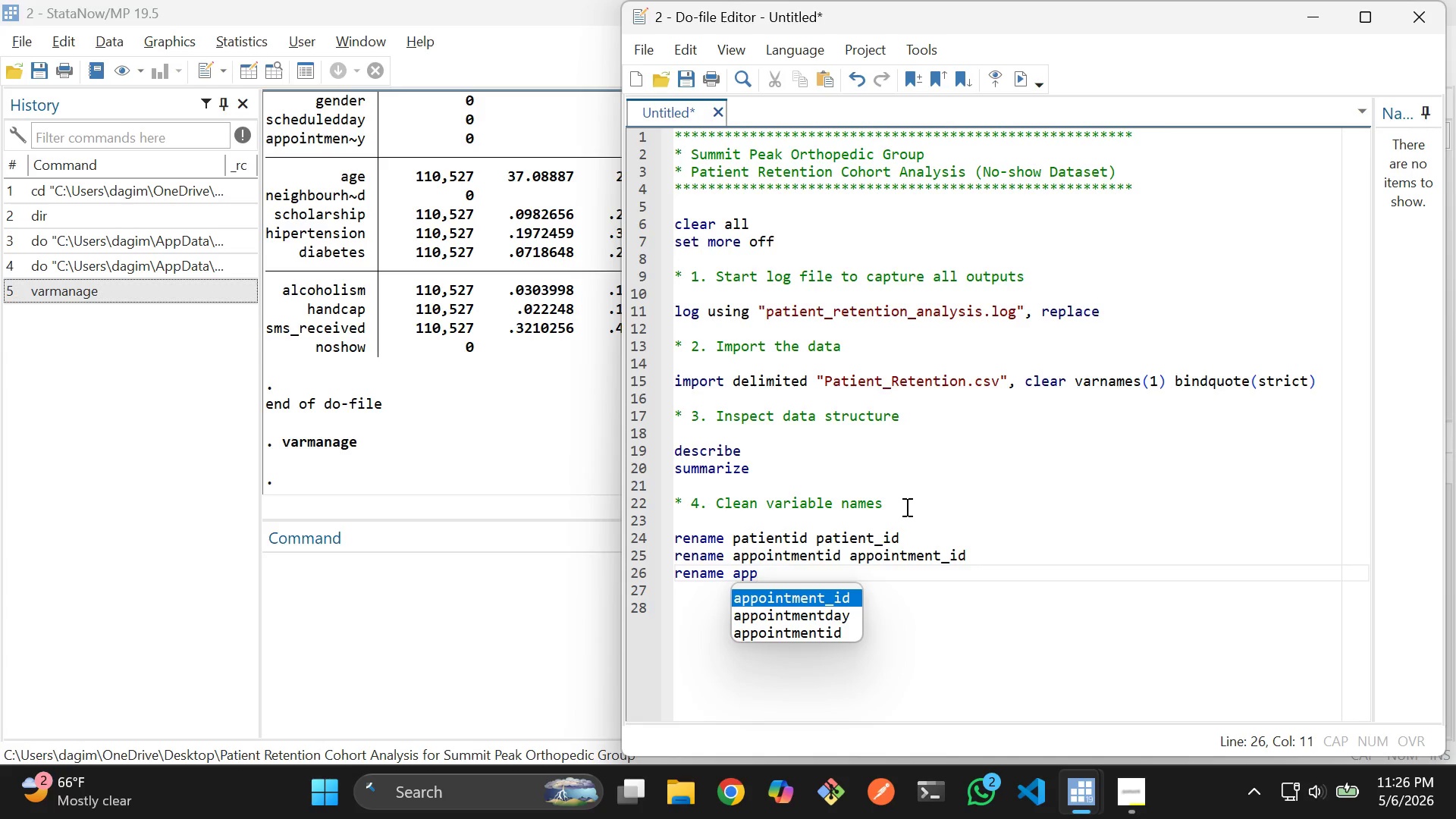 
key(ArrowDown)
 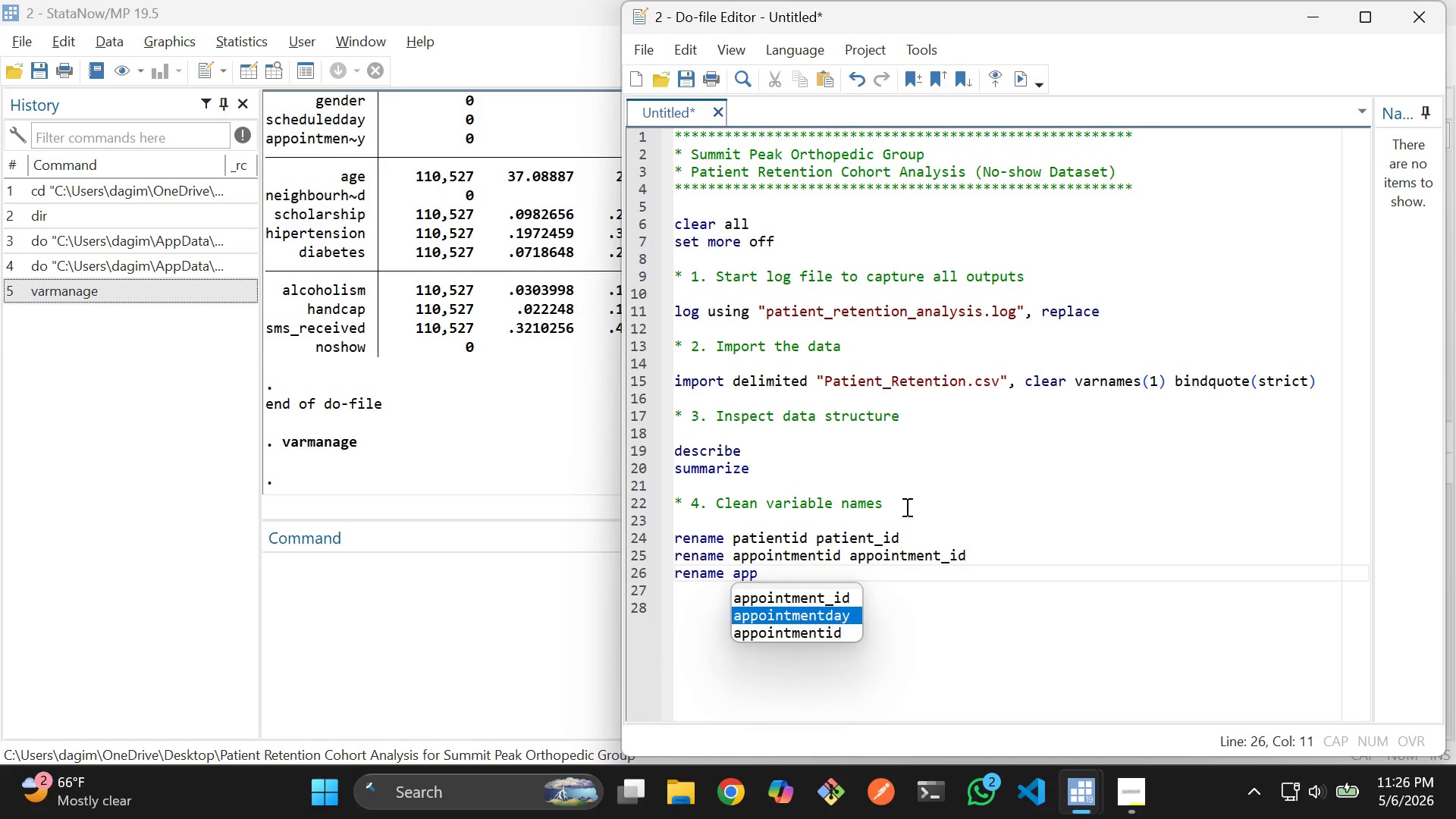 
key(Enter)
 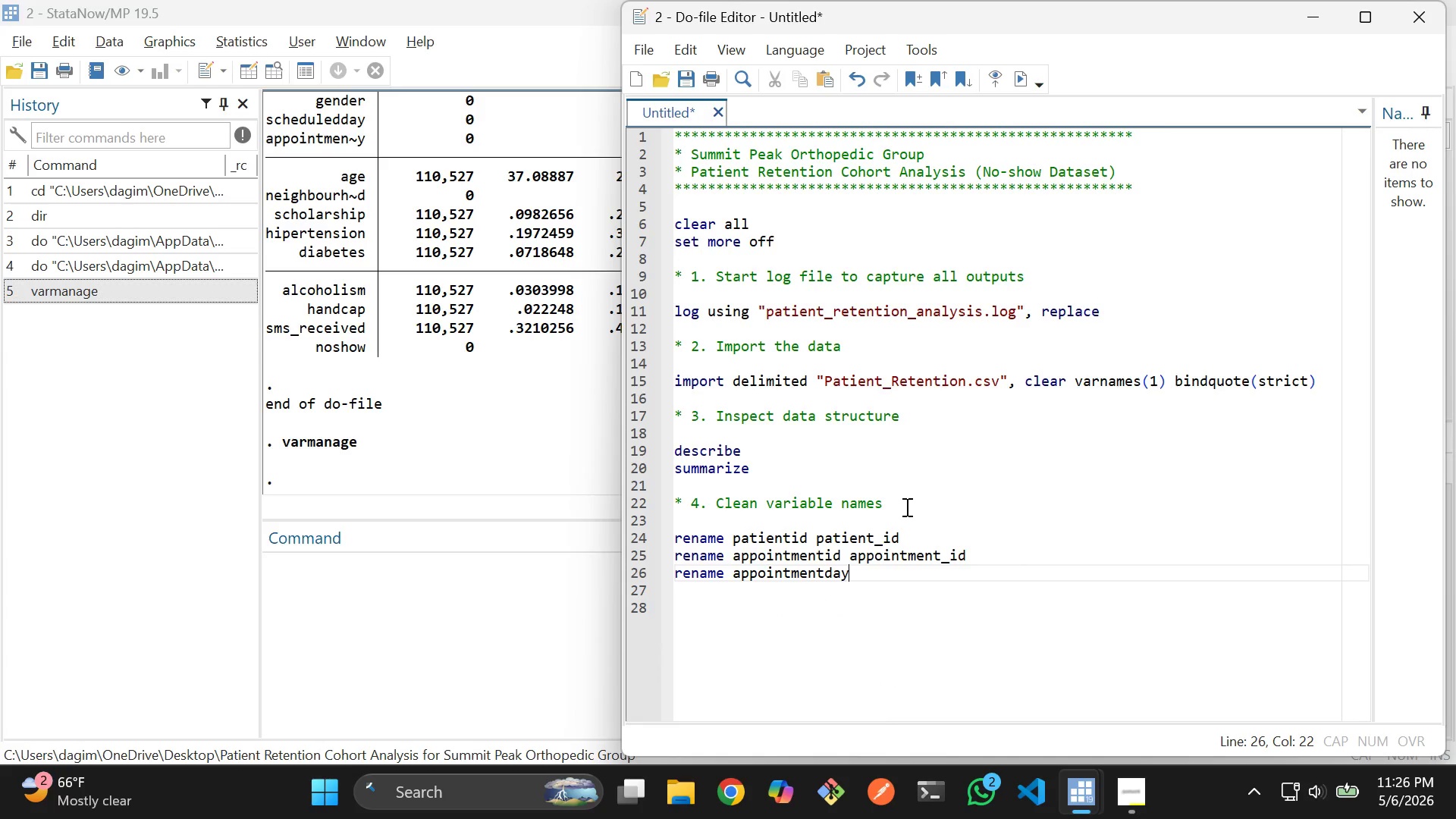 
type( app)
 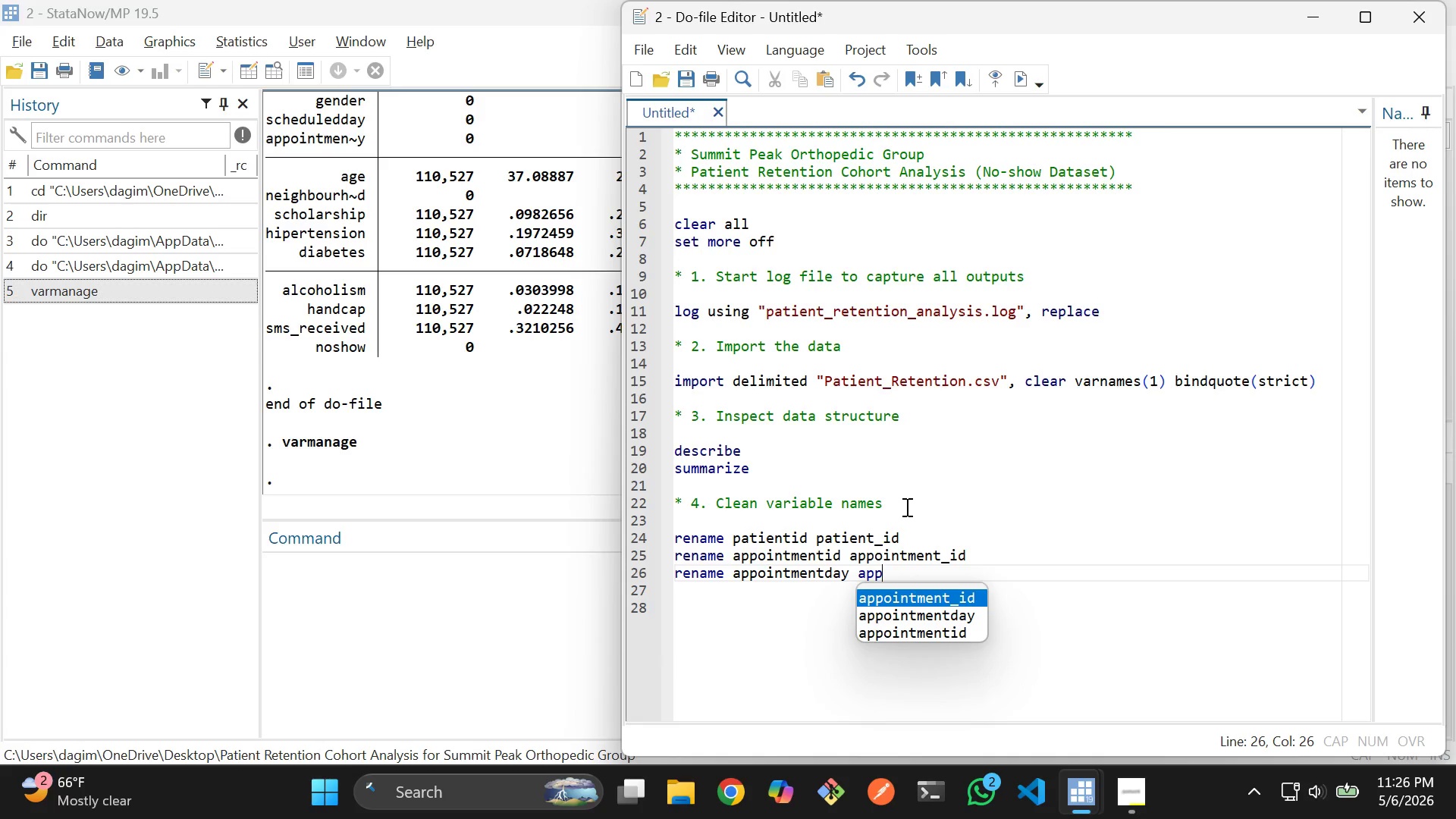 
key(ArrowDown)
 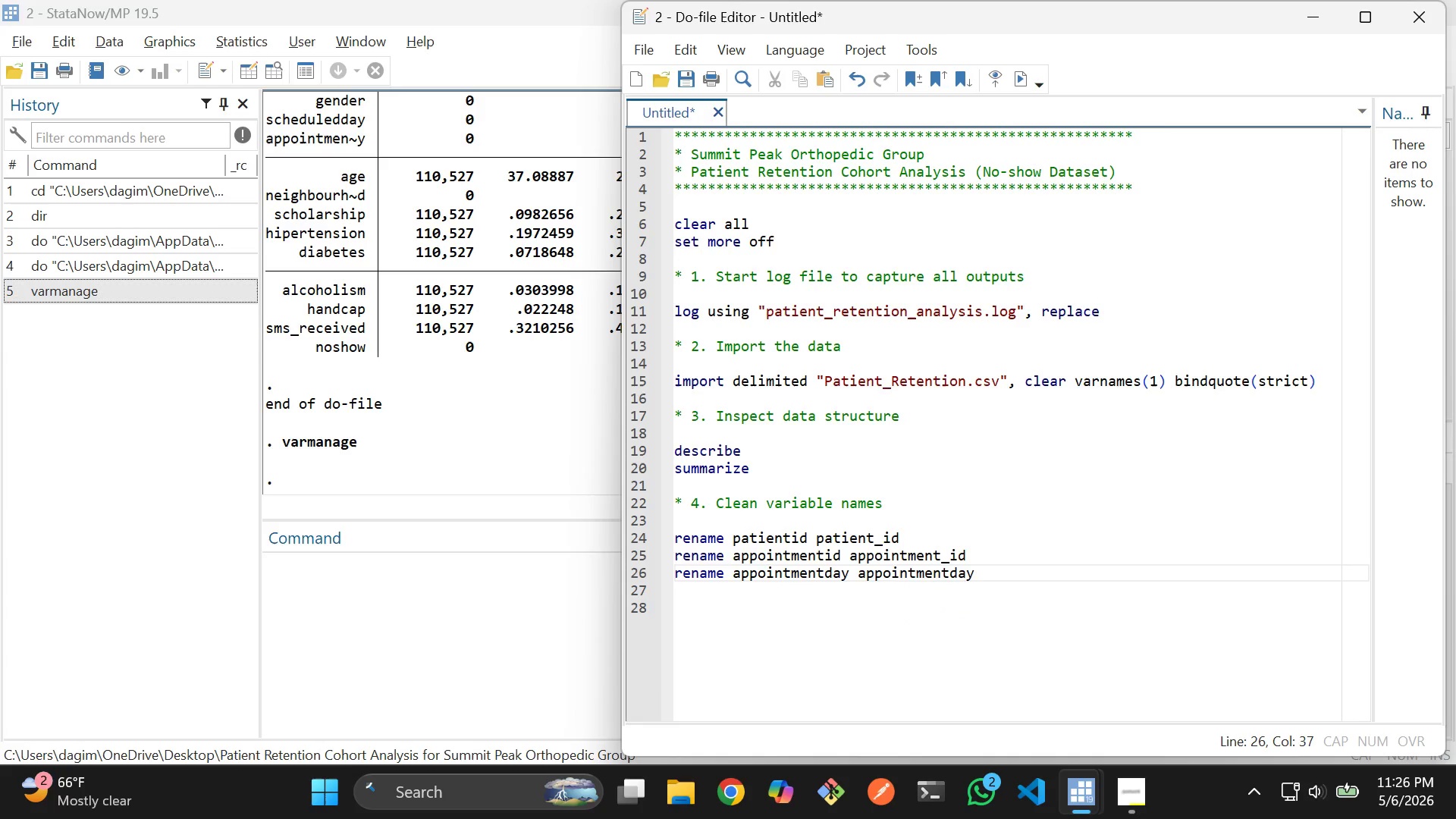 
key(Enter)
 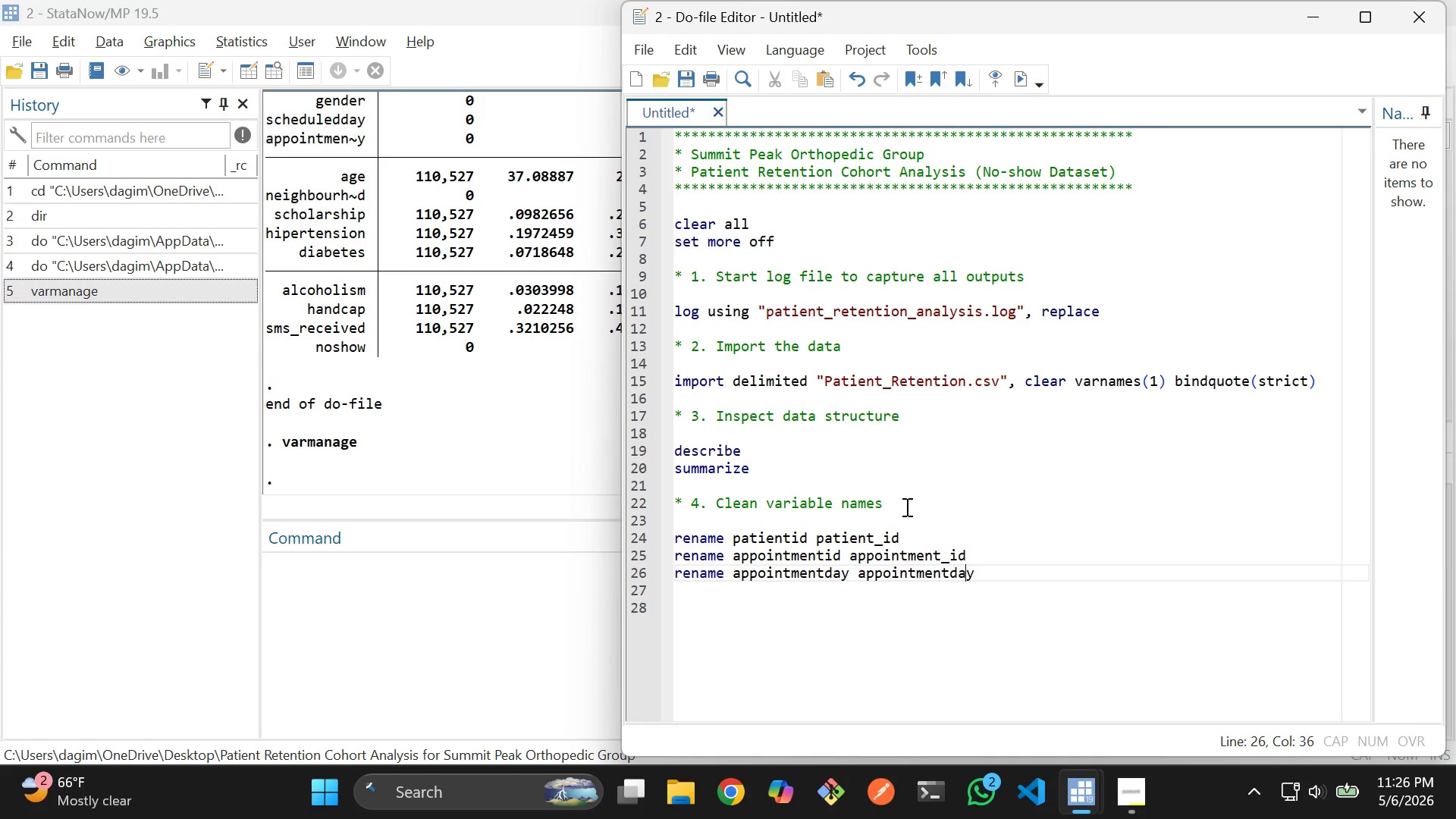 
key(ArrowLeft)
 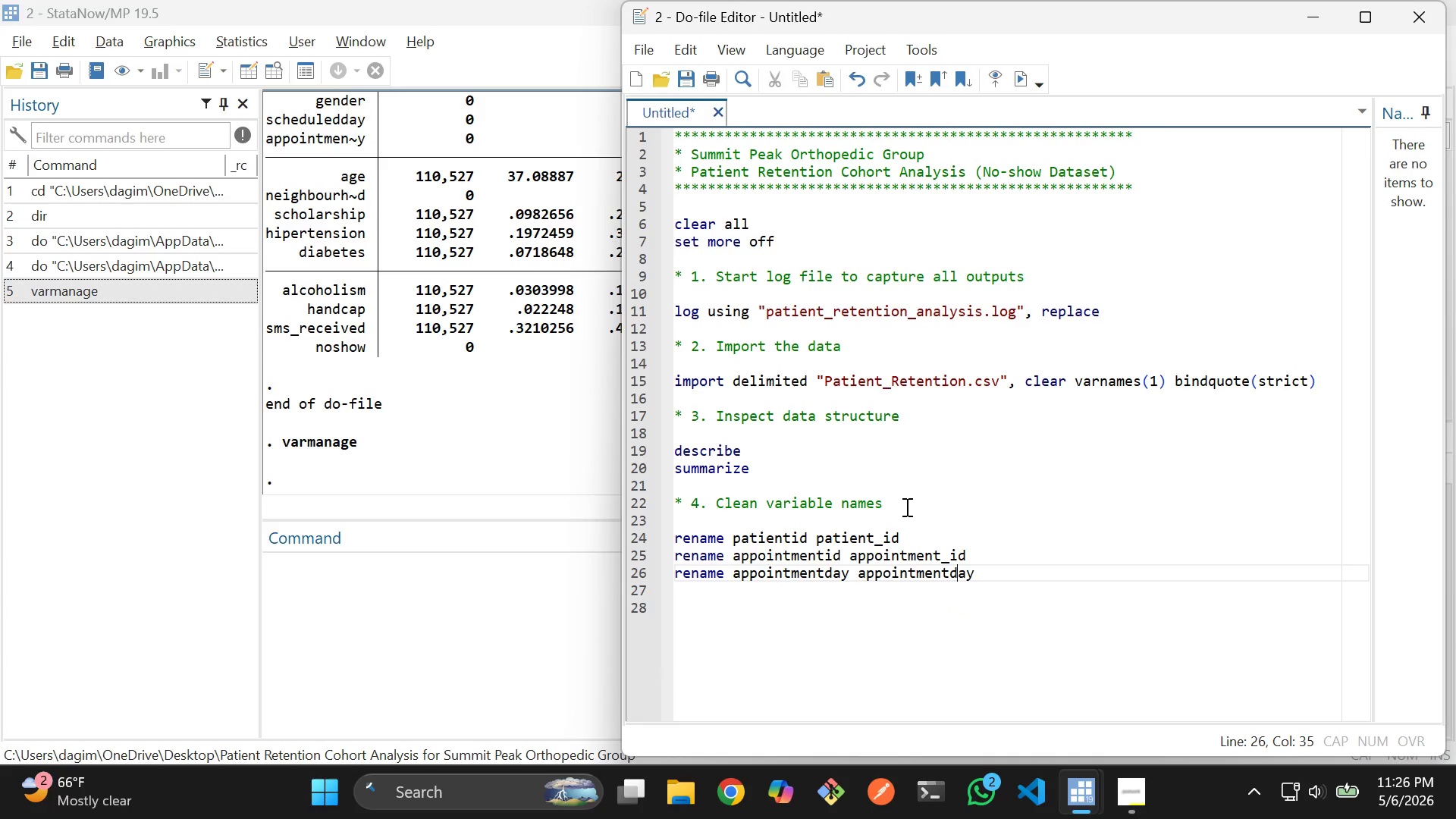 
key(ArrowLeft)
 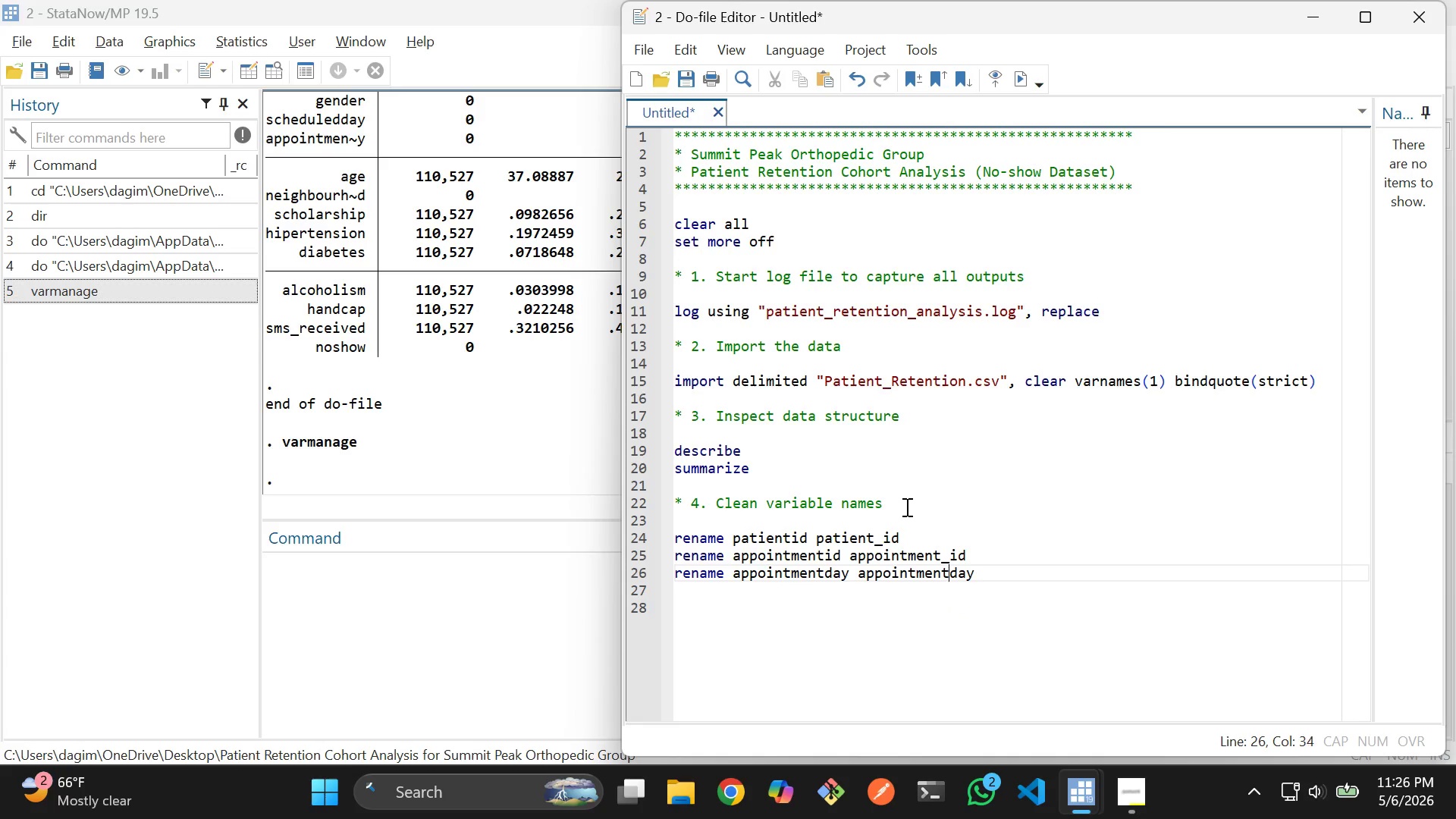 
key(ArrowLeft)
 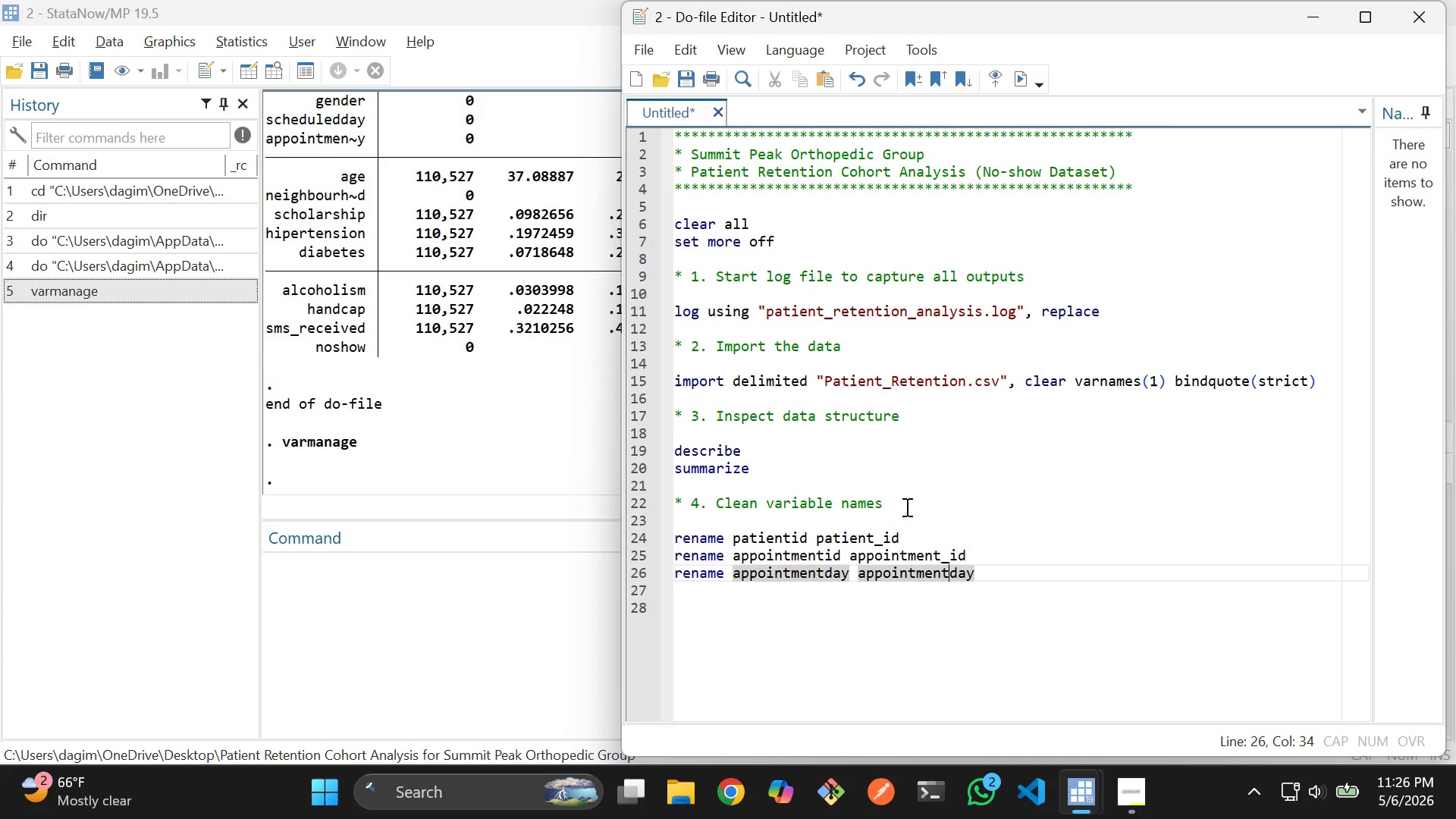 
key(Shift+Minus)
 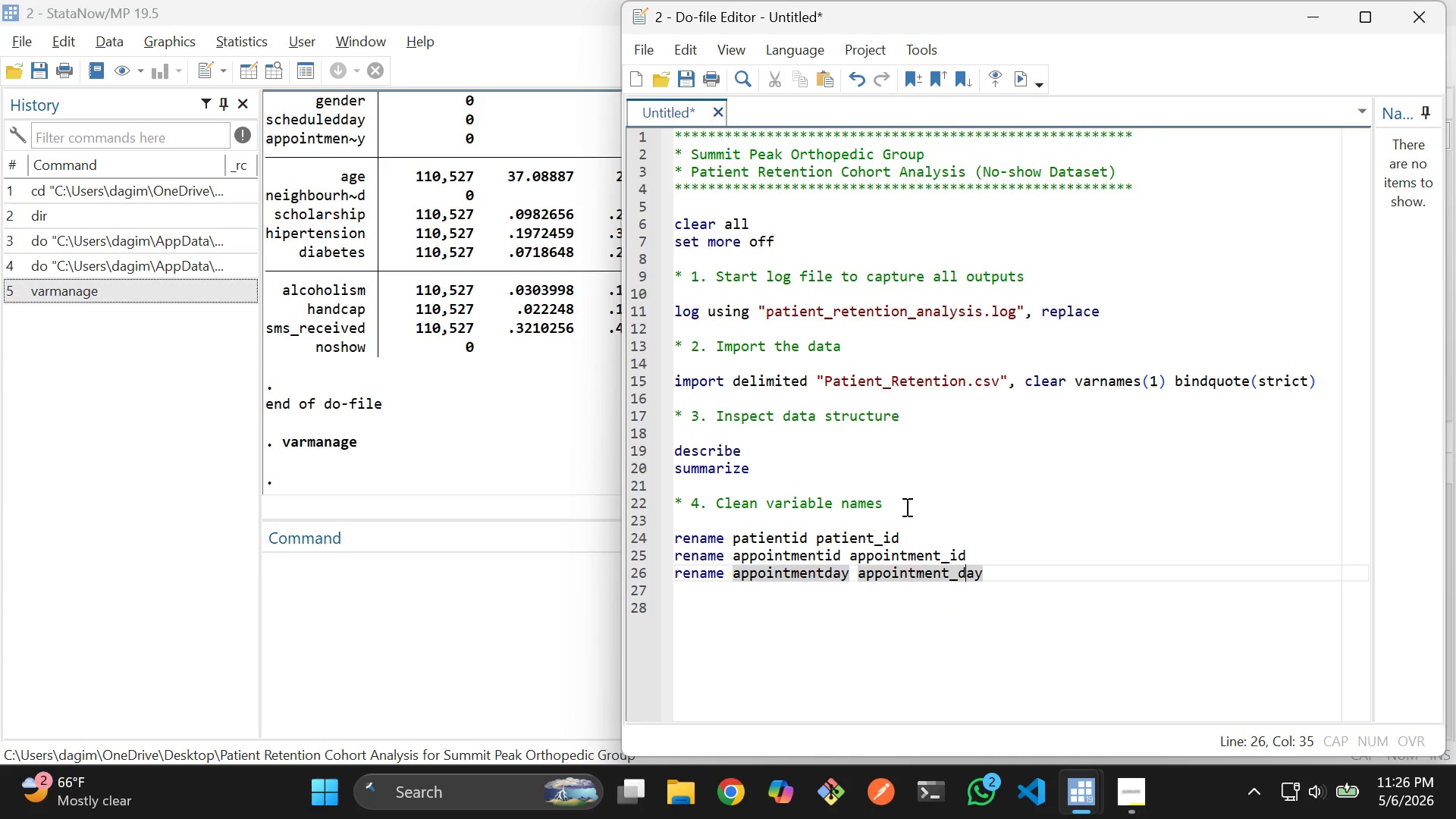 
key(ArrowRight)
 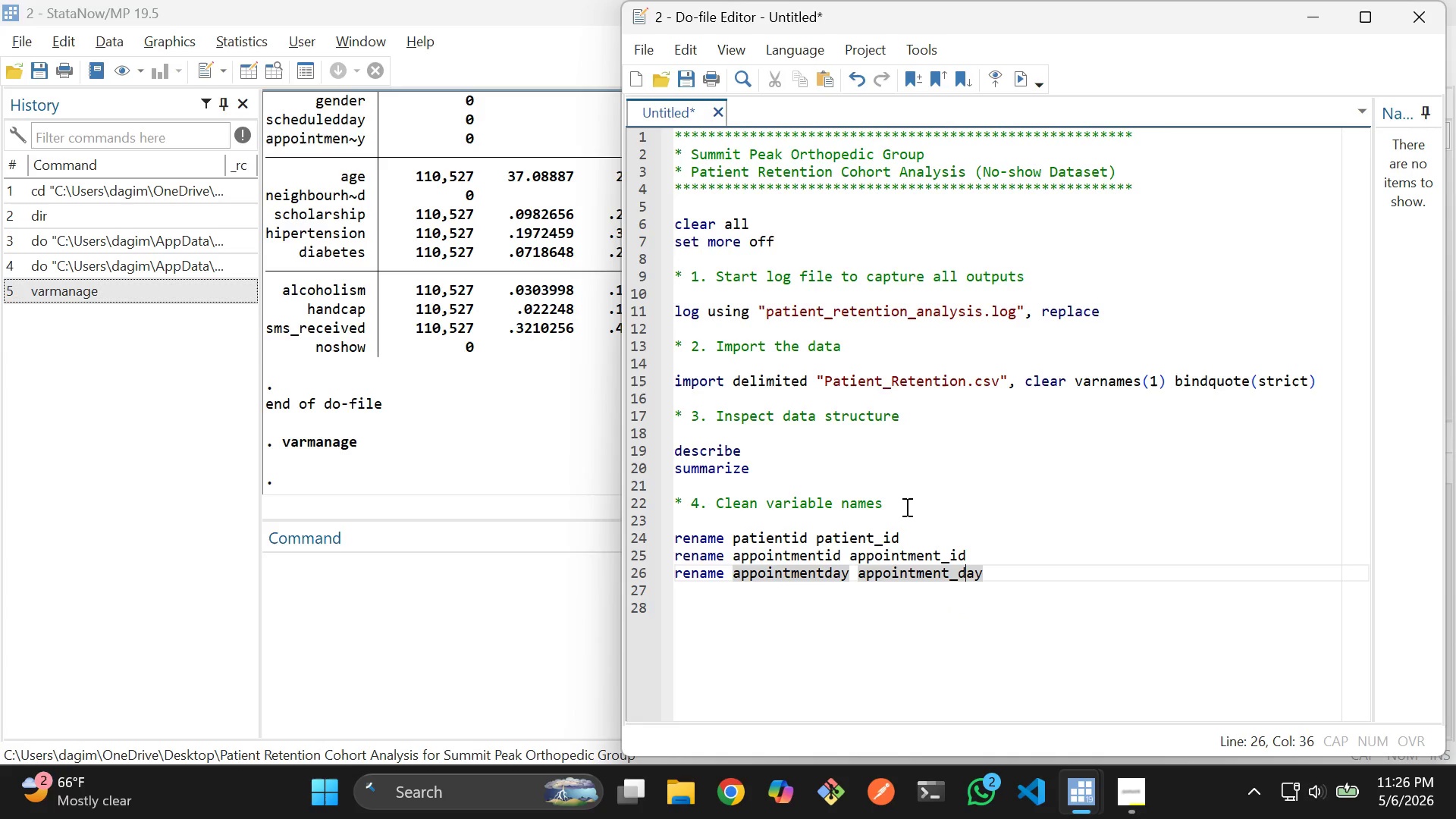 
key(ArrowRight)
 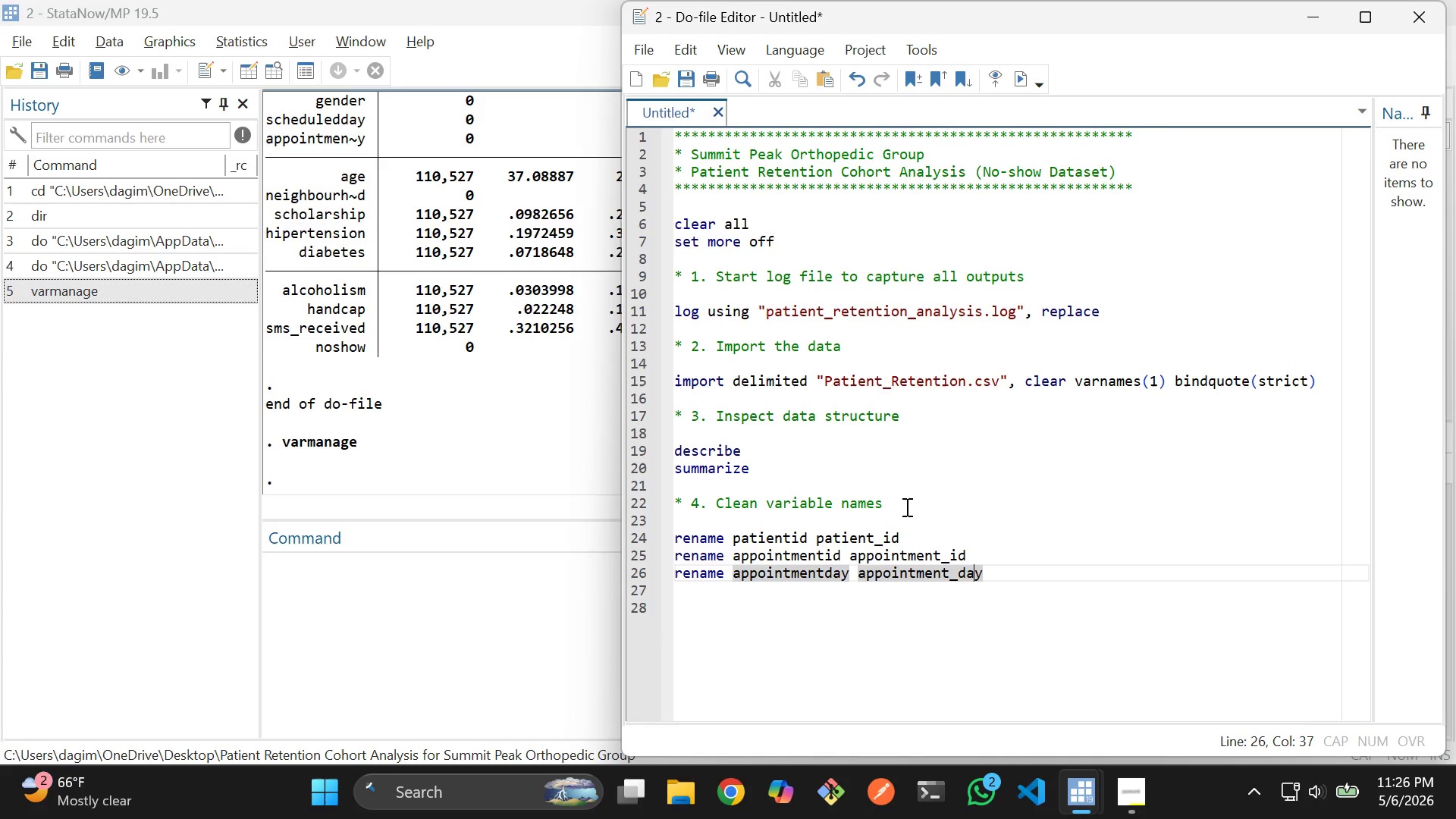 
key(ArrowRight)
 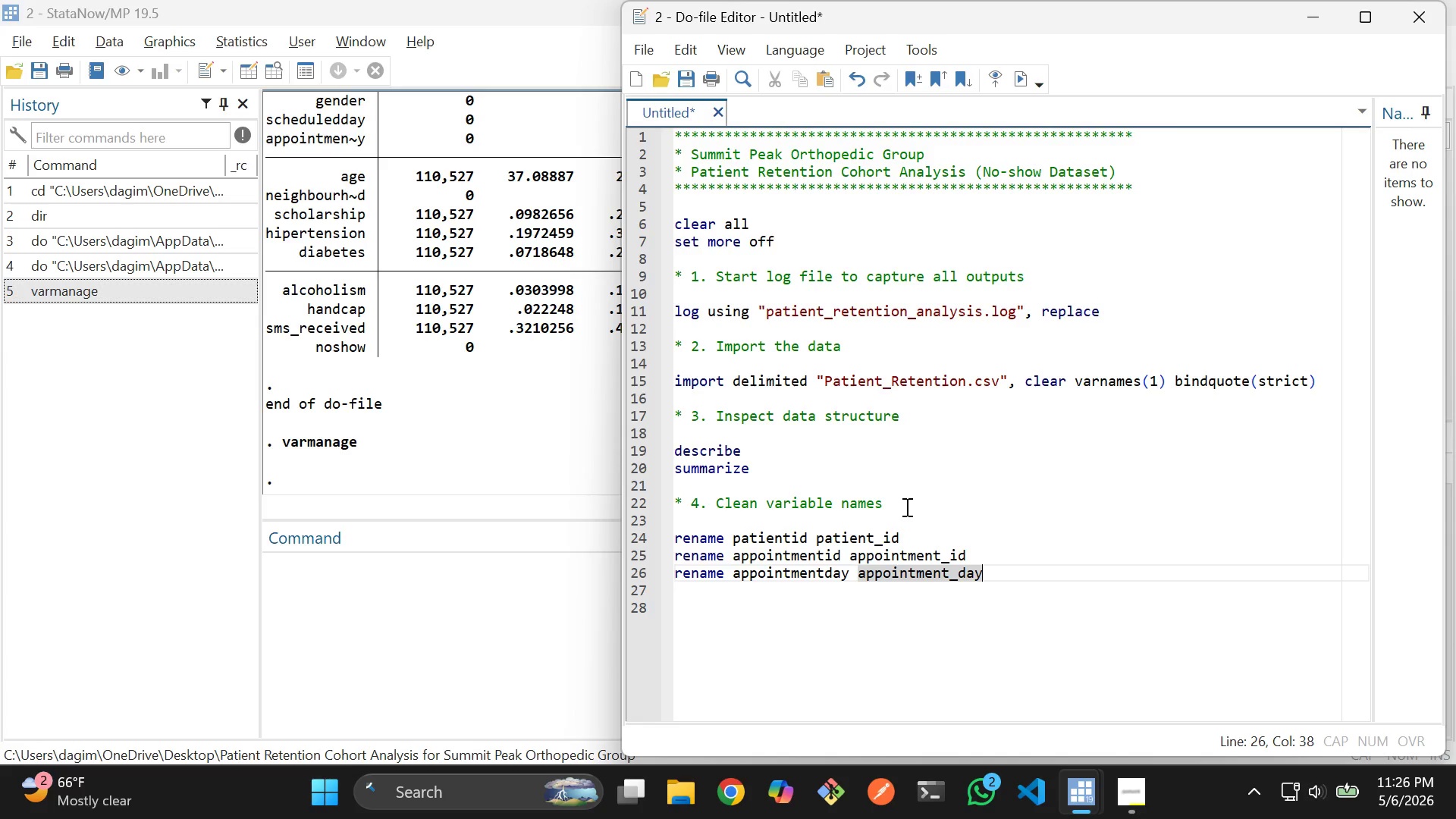 
key(Enter)
 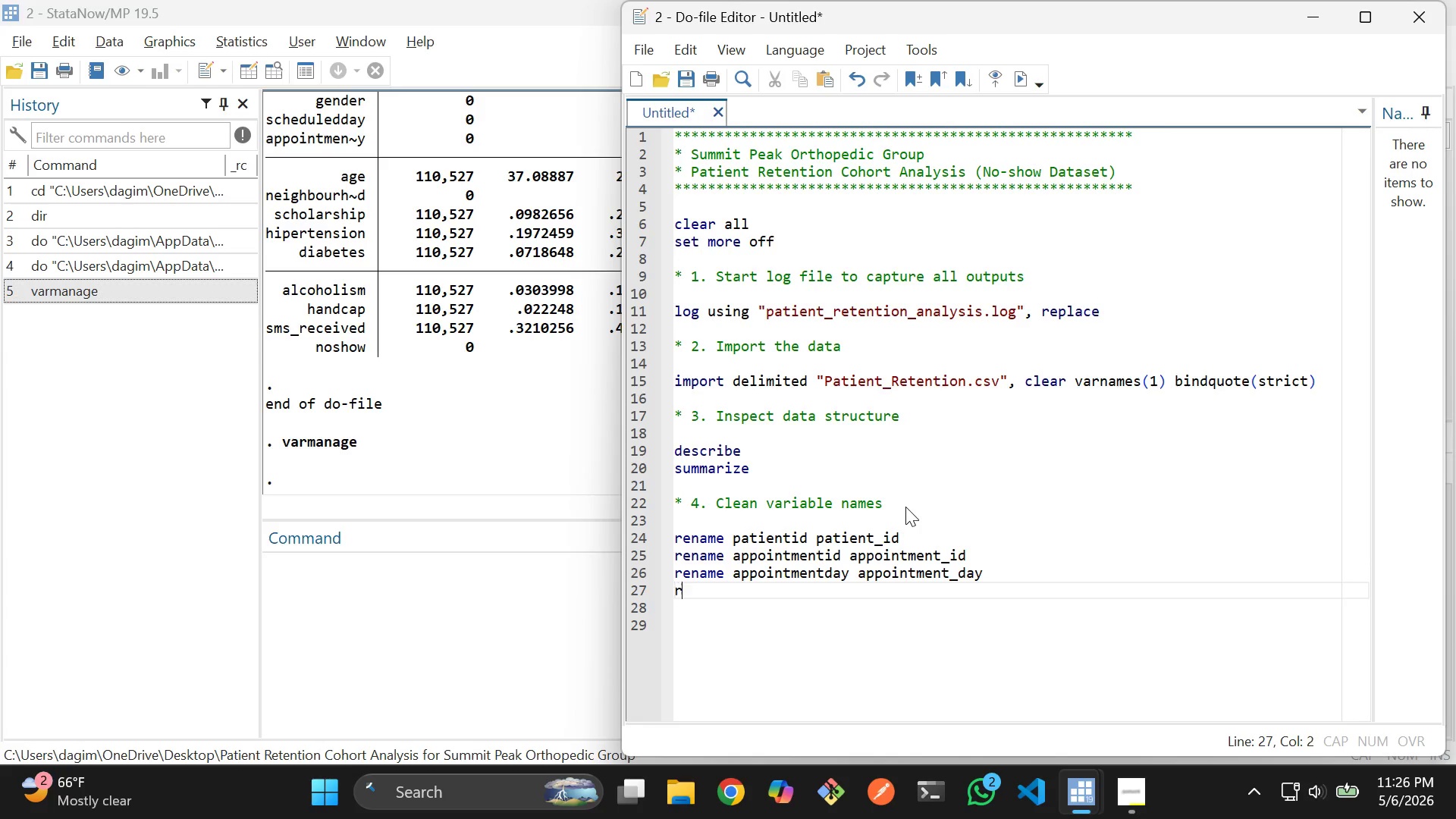 
type(rename sch)
 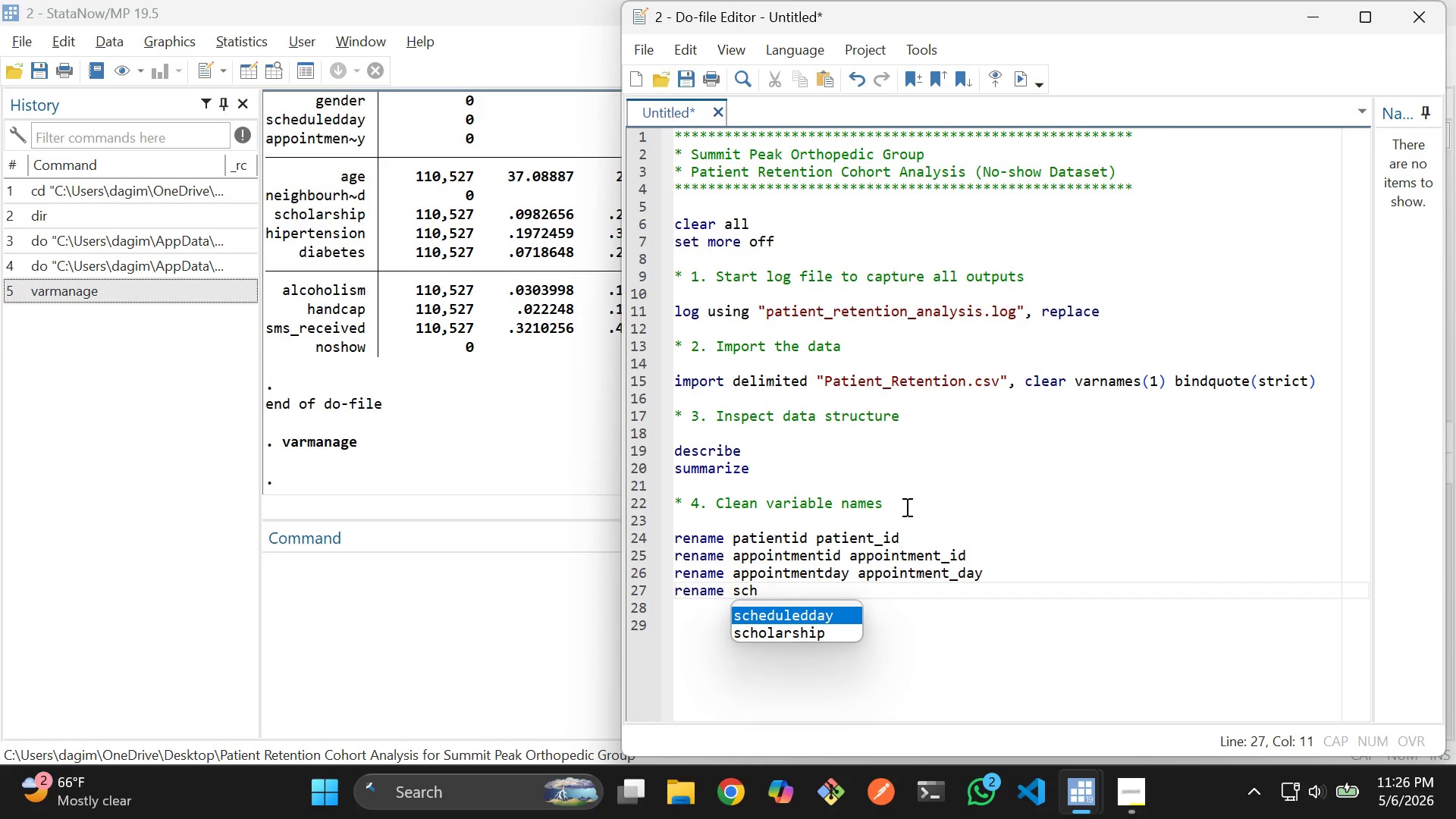 
key(Enter)
 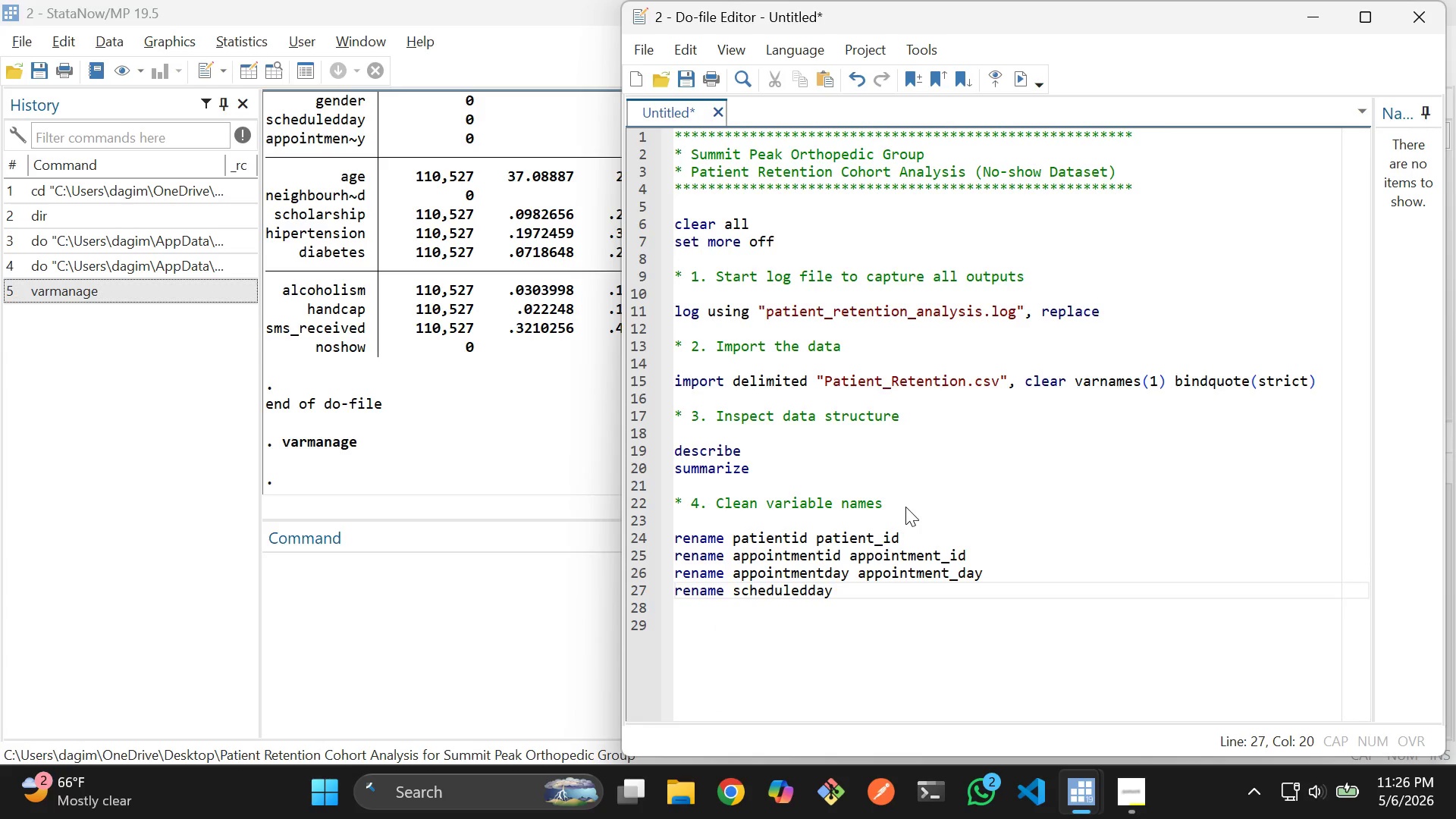 
key(Space)
 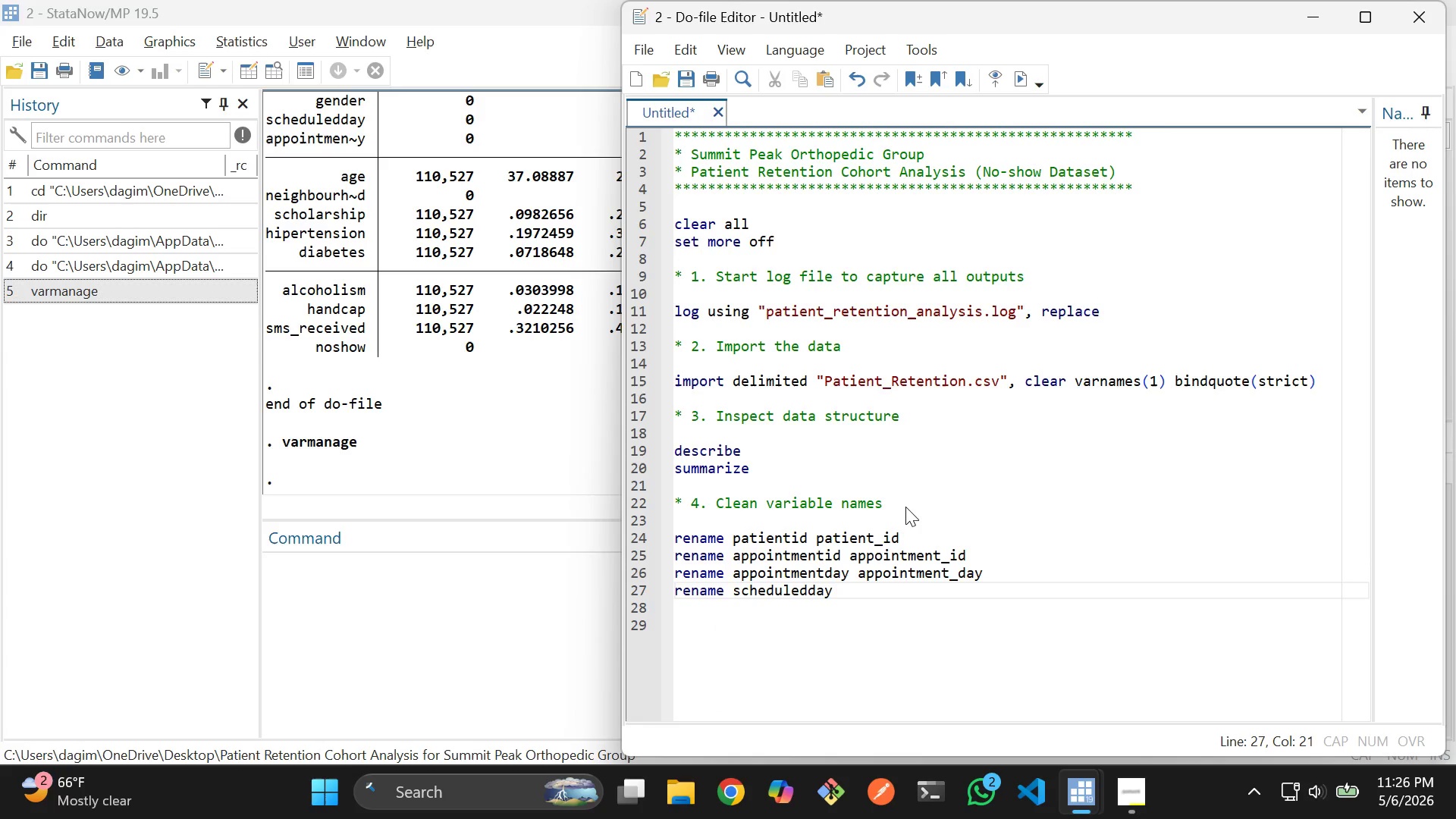 
key(S)
 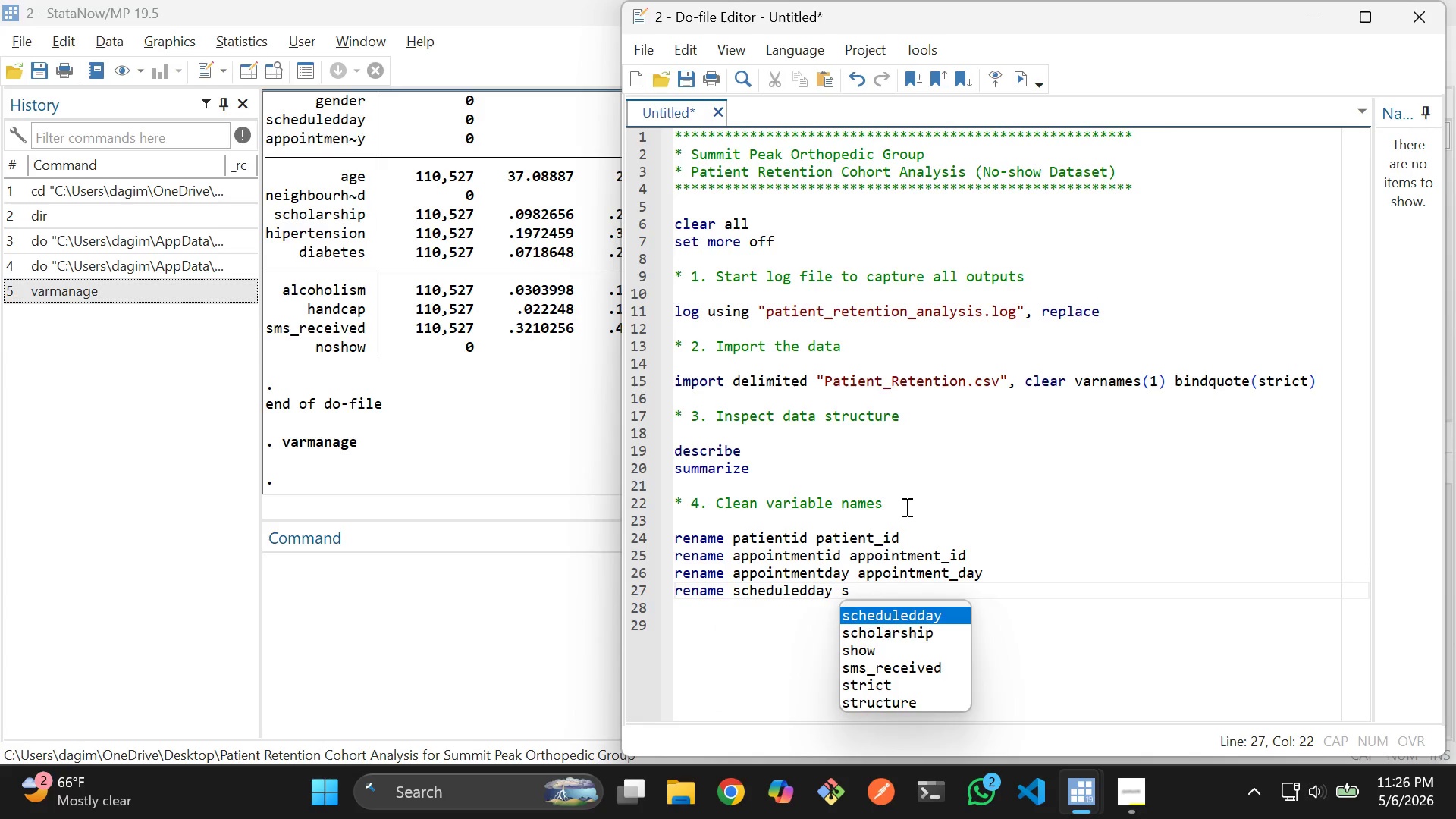 
key(Enter)
 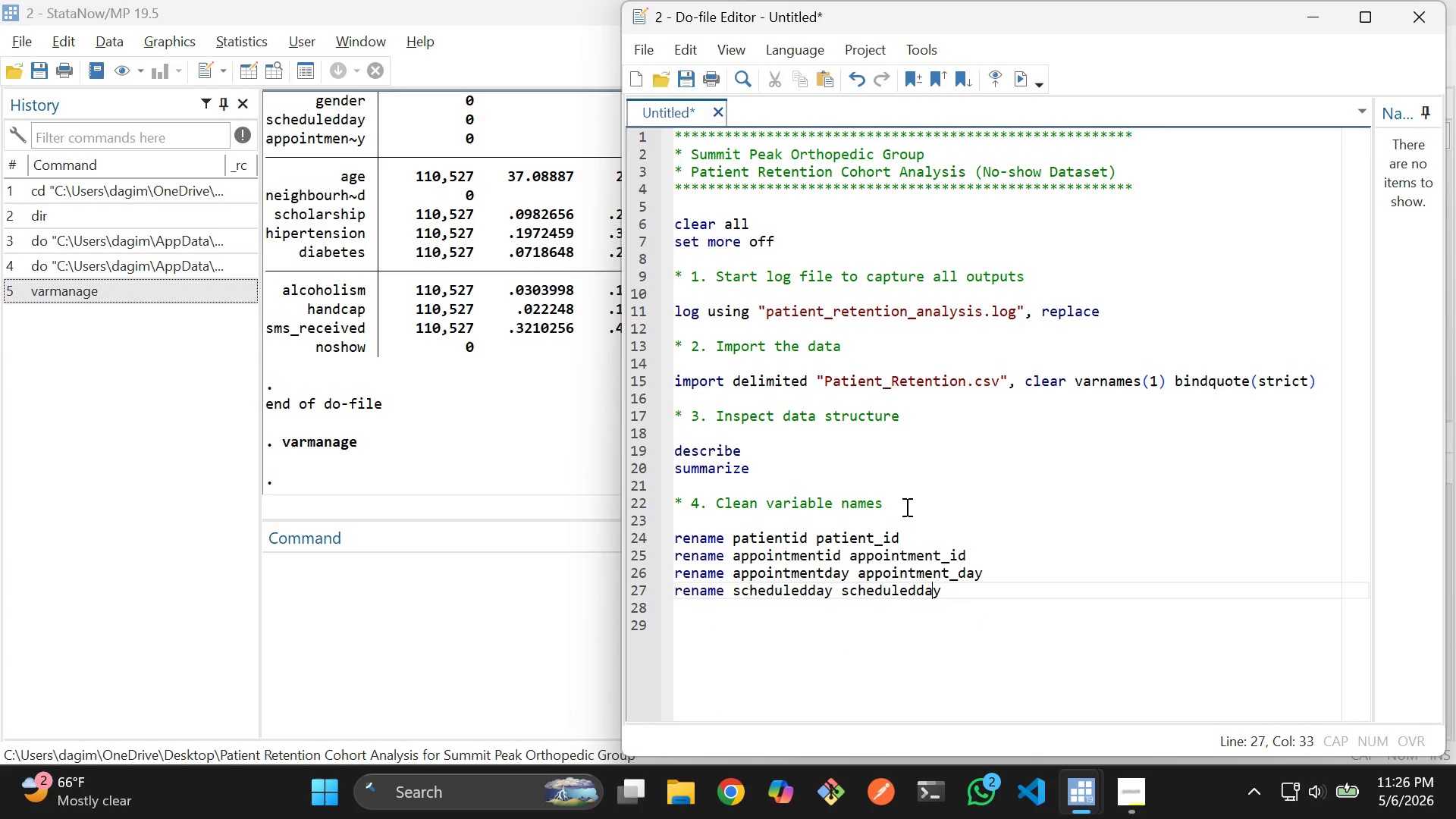 
key(ArrowLeft)
 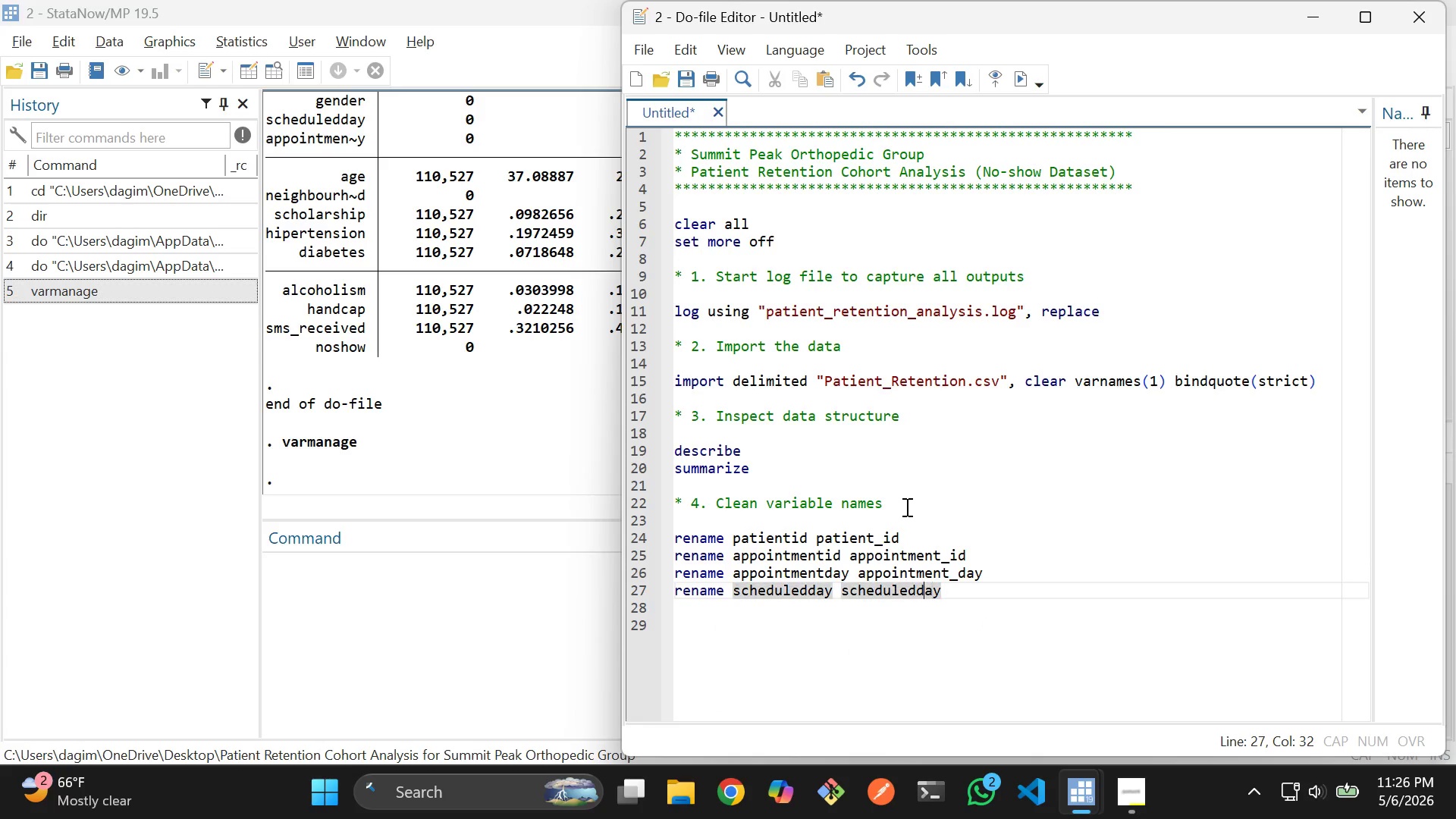 
key(ArrowLeft)
 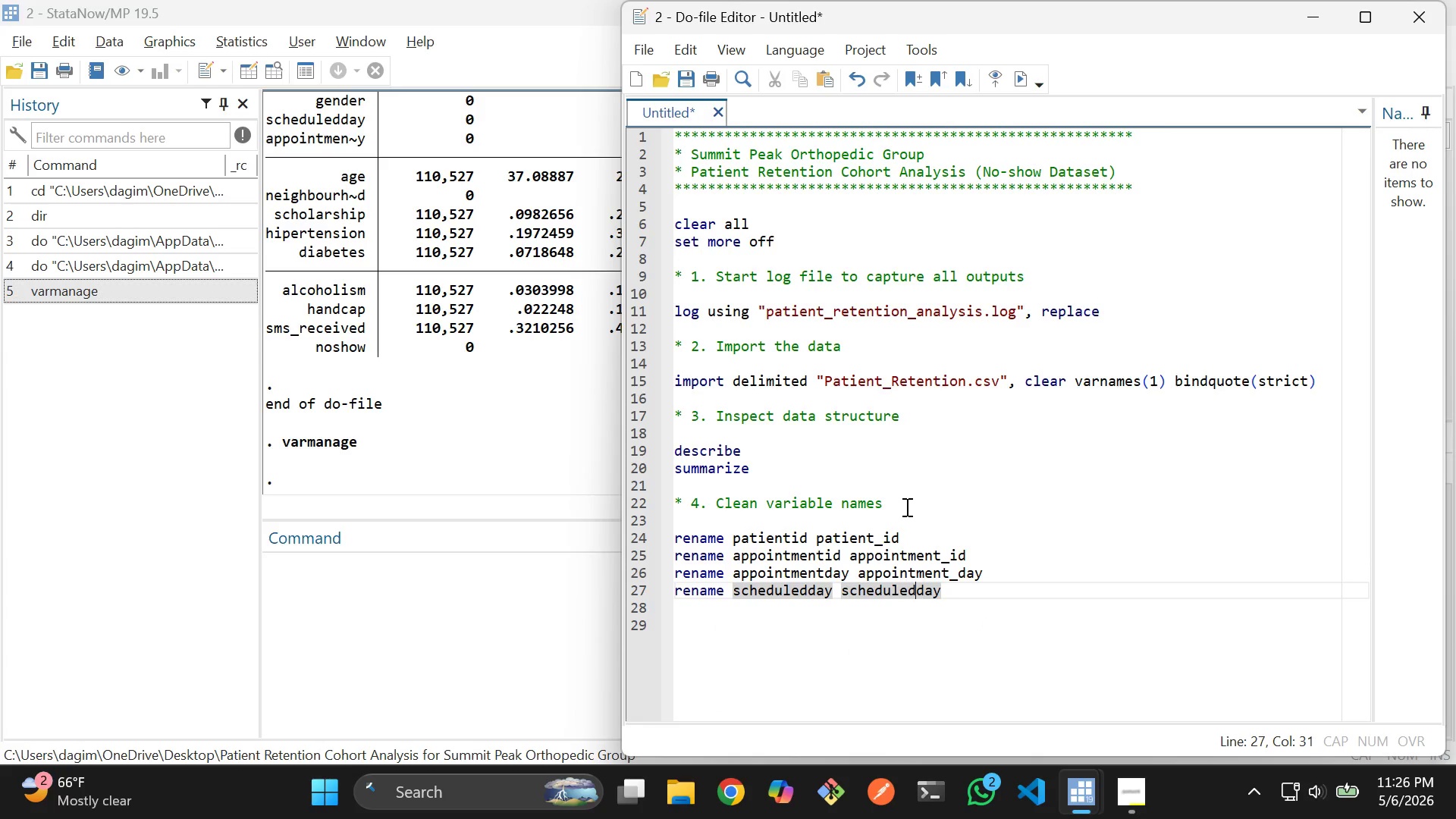 
key(ArrowLeft)
 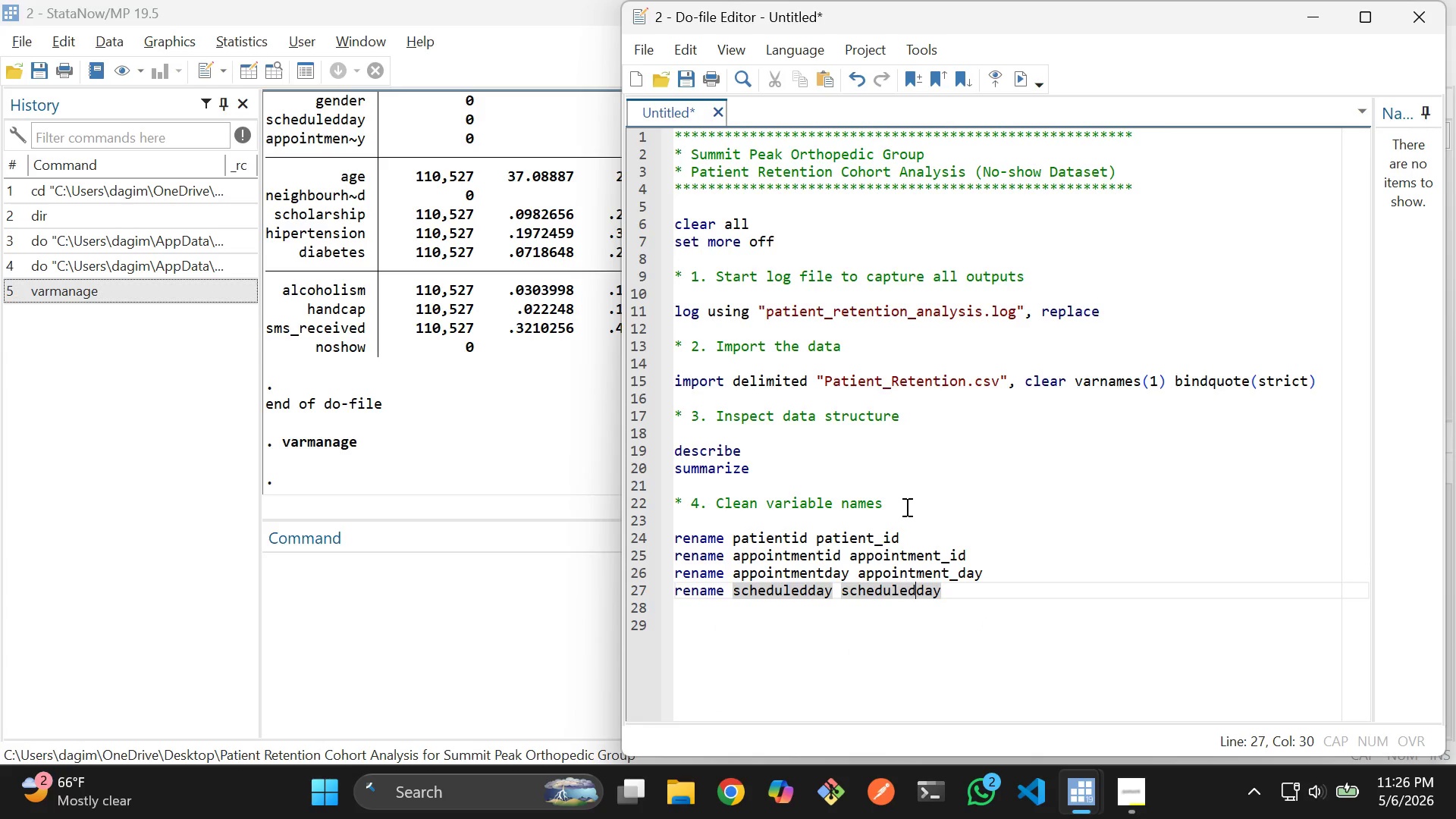 
key(Shift+Minus)
 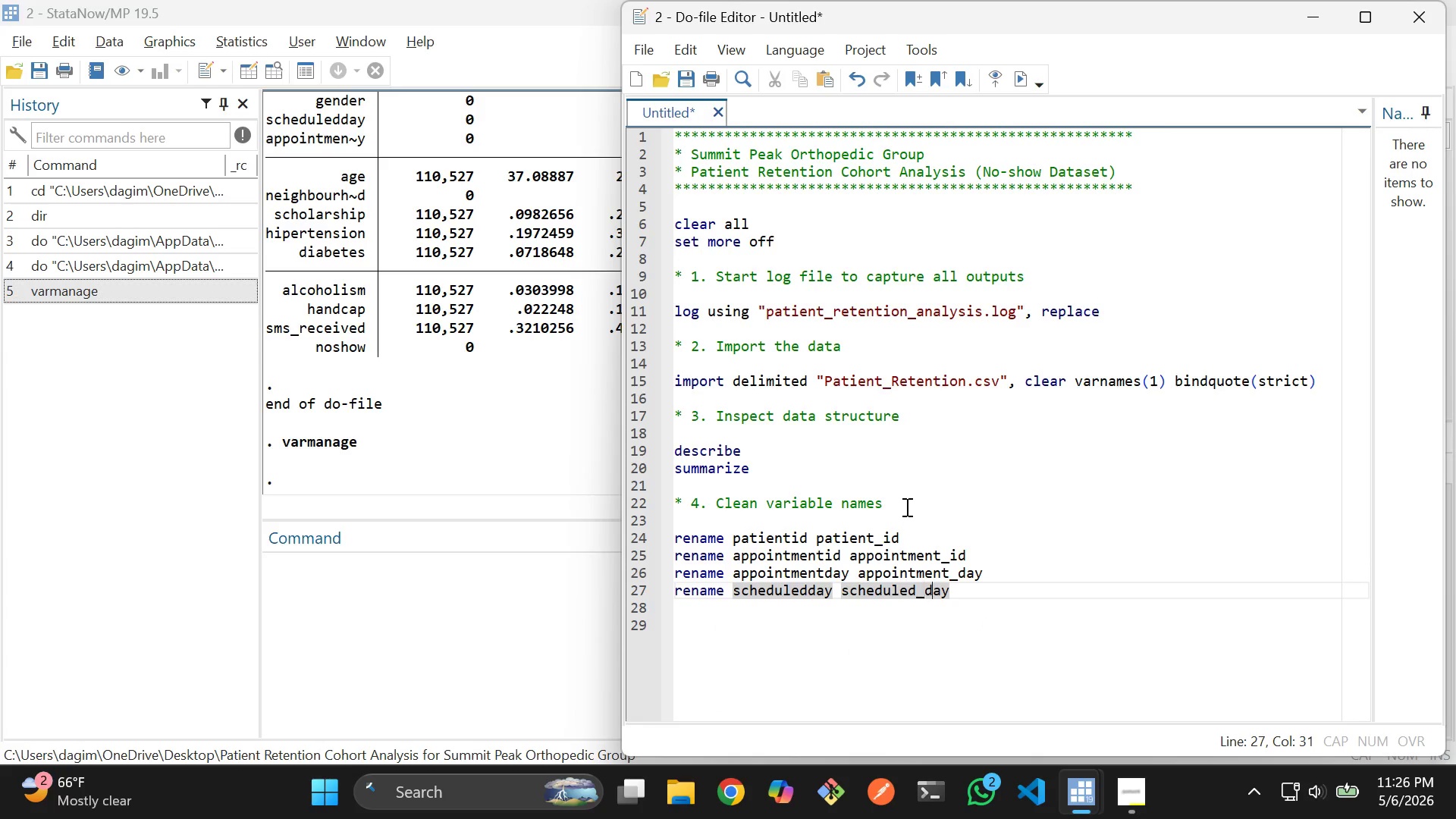 
key(ArrowRight)
 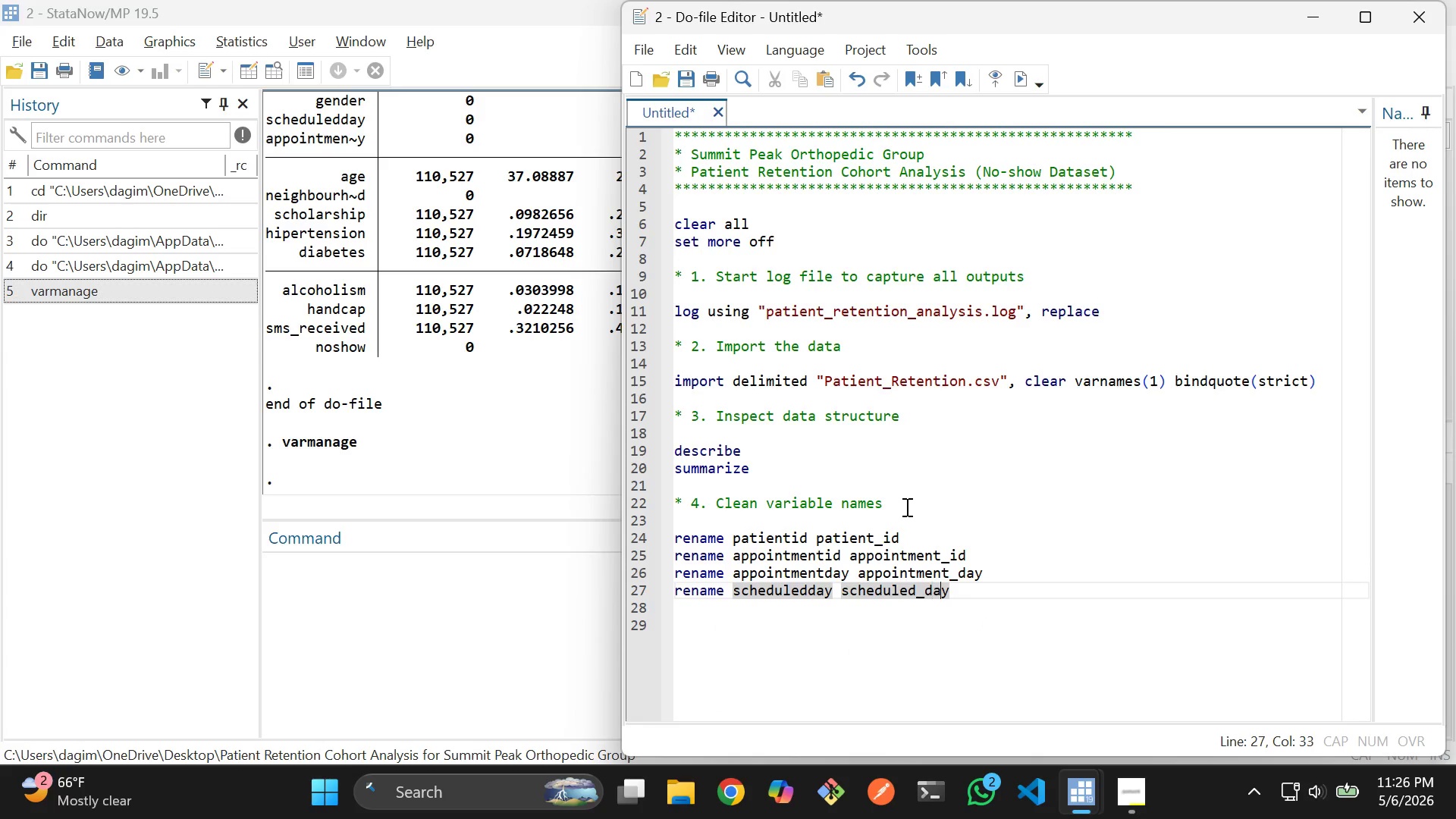 
key(ArrowRight)
 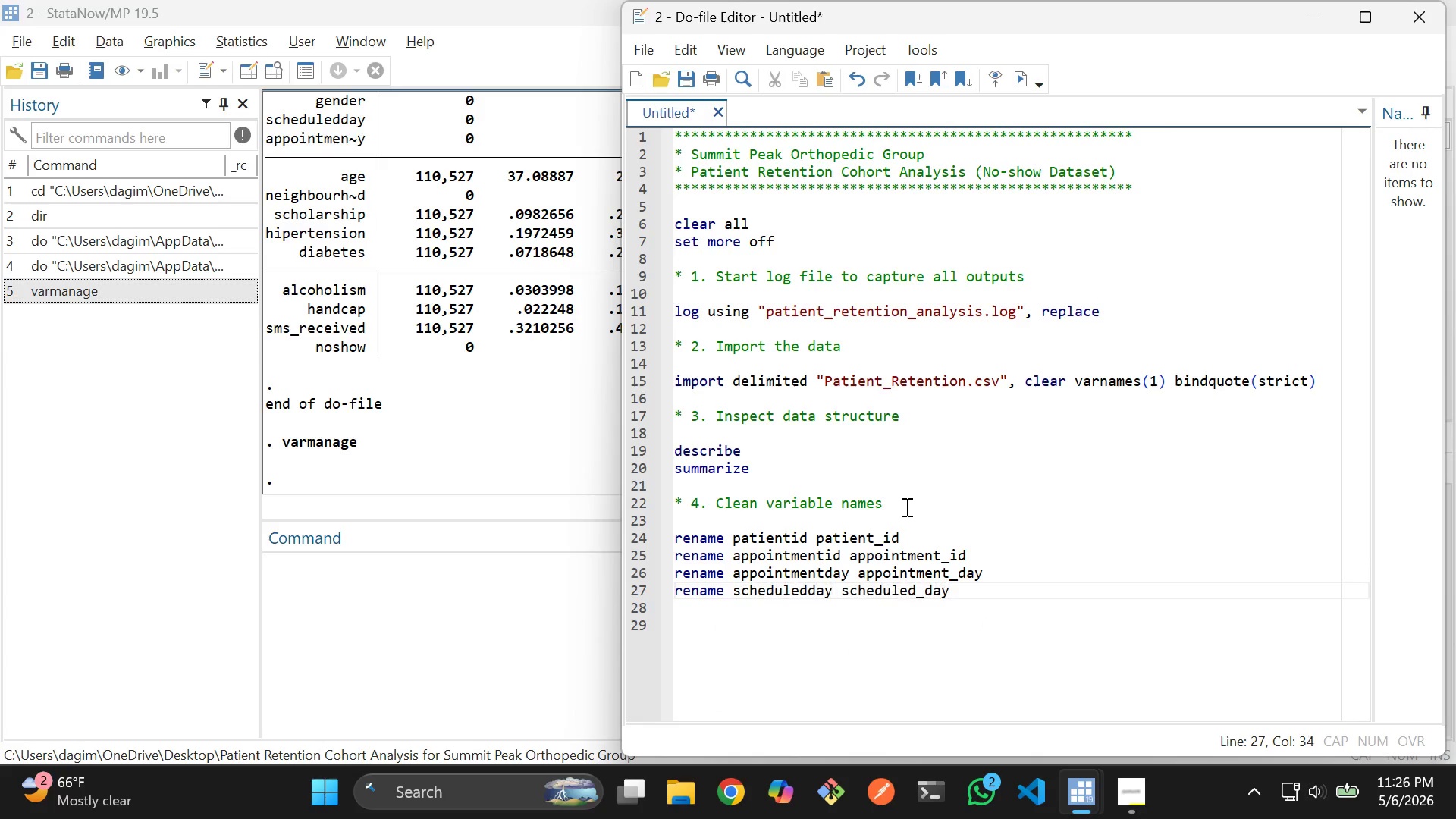 
key(ArrowRight)
 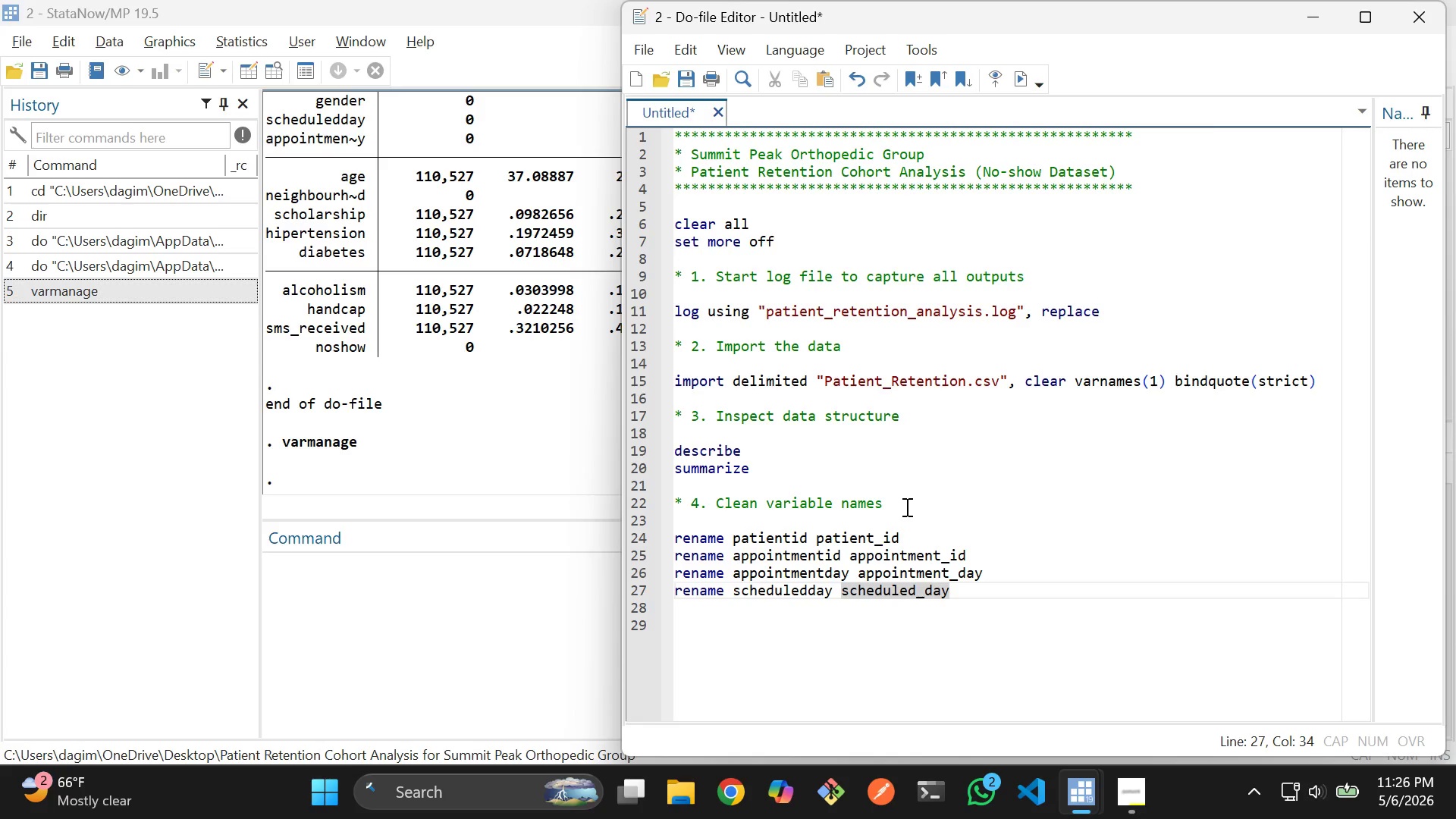 
key(Enter)
 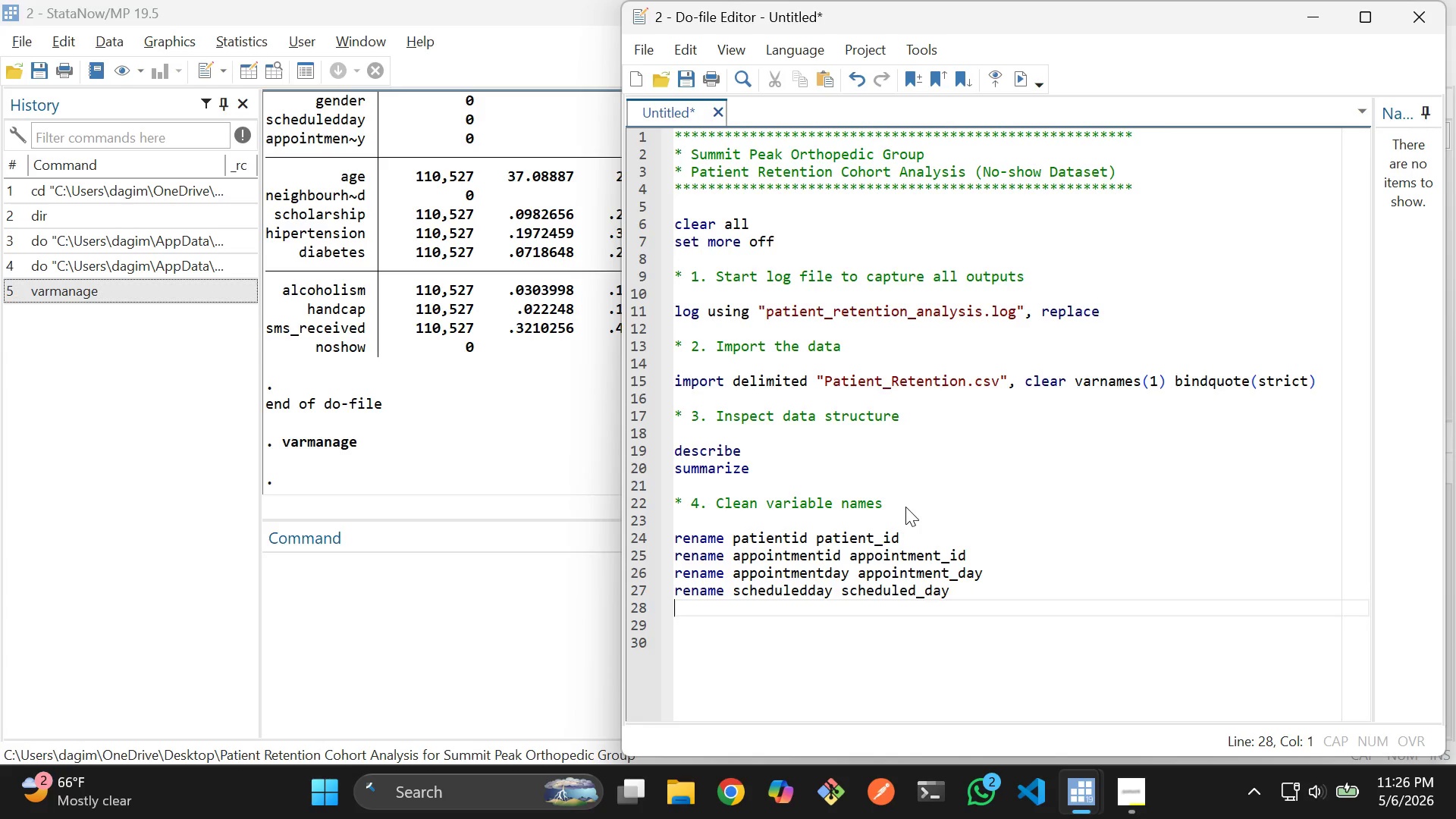 
type(rename no)
 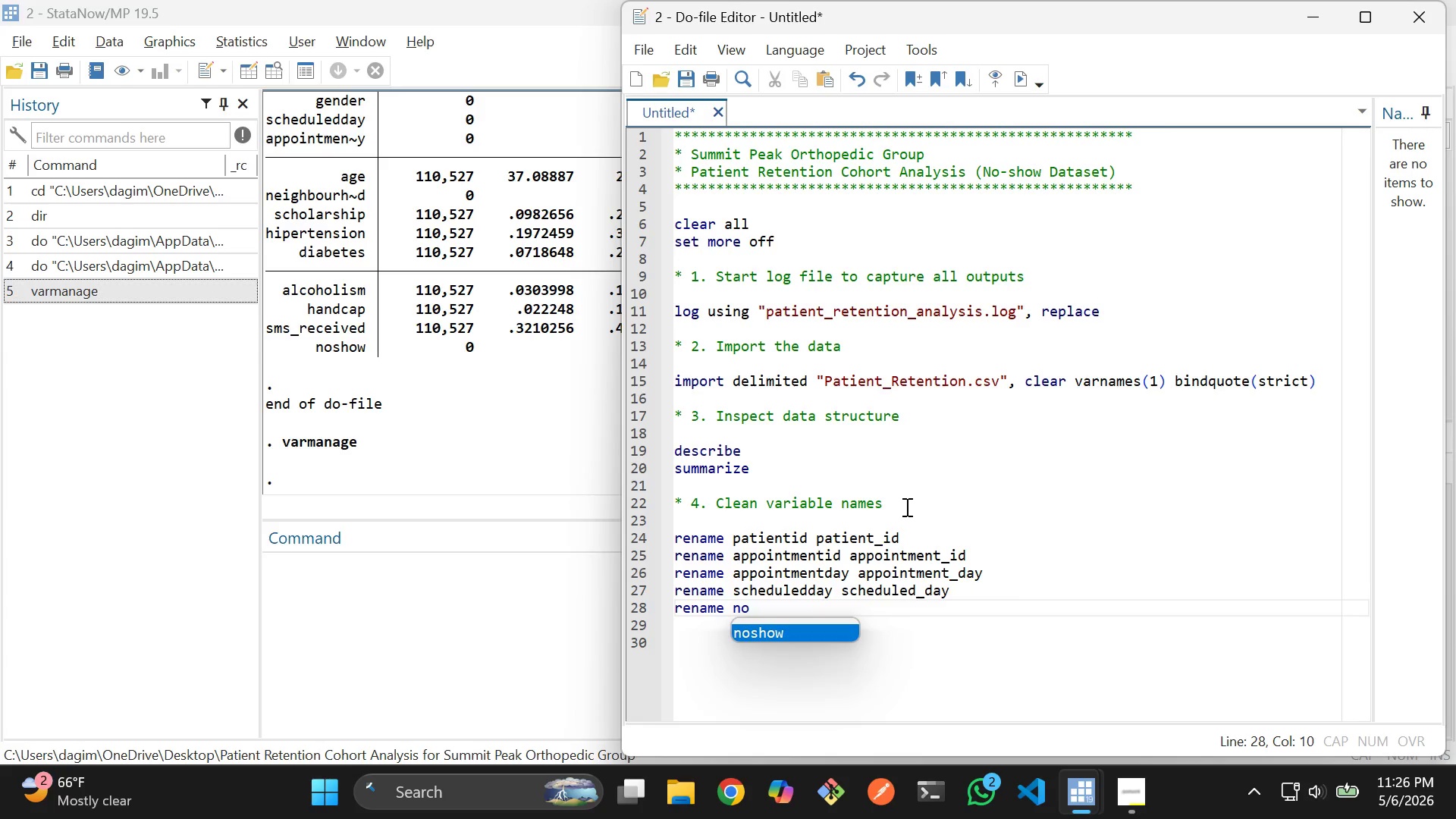 
key(Enter)
 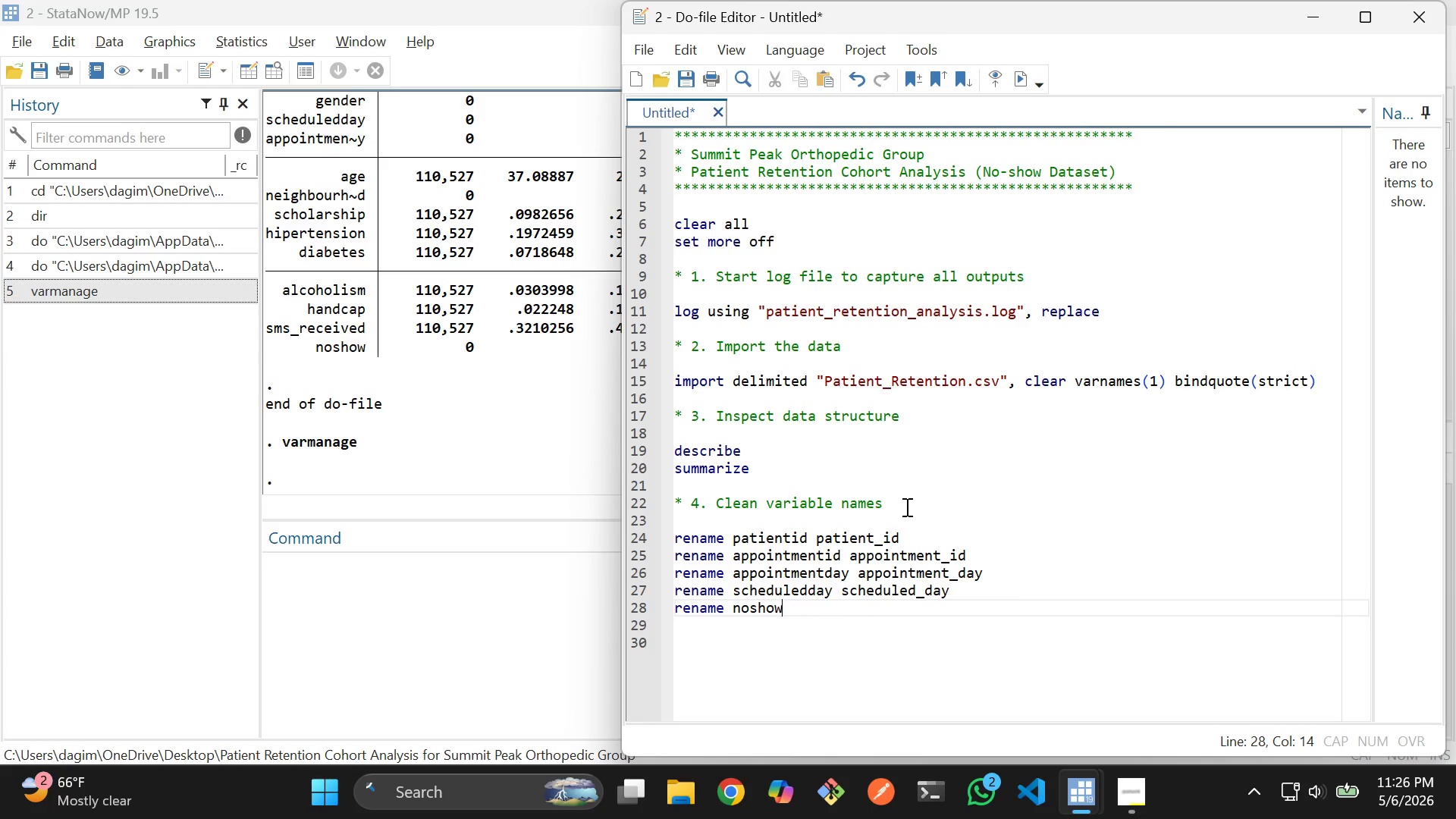 
key(Space)
 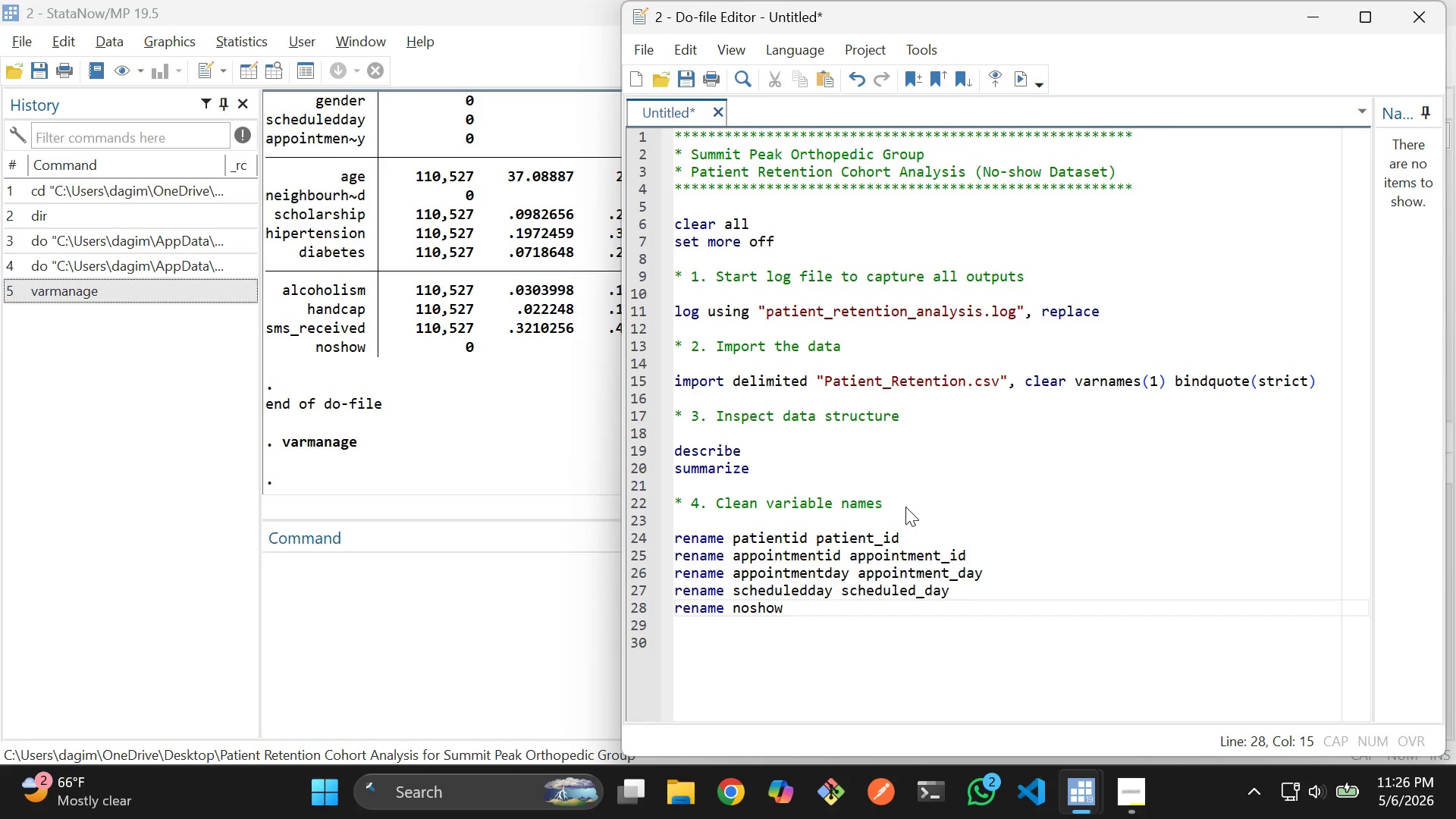 
key(N)
 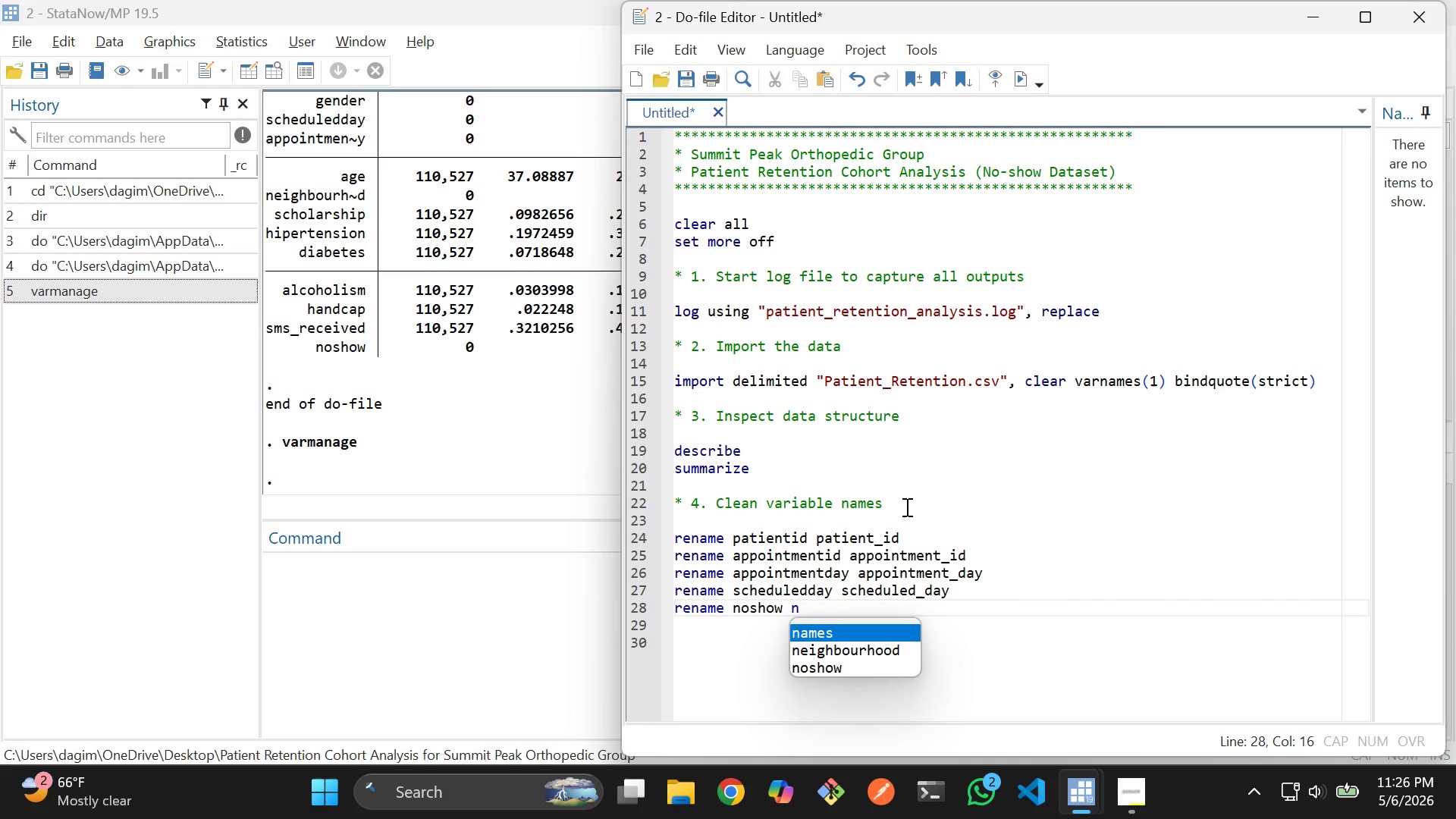 
key(ArrowDown)
 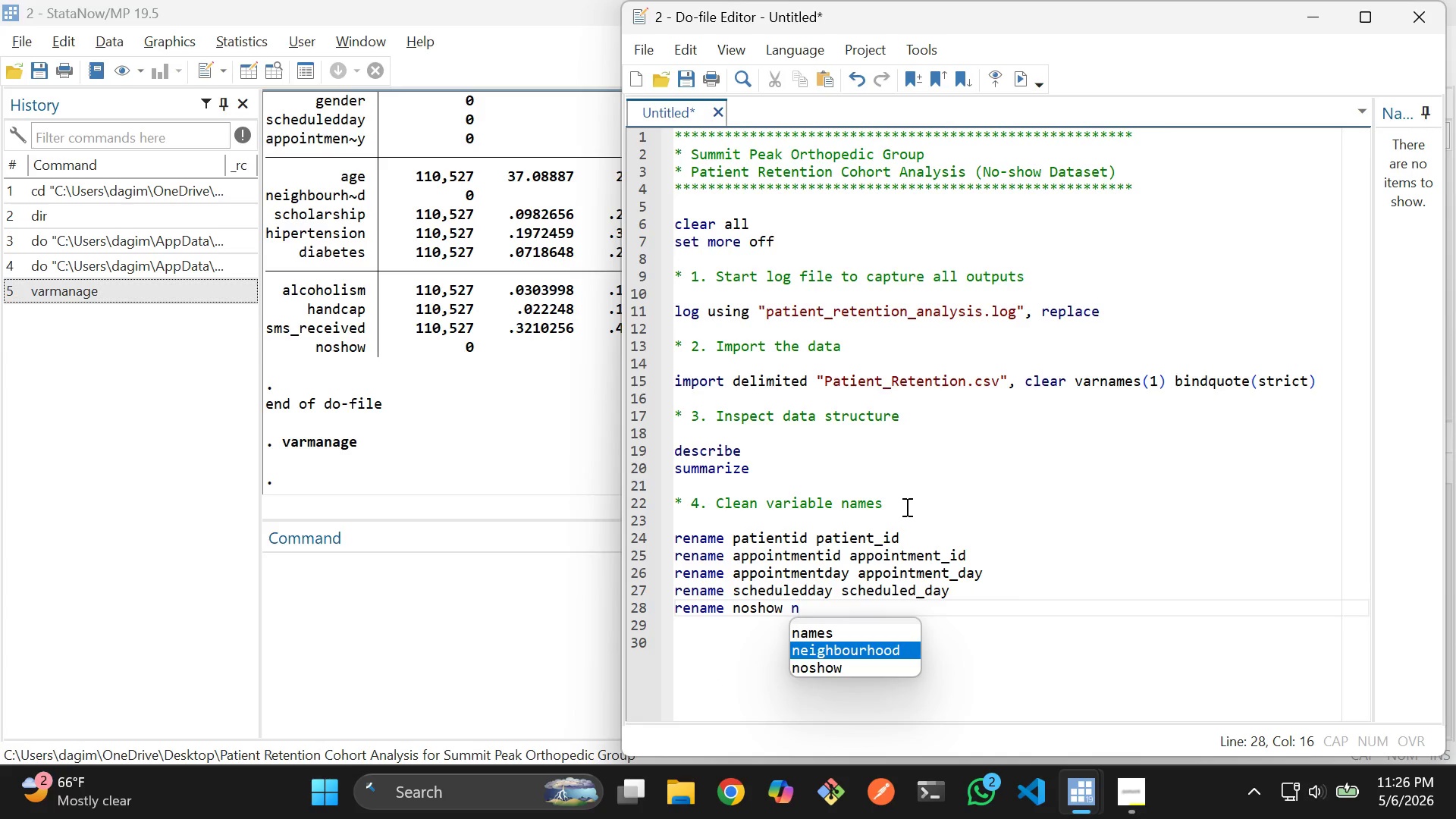 
key(ArrowDown)
 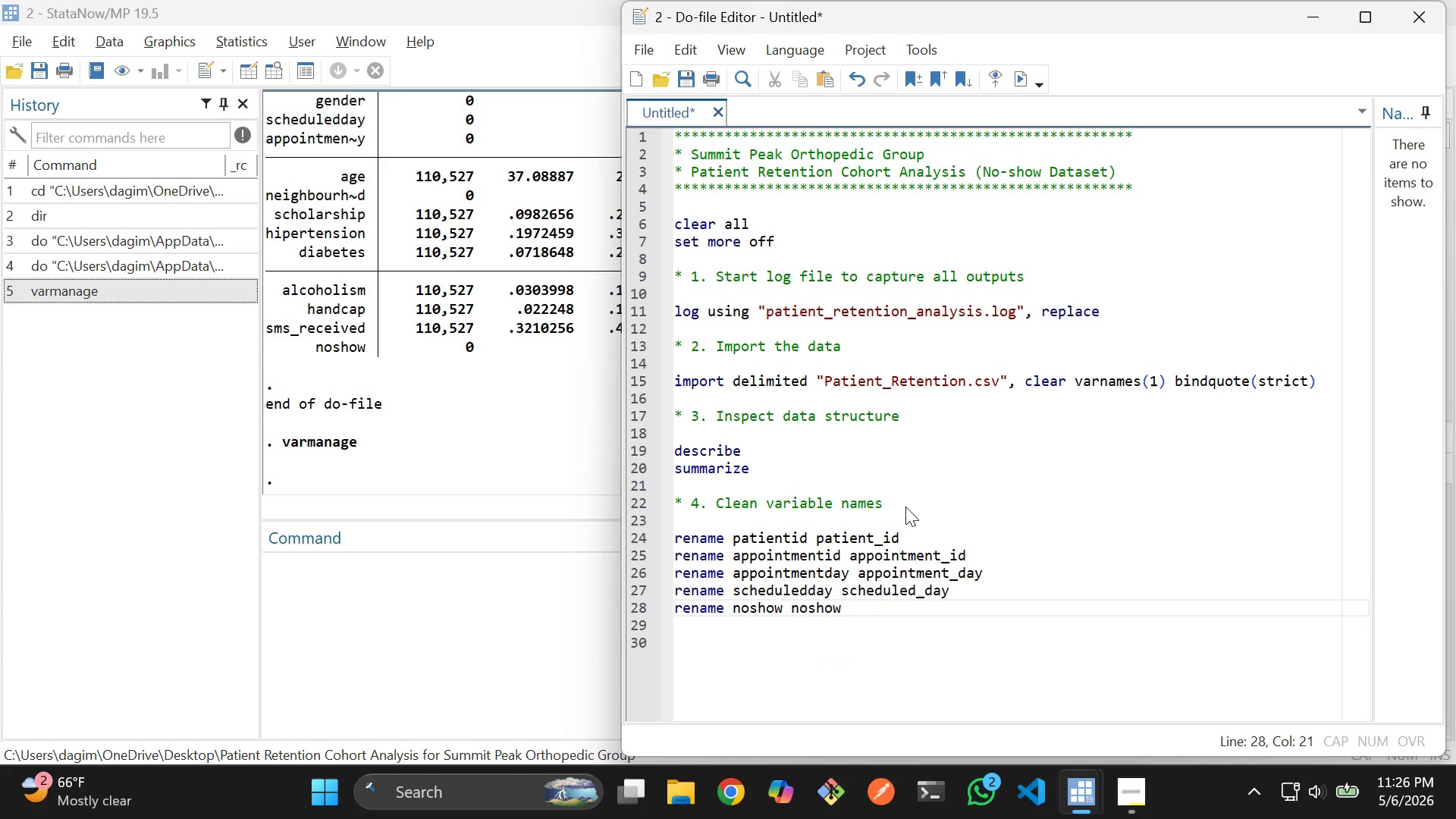 
key(Enter)
 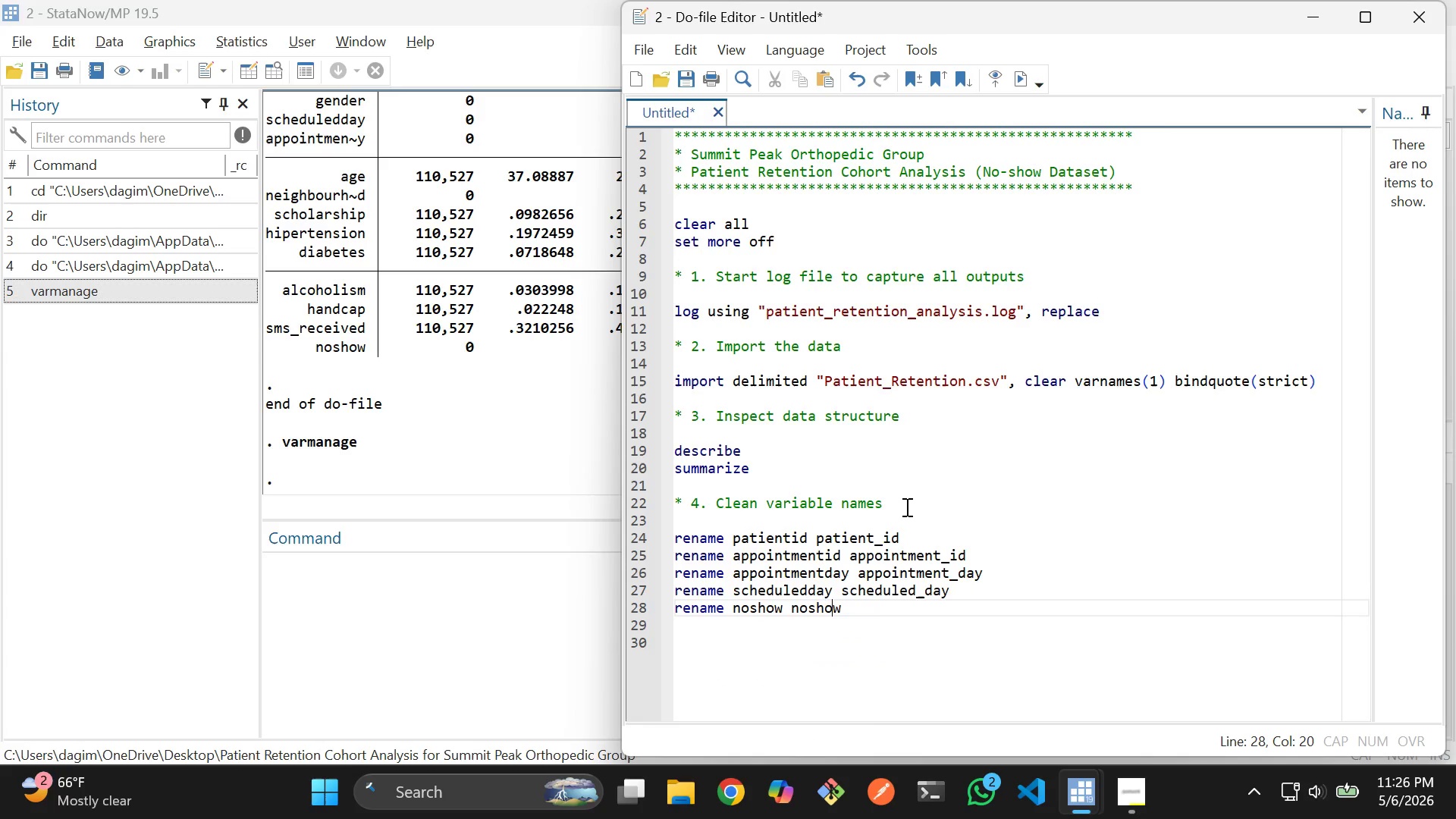 
key(ArrowLeft)
 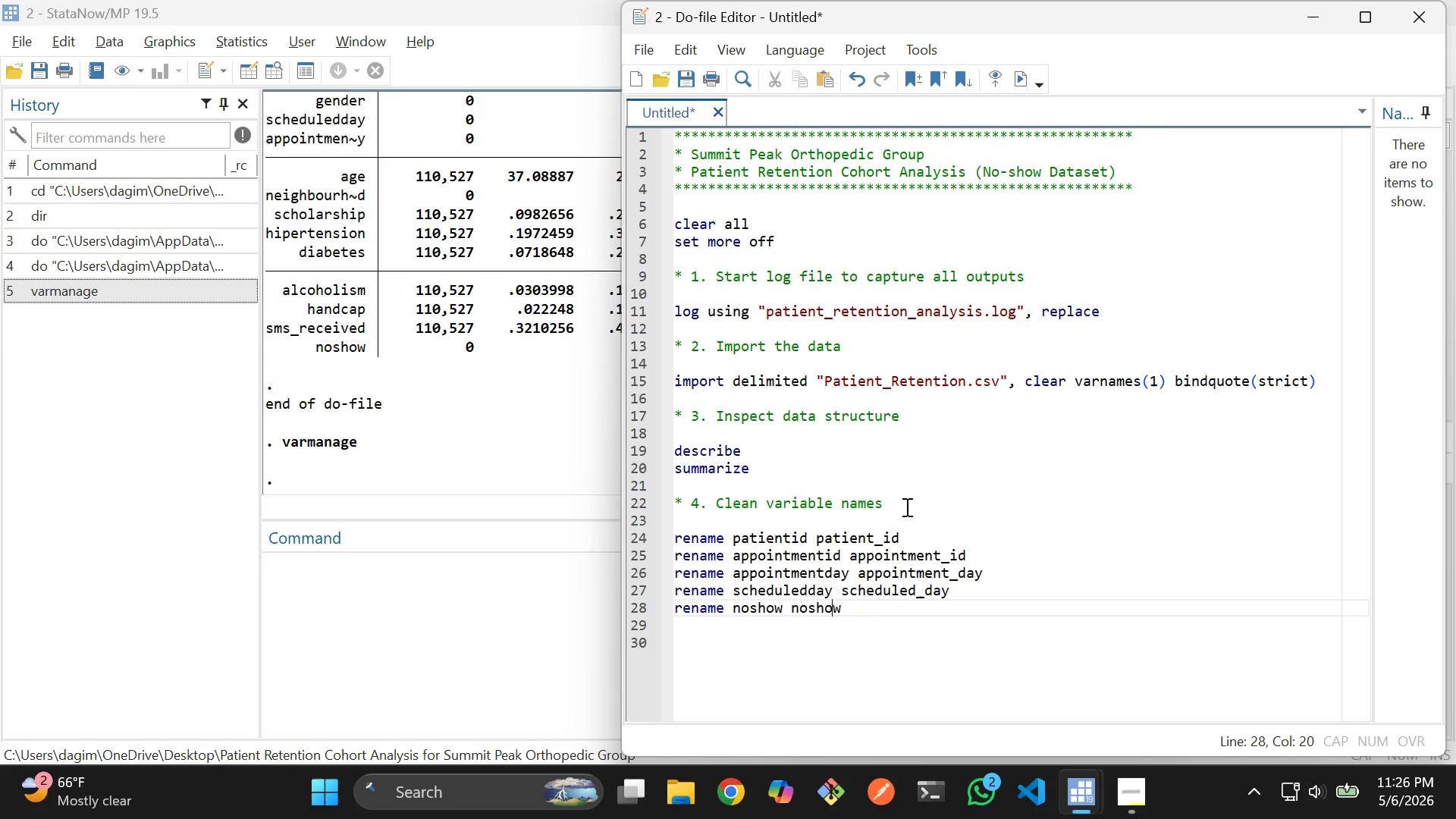 
key(ArrowLeft)
 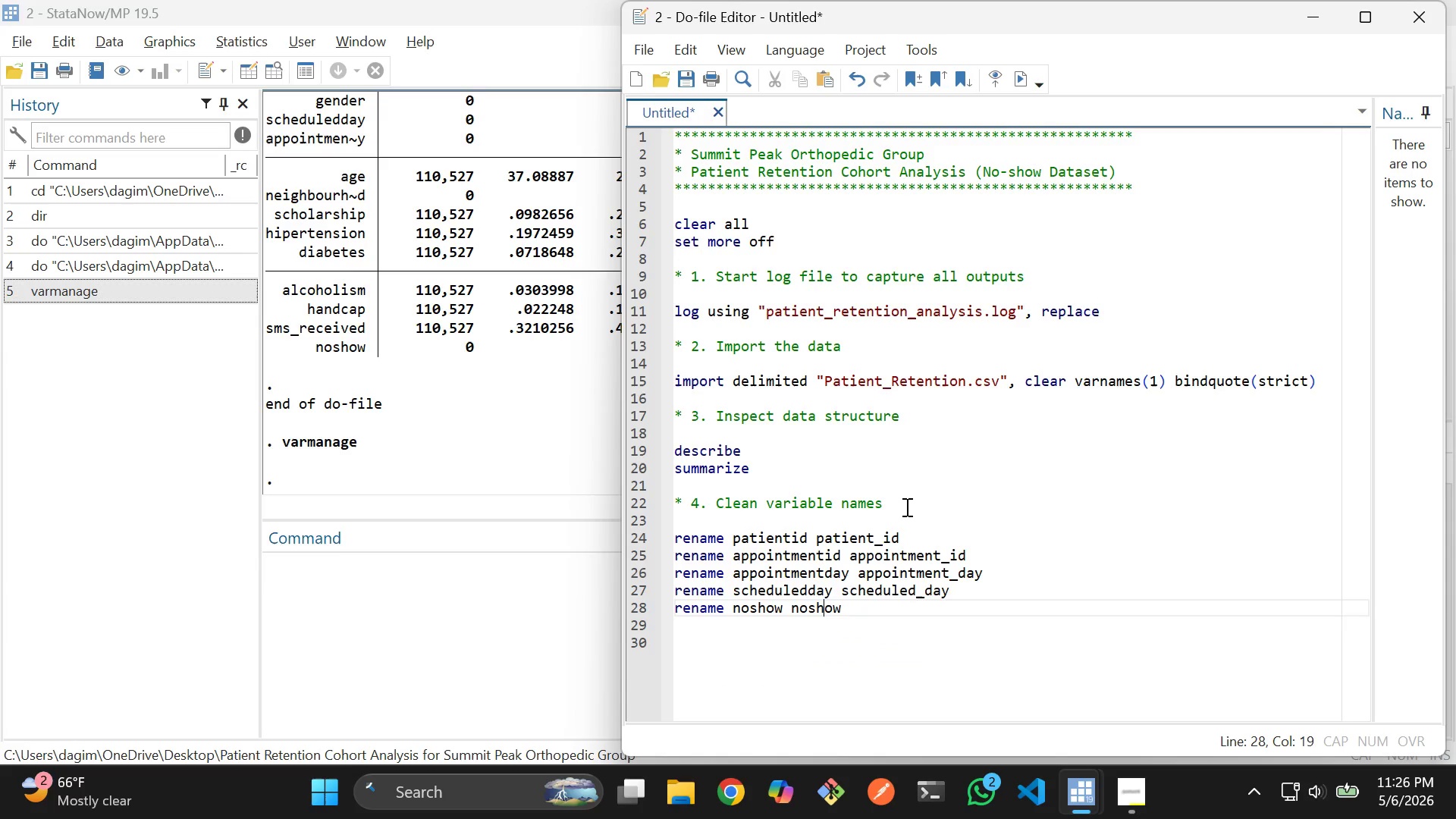 
key(ArrowLeft)
 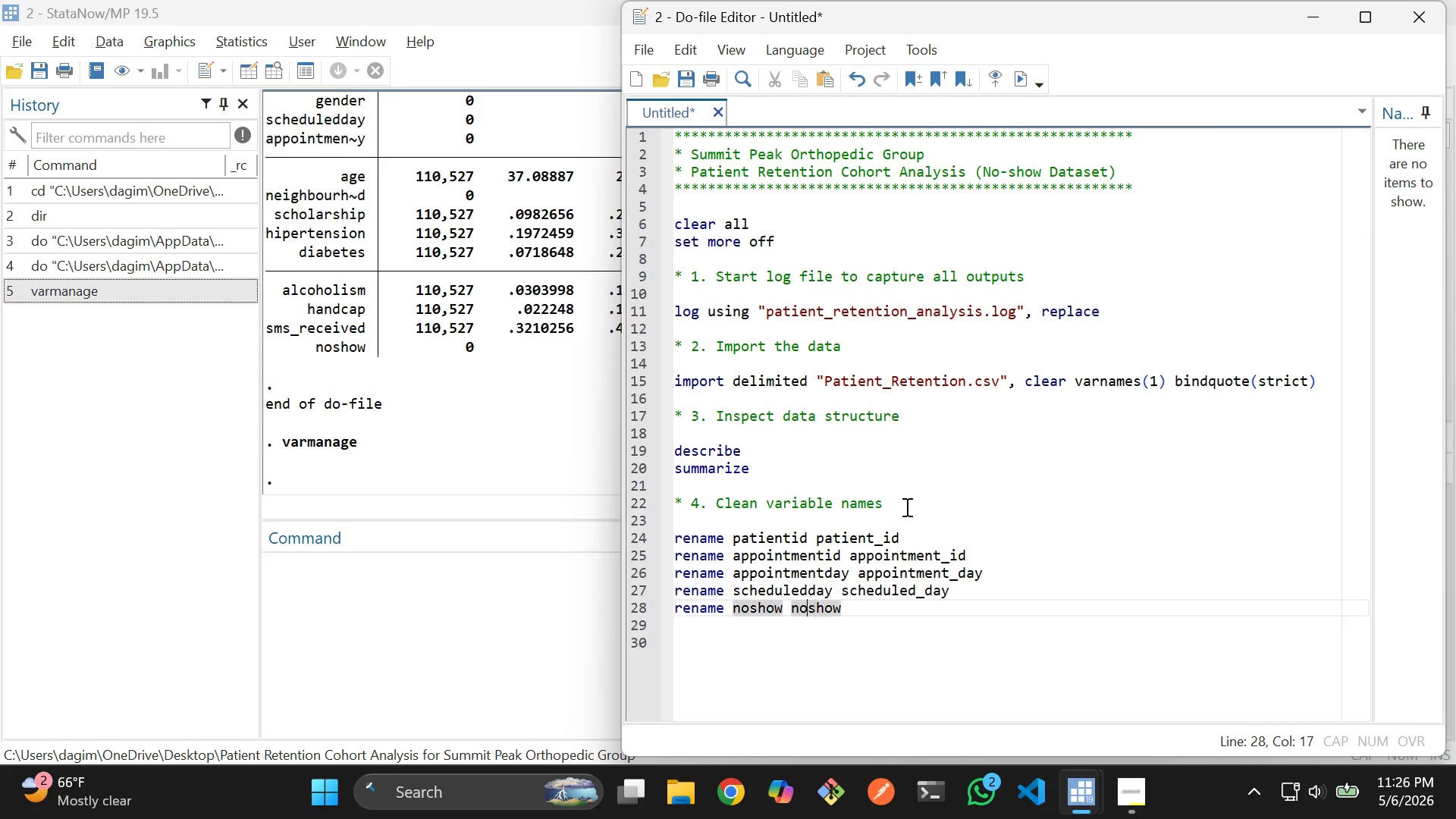 
key(ArrowLeft)
 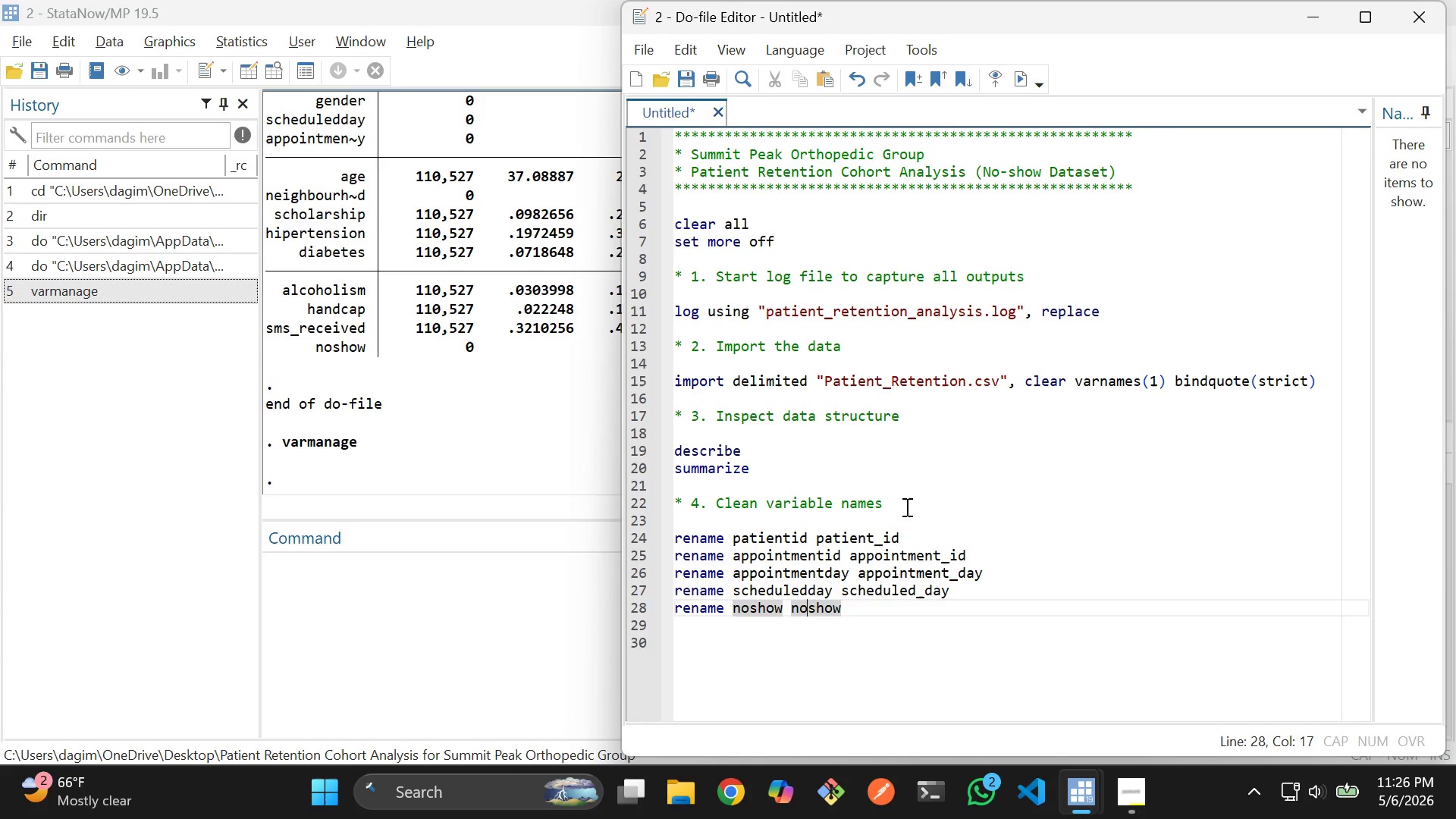 
key(Shift+Minus)
 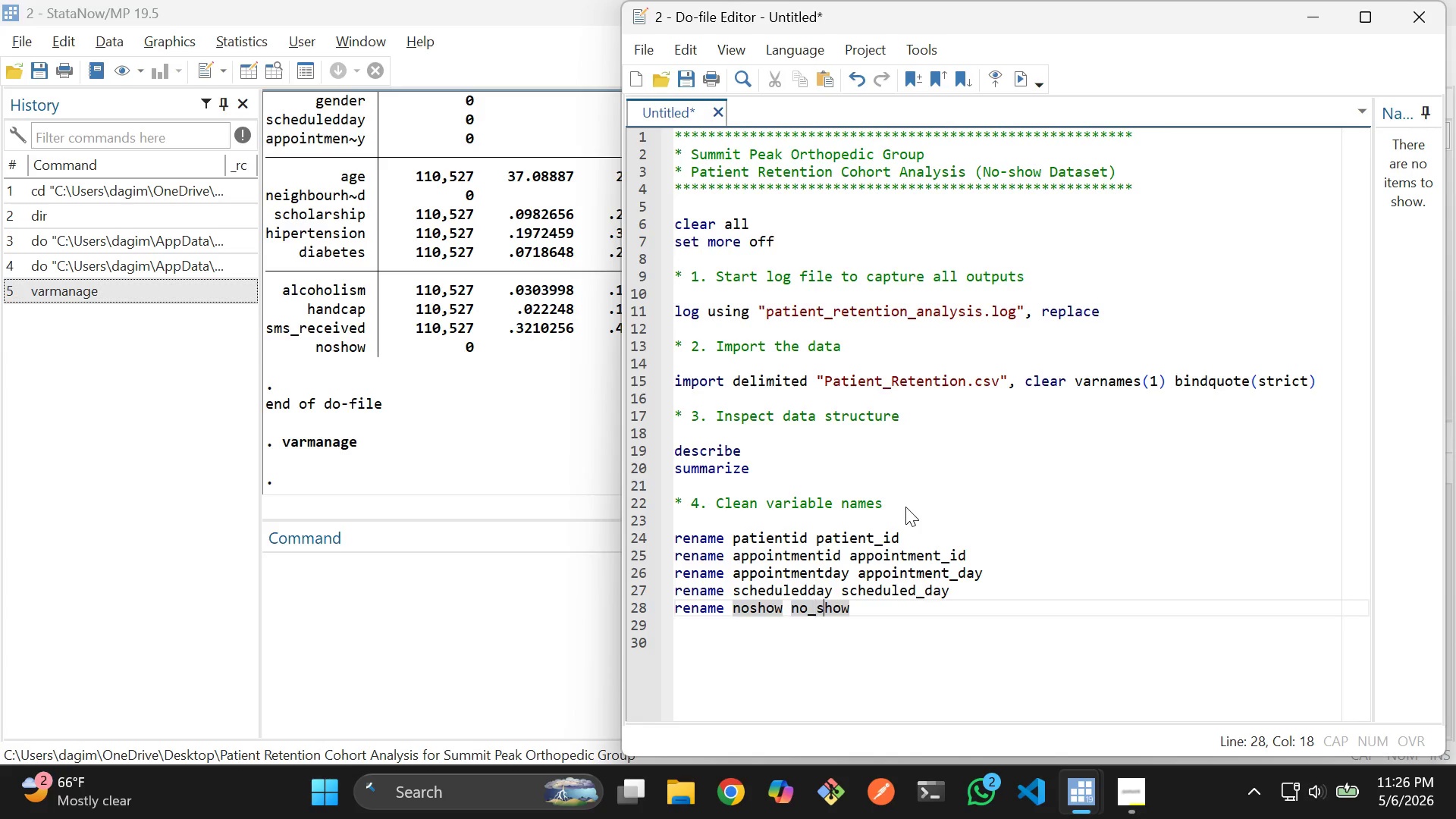 
key(ArrowRight)
 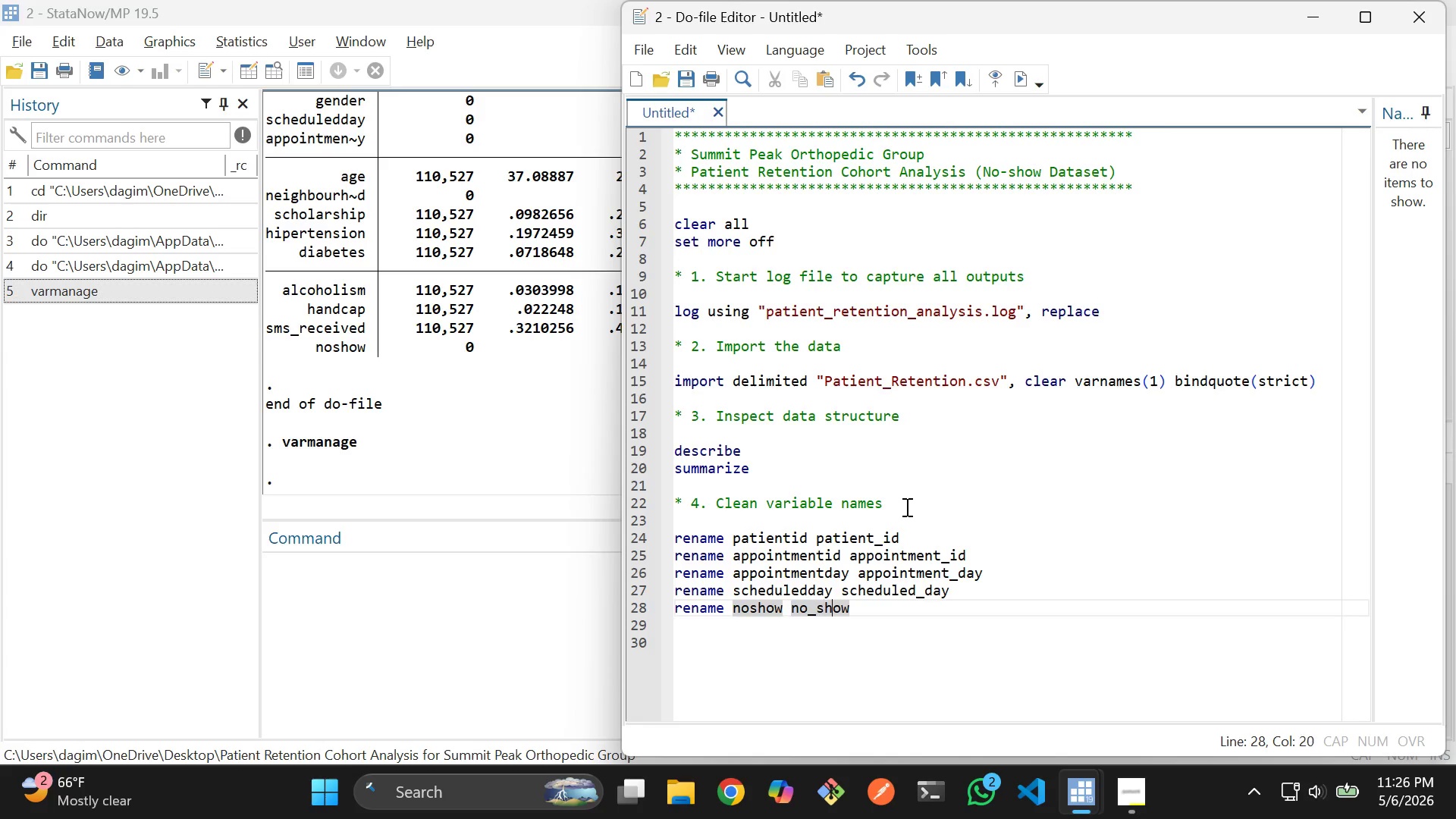 
key(ArrowRight)
 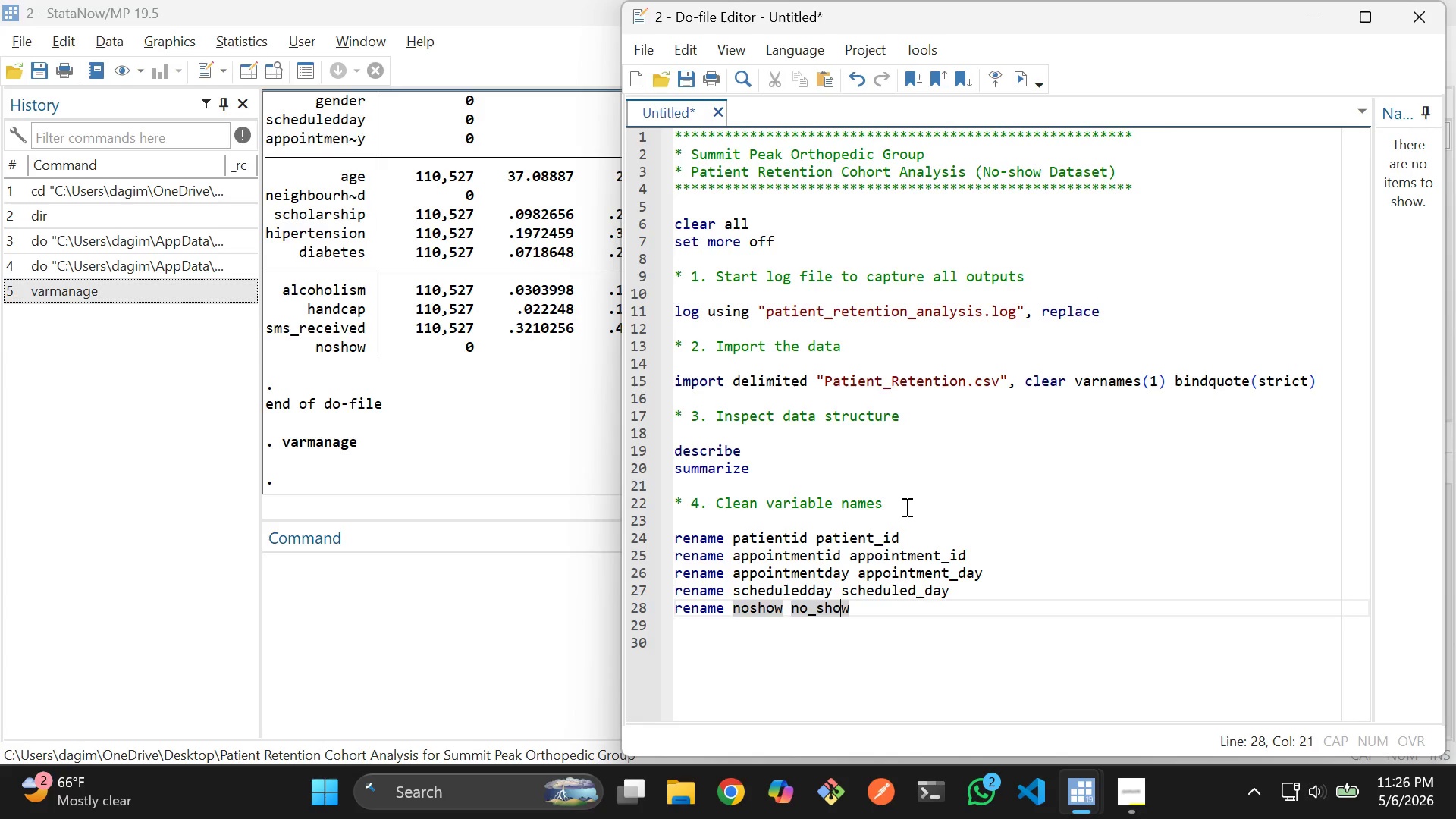 
key(ArrowRight)
 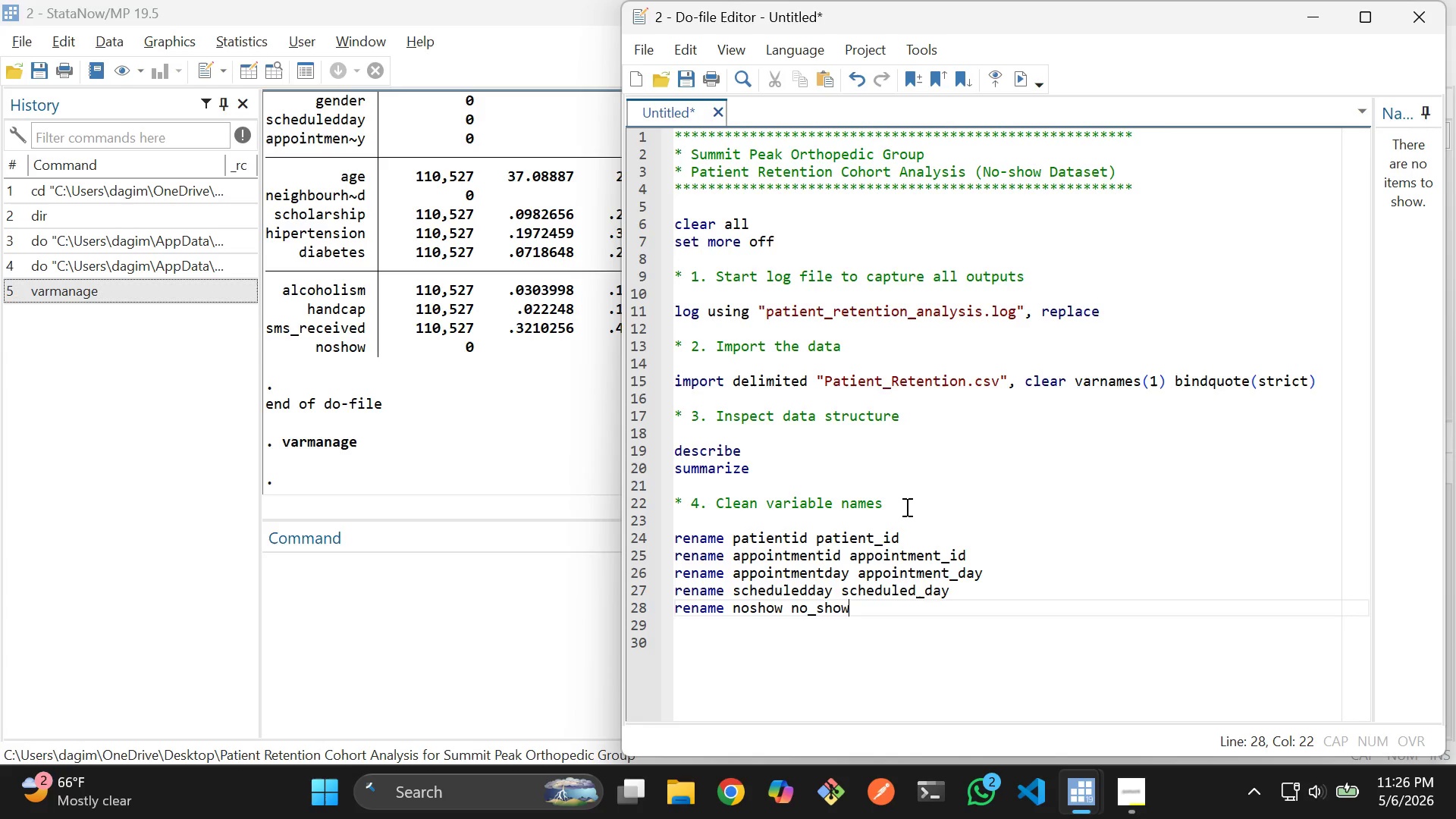 
key(ArrowRight)
 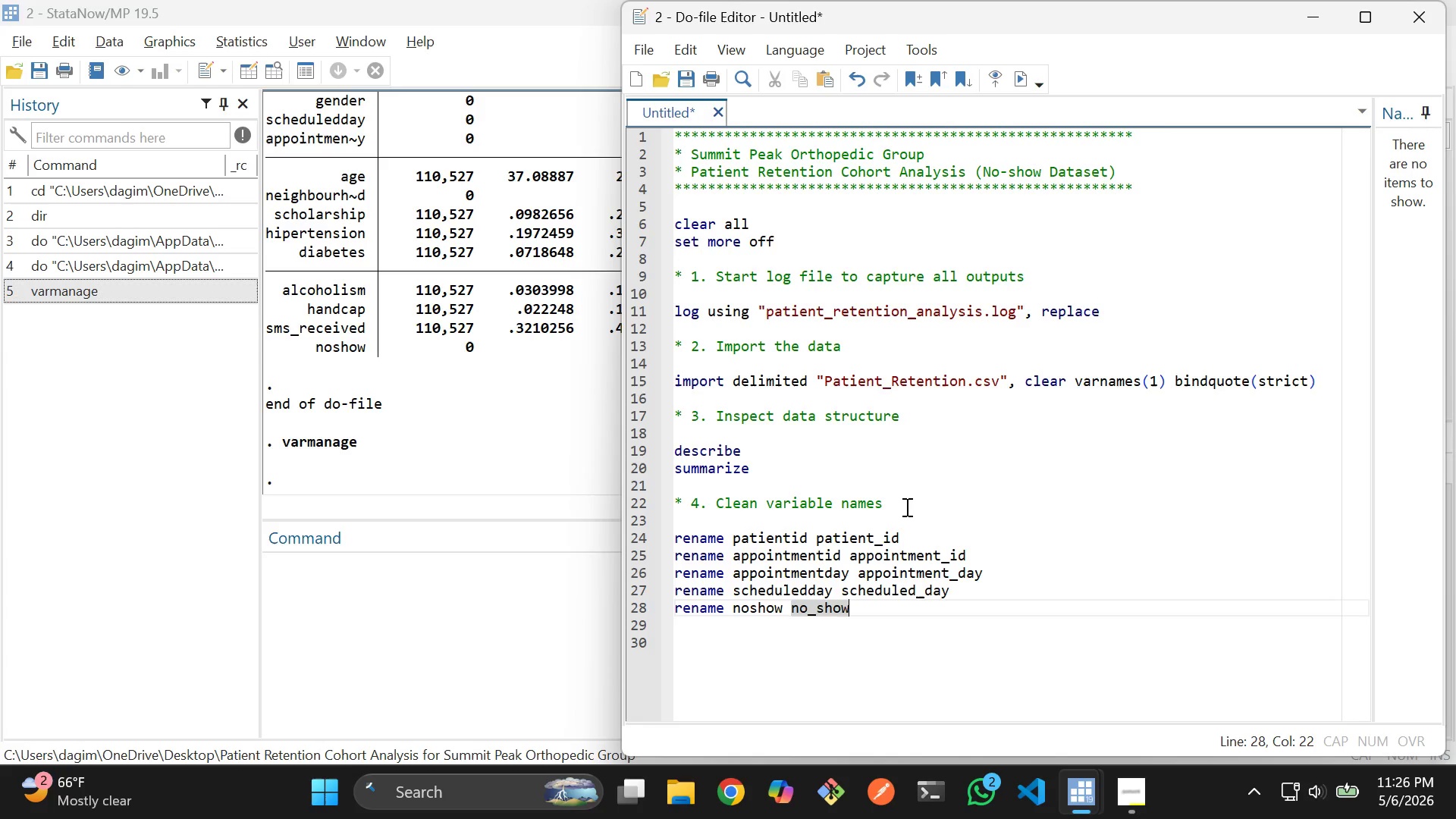 
key(Enter)
 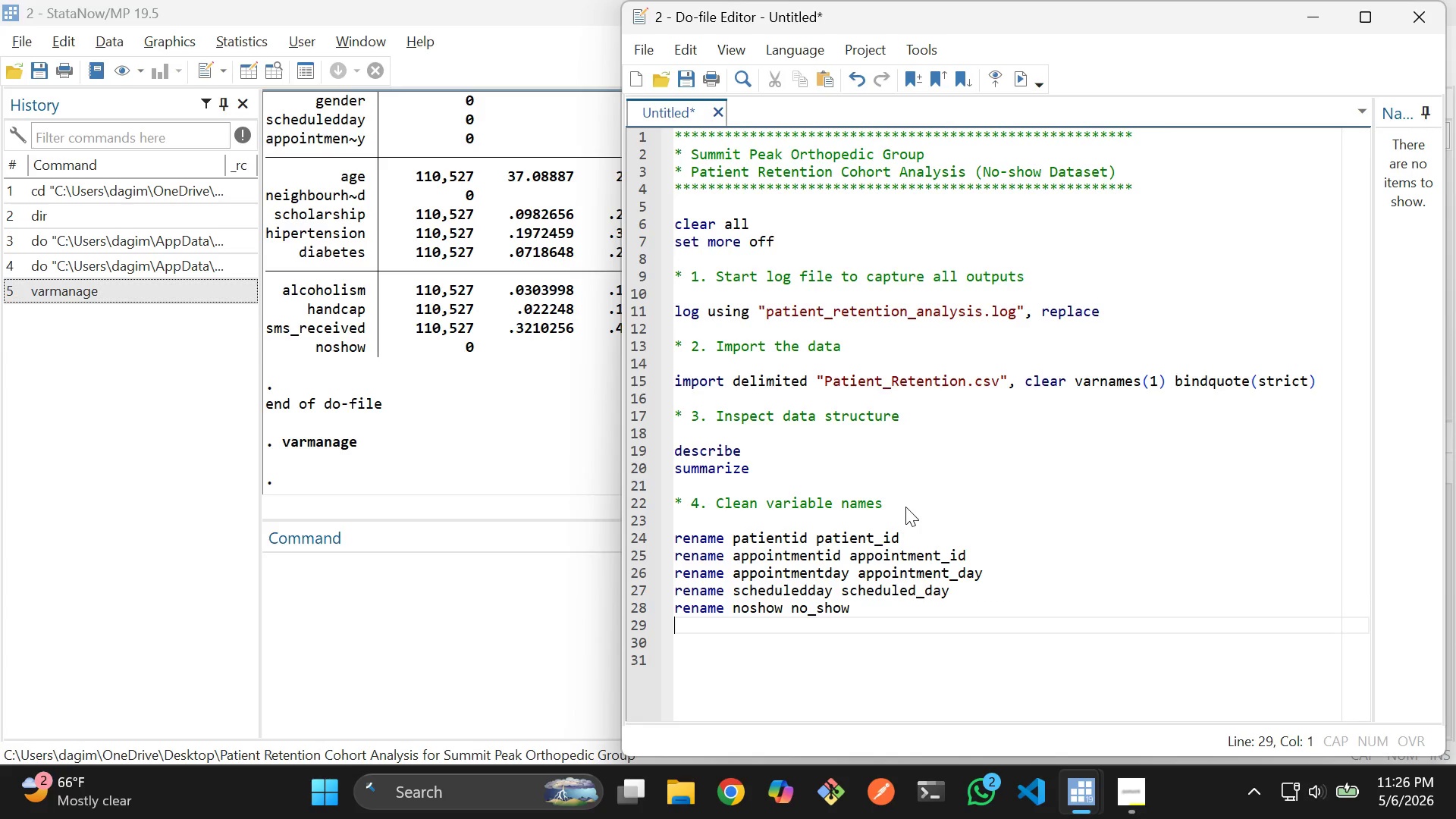 
key(Enter)
 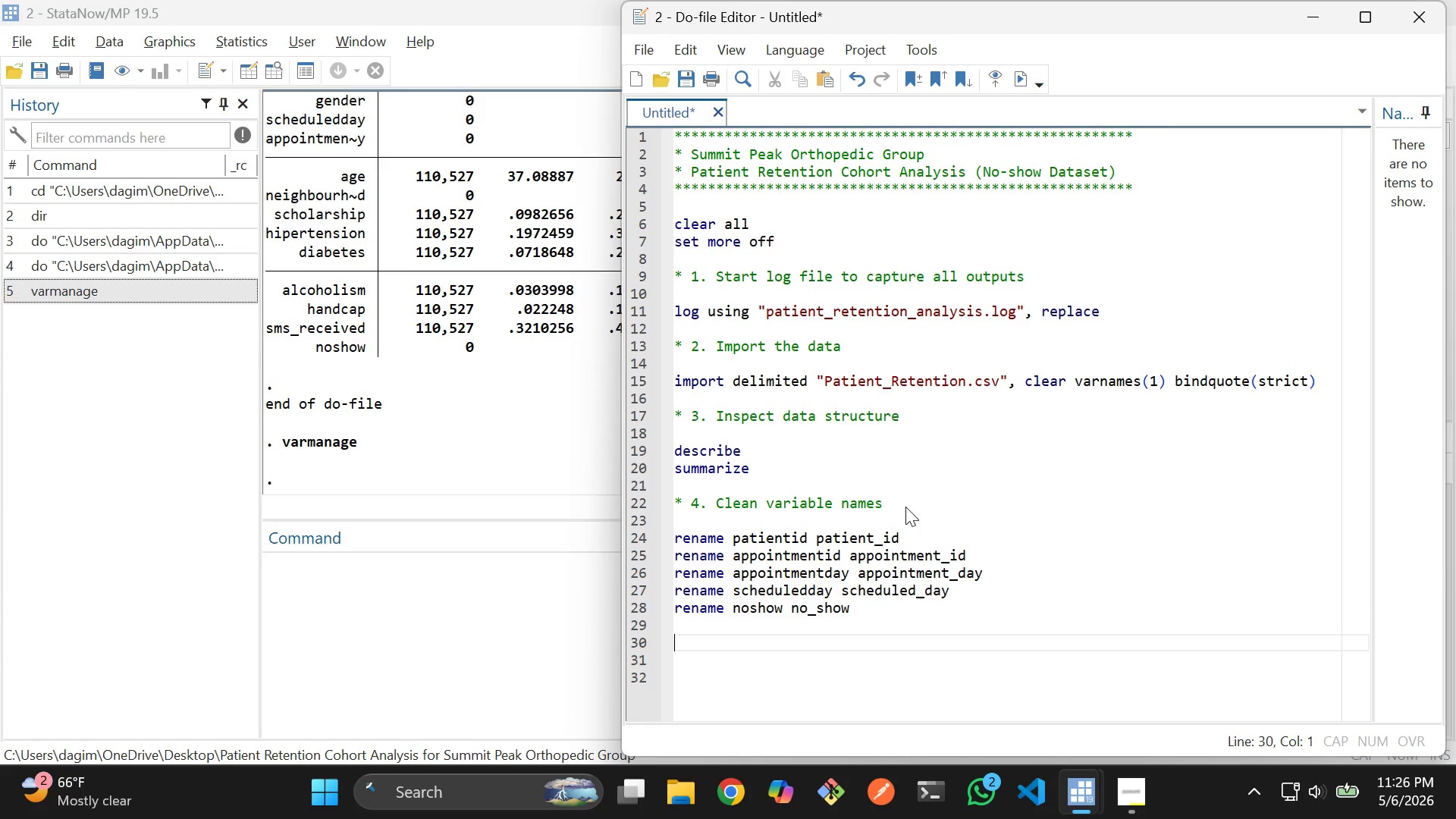 
type(* 5. Conver date variables to stata forman)
key(Backspace)
type(t)
 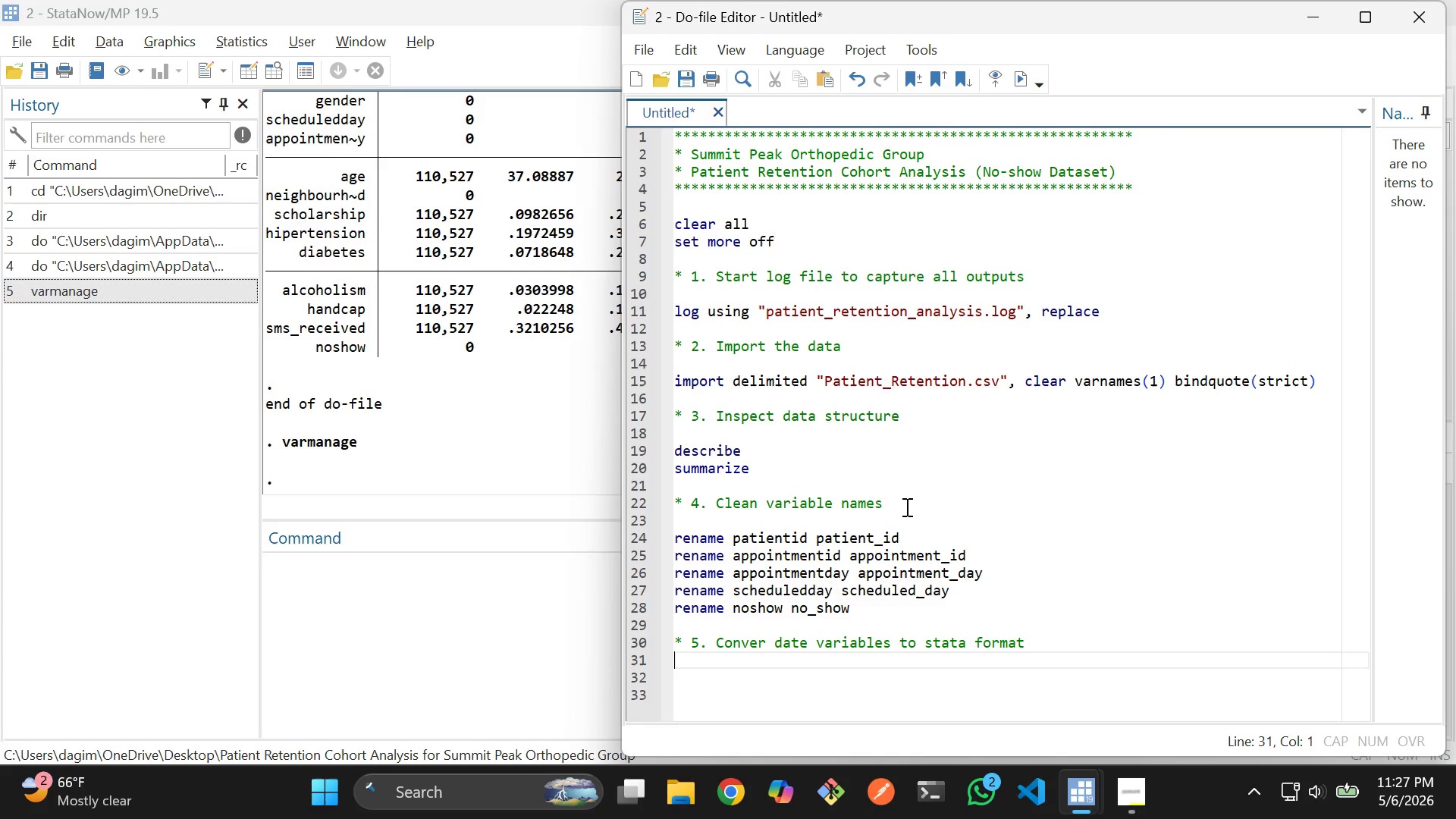 
 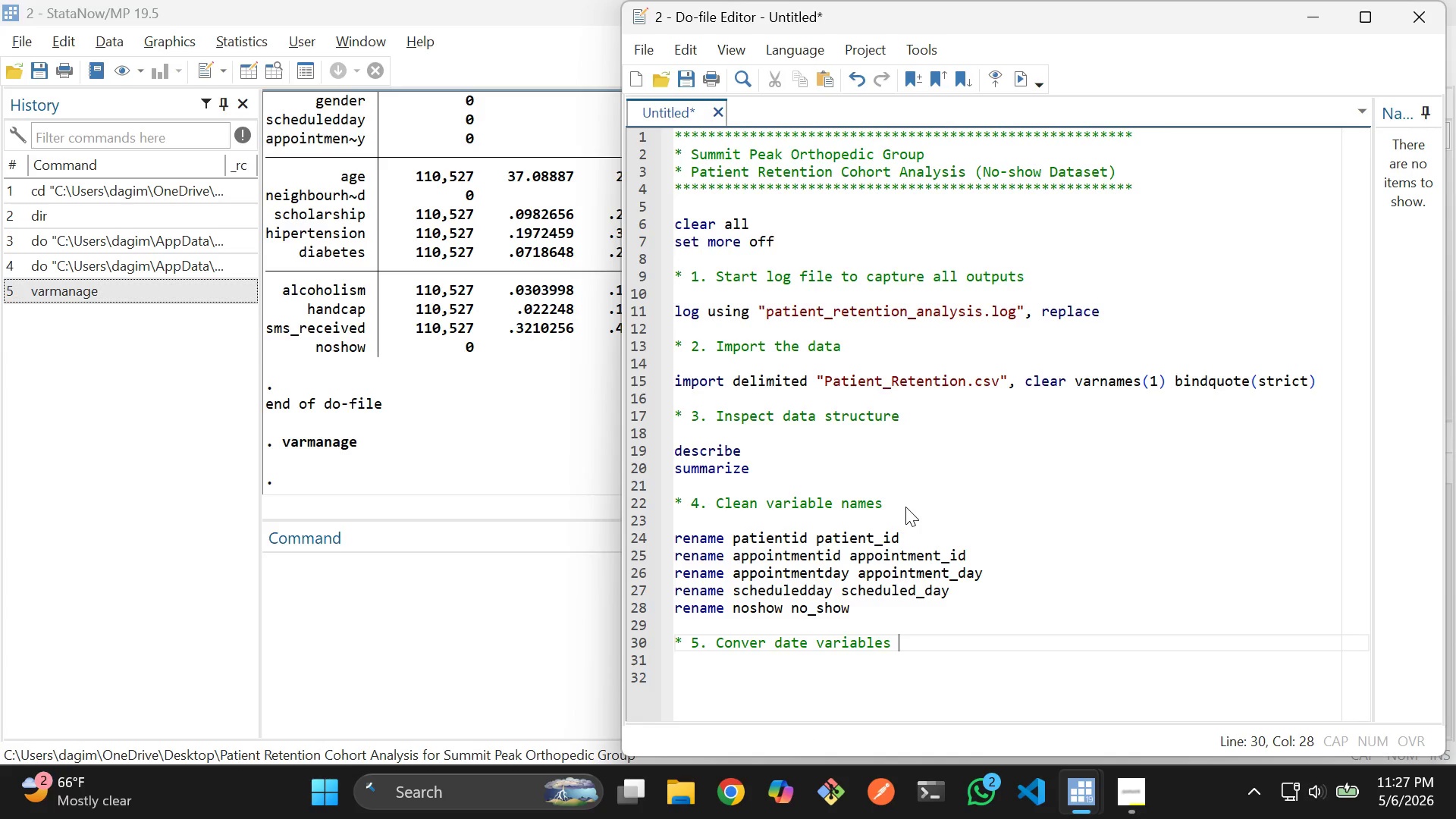 
key(Enter)
 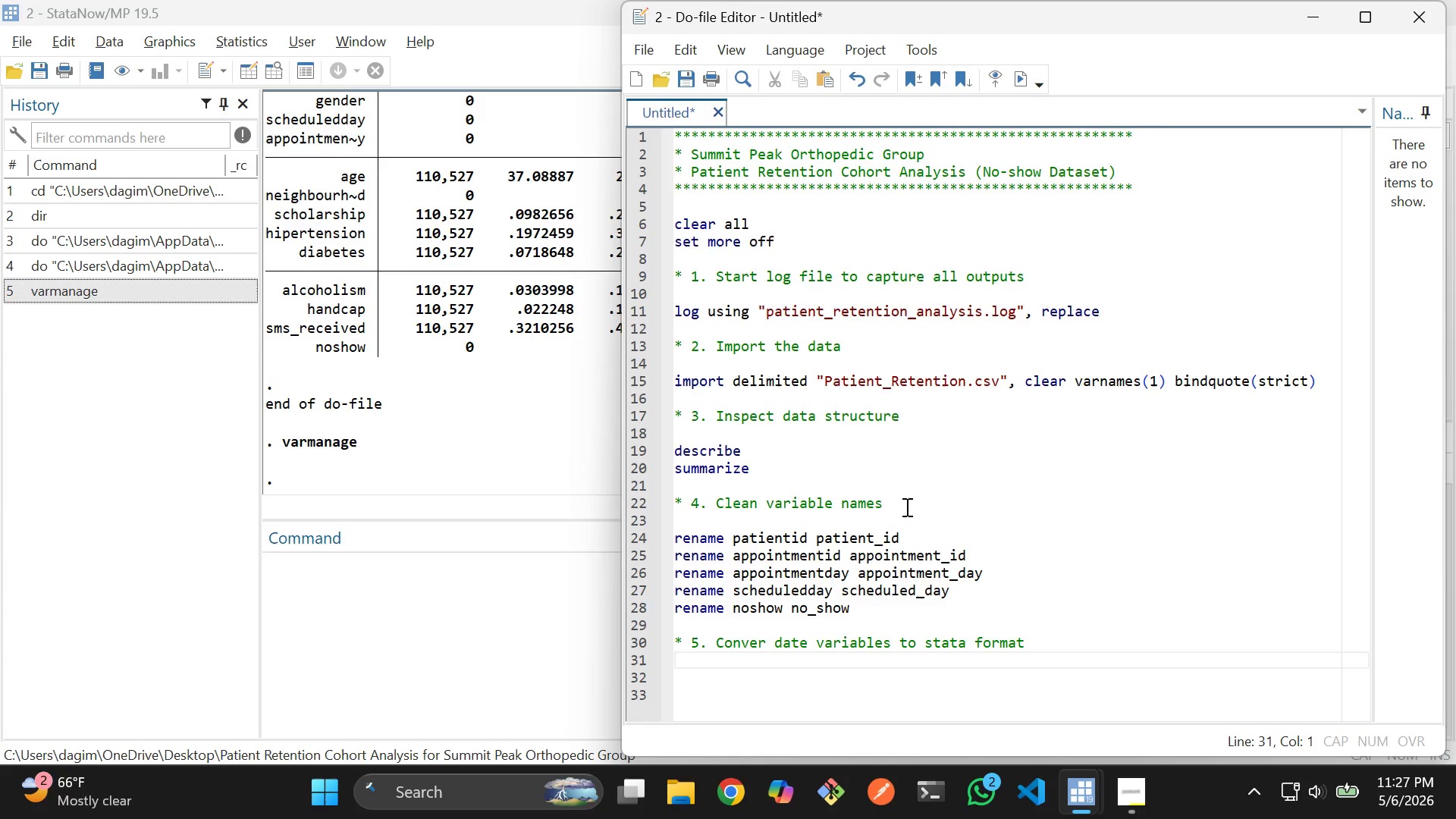 
key(Enter)
 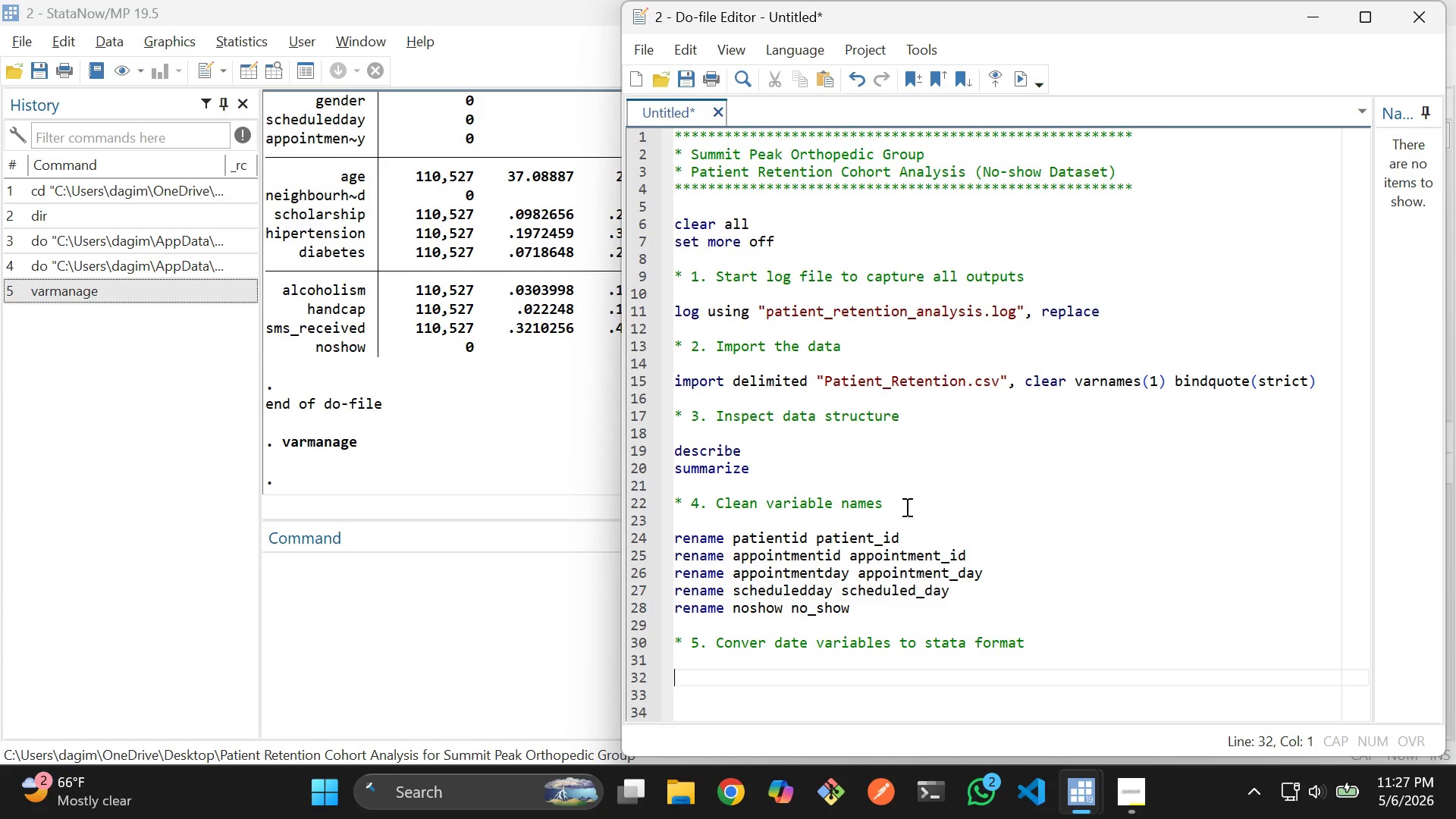 
wait(11.67)
 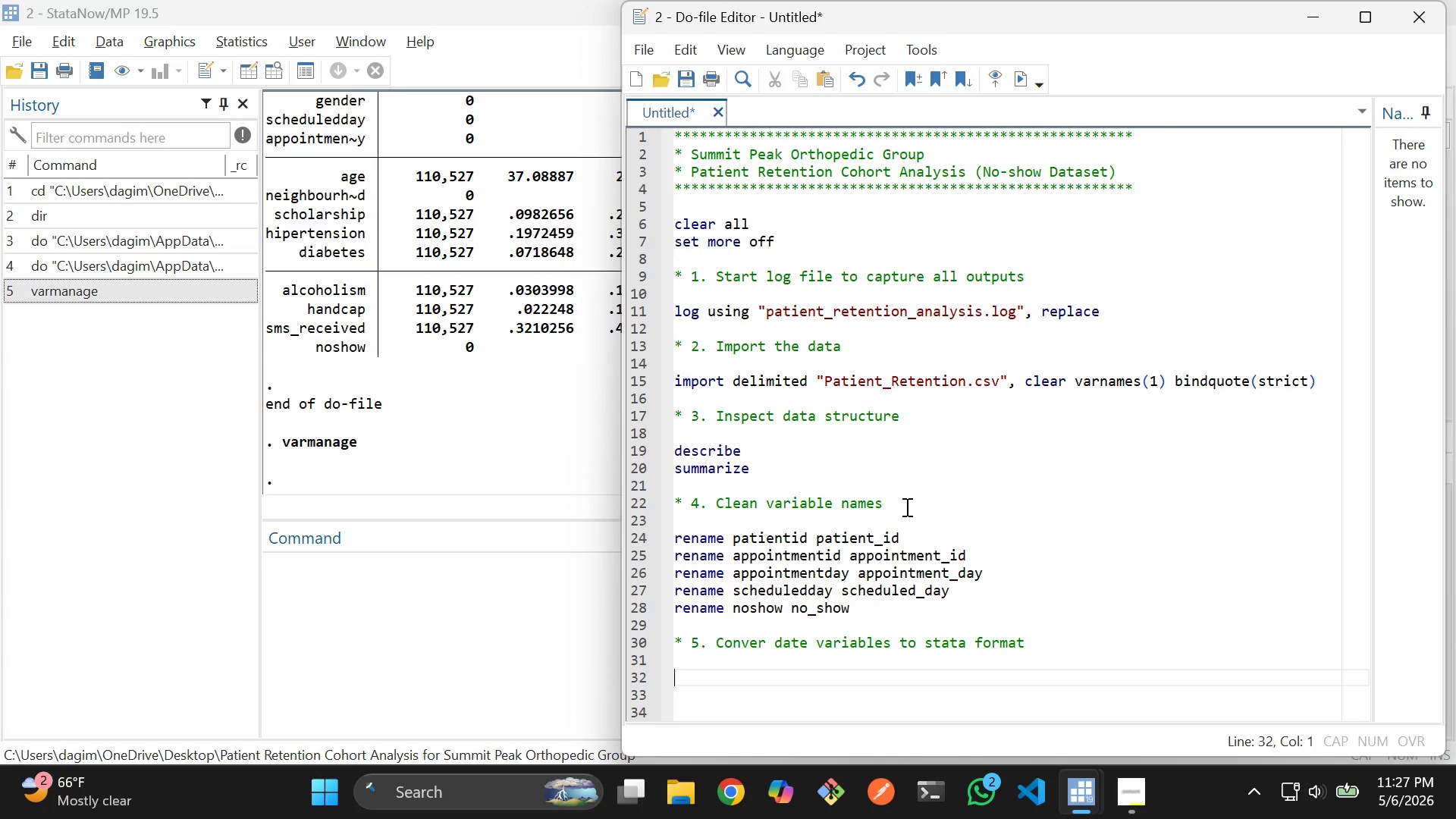 
type(gen appt_date = date(substr(sche)
 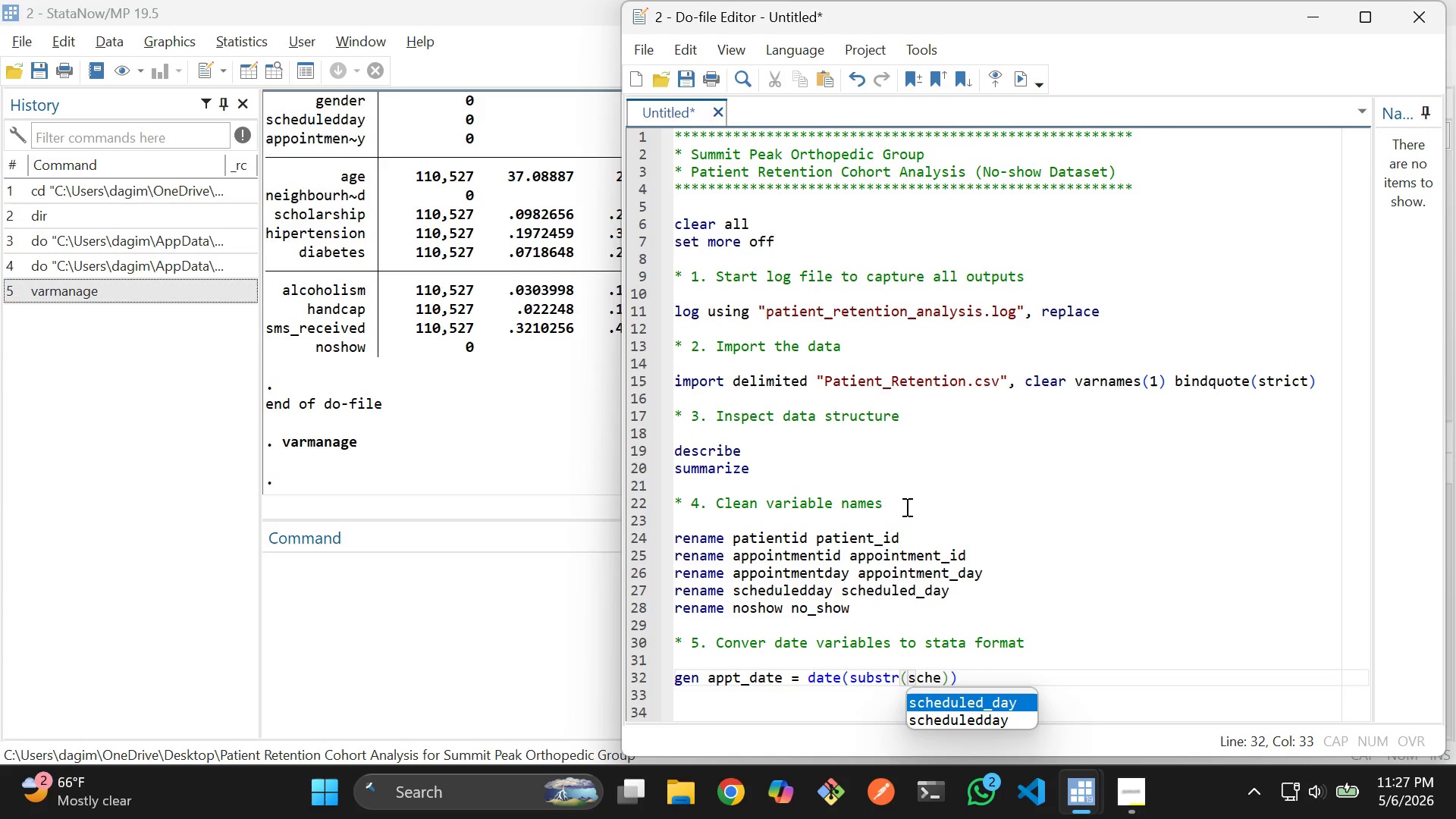 
key(Enter)
 